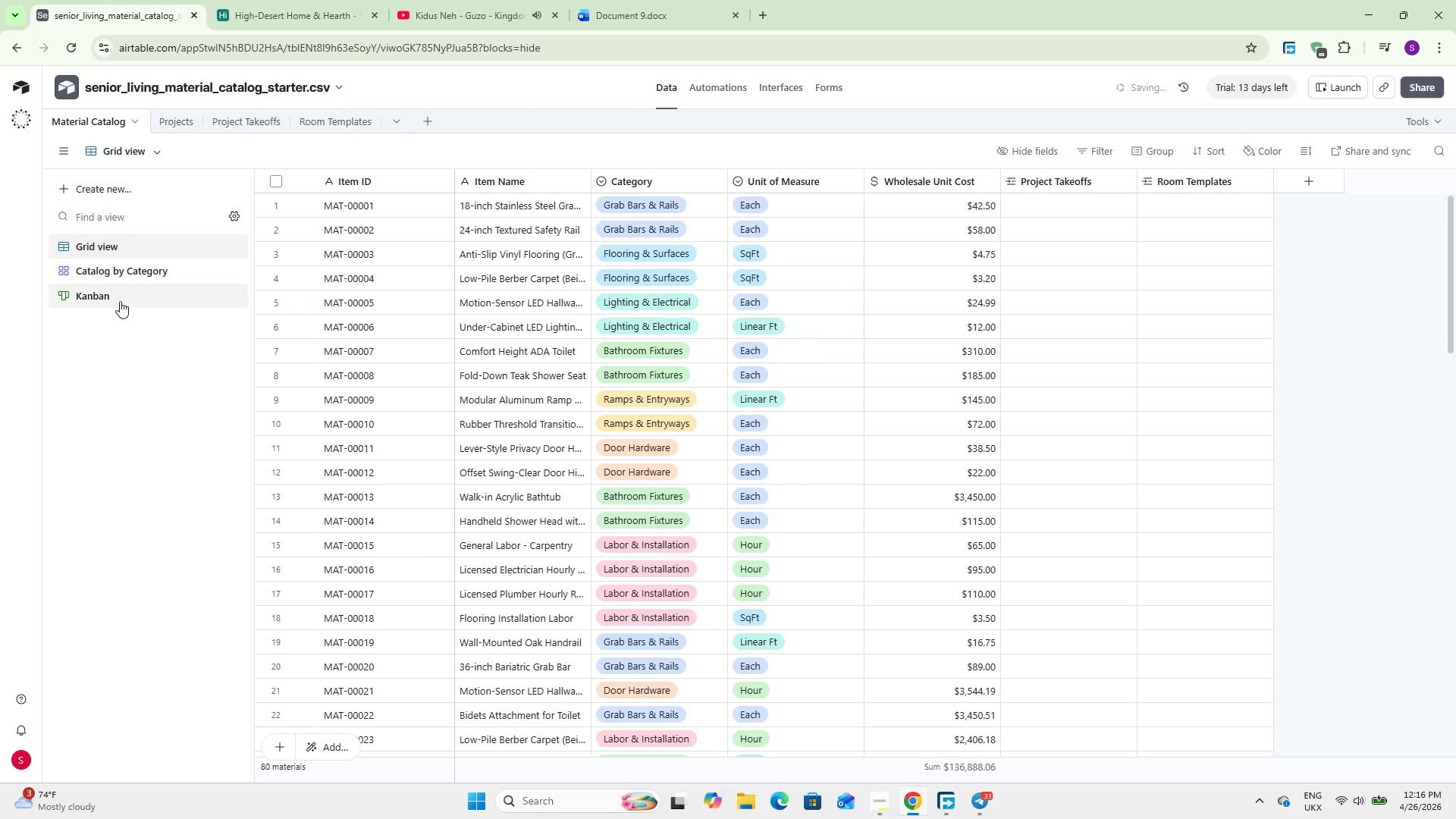 
left_click([123, 300])
 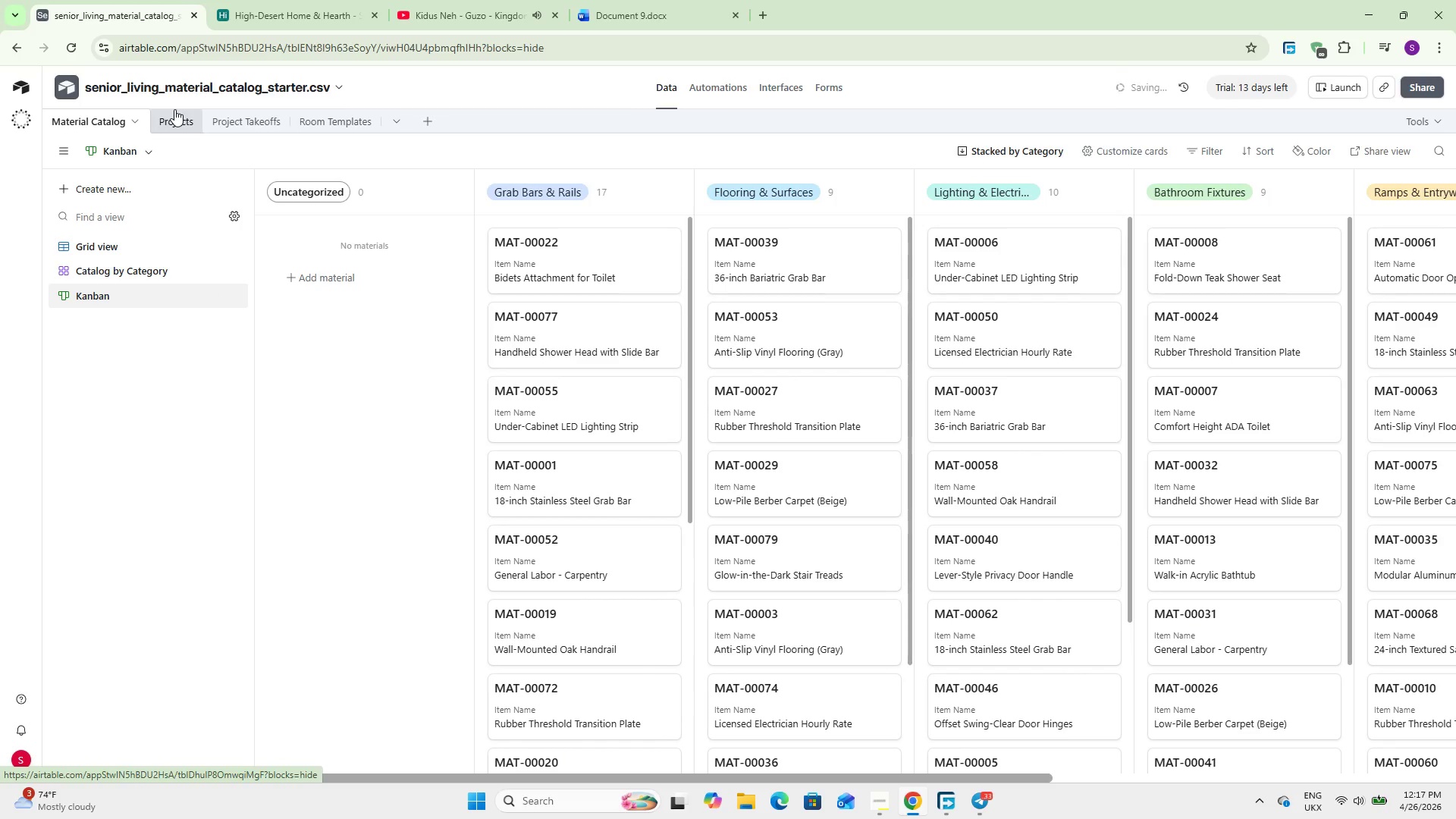 
wait(13.45)
 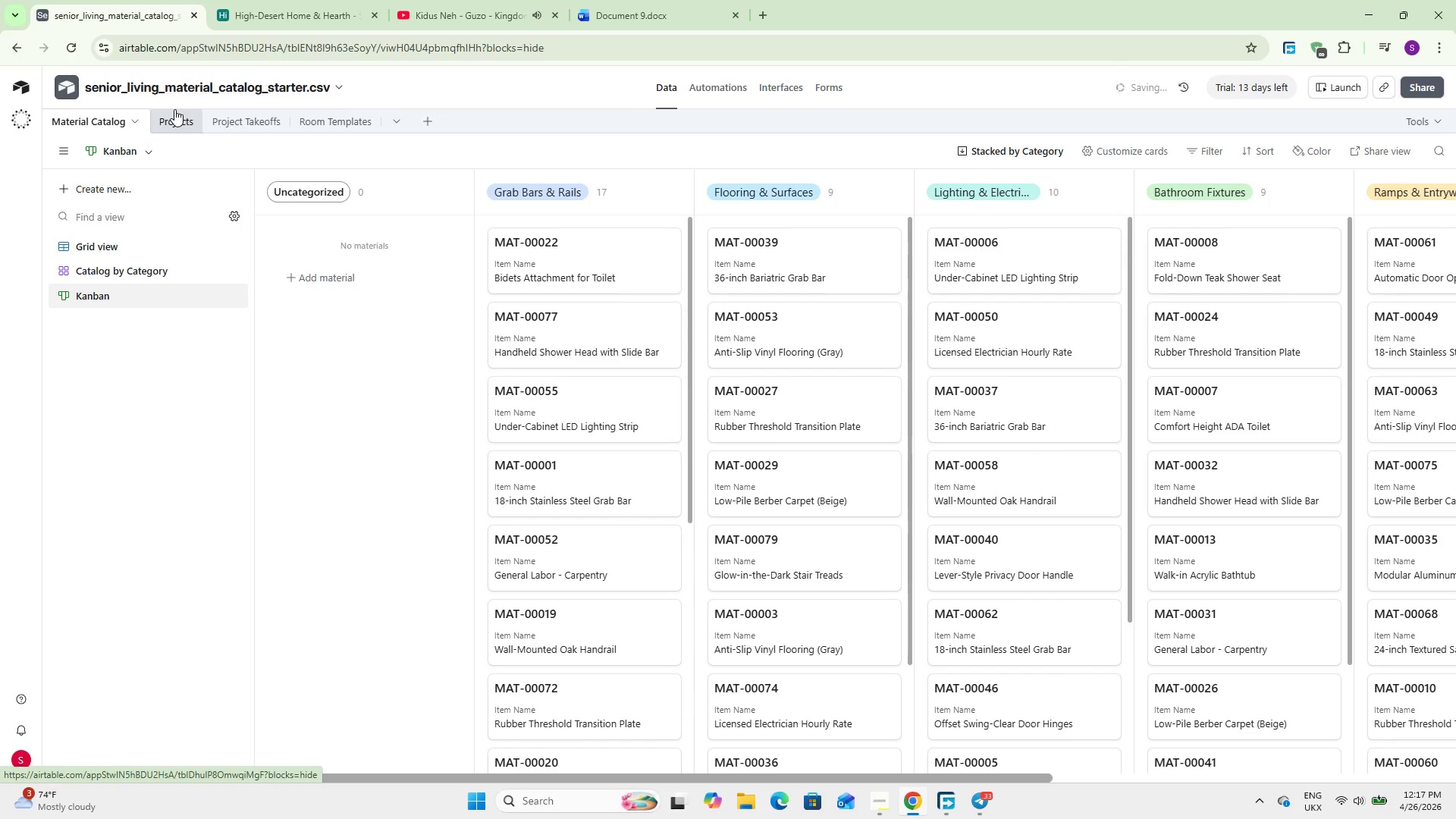 
left_click([185, 128])
 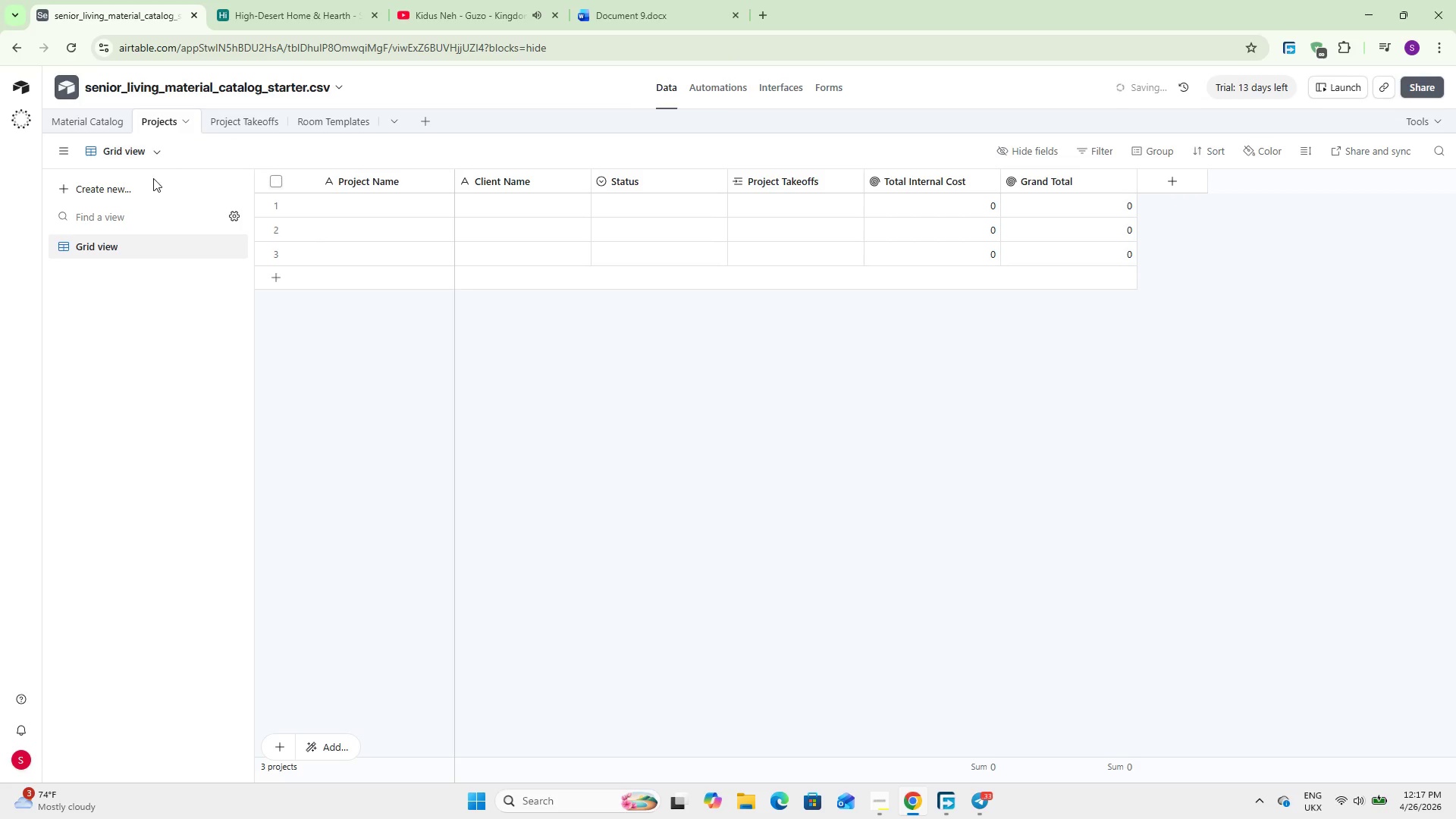 
left_click([112, 187])
 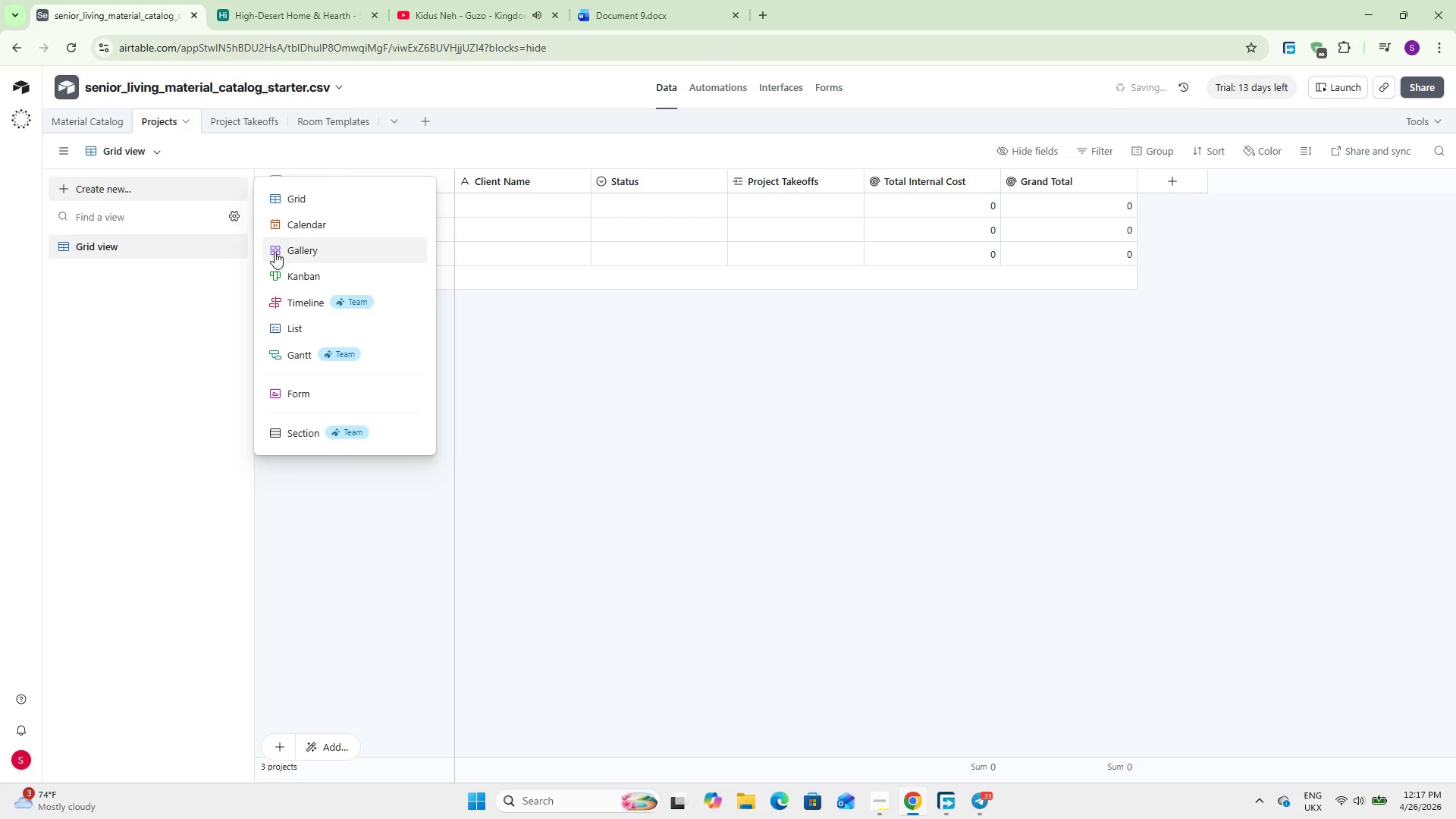 
left_click([282, 269])
 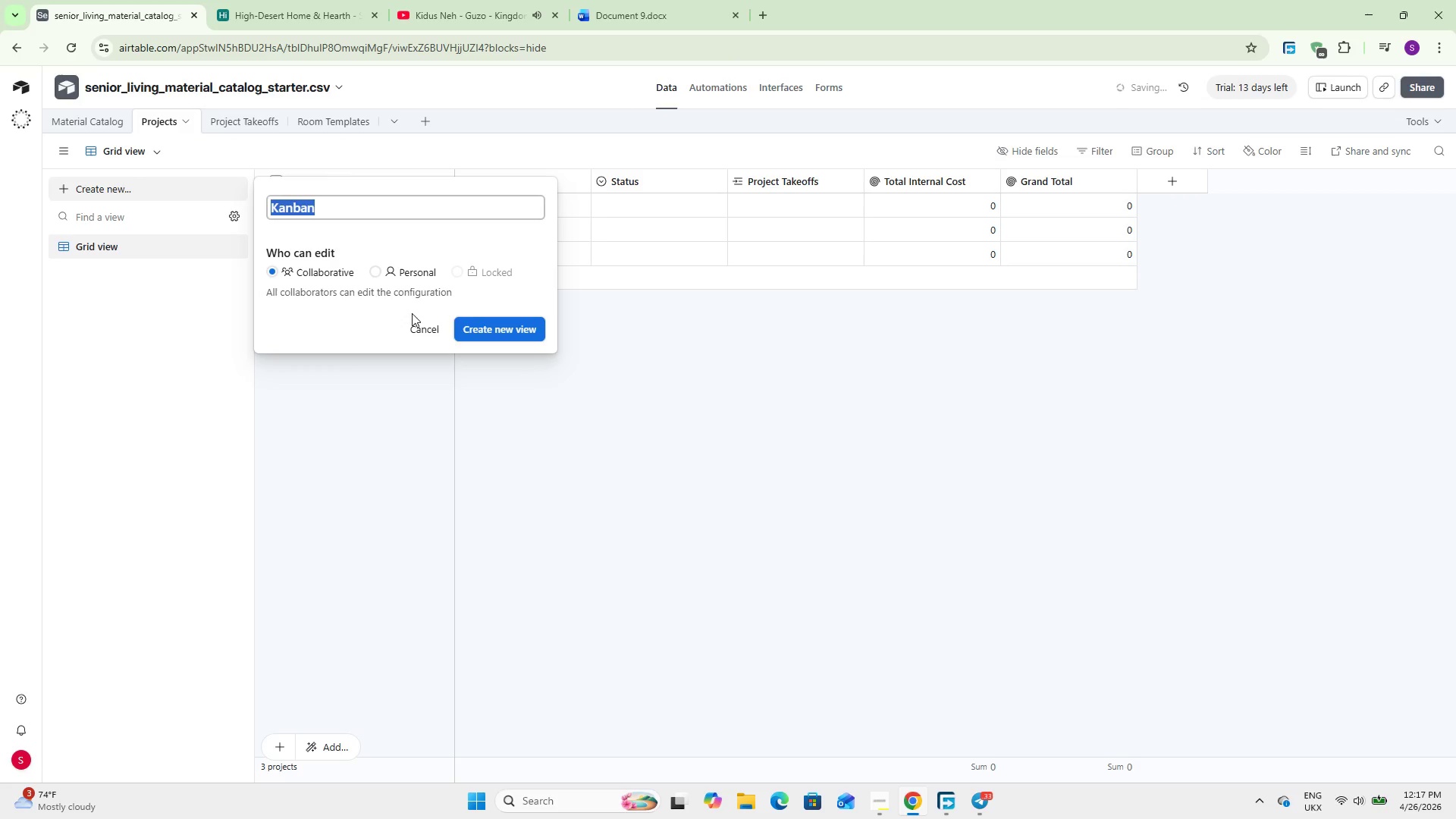 
left_click([472, 327])
 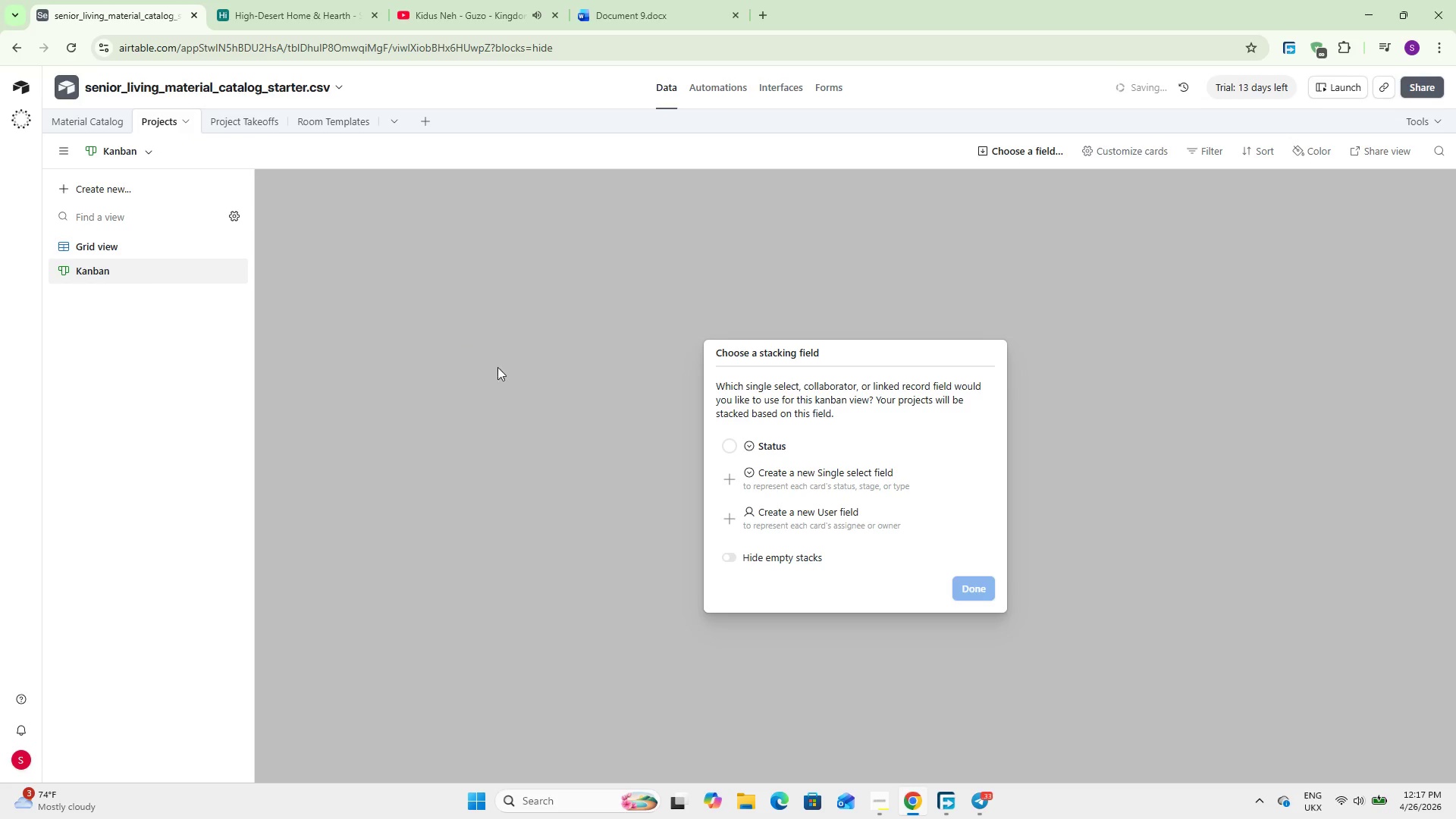 
left_click([778, 441])
 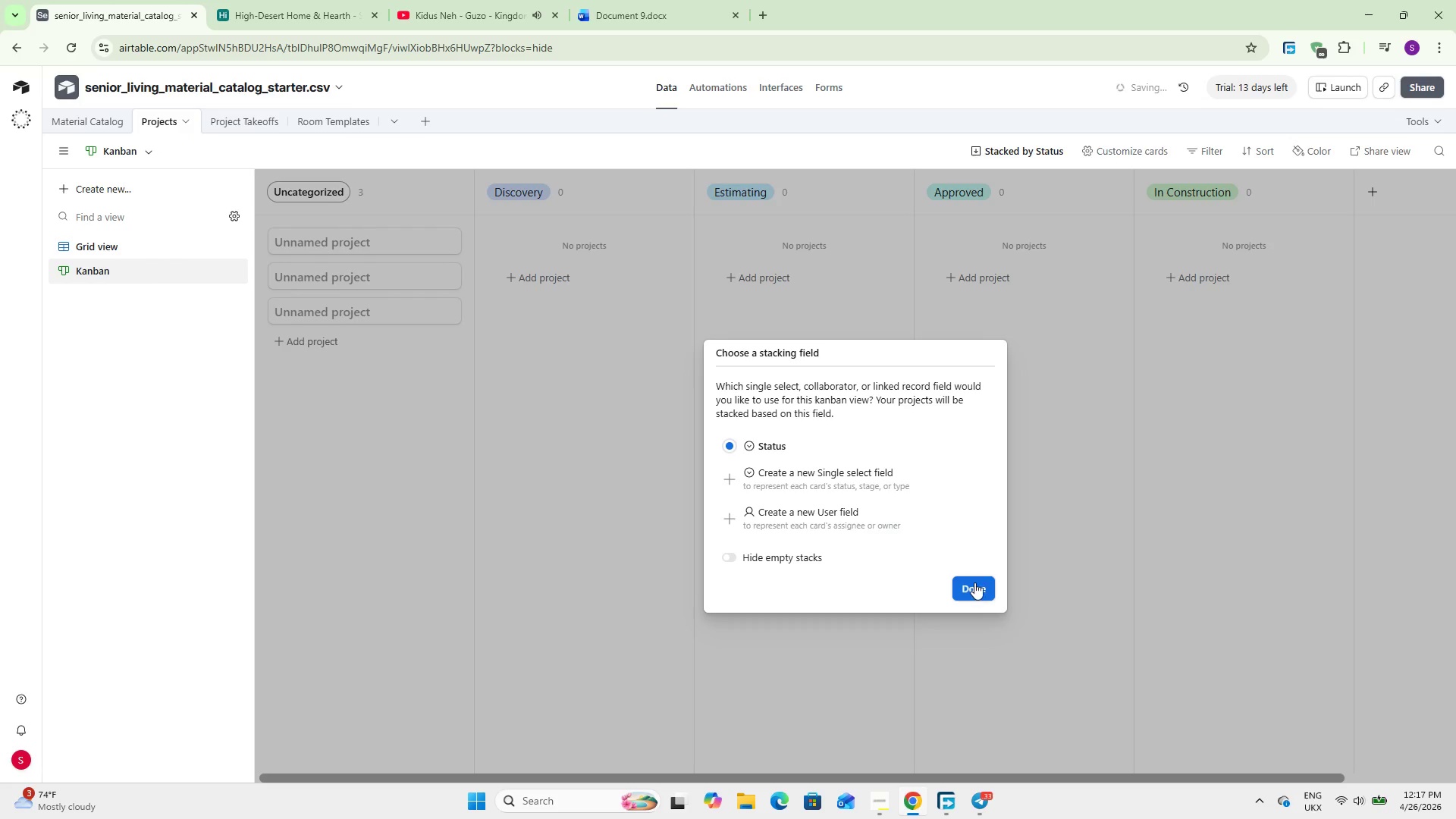 
left_click([976, 582])
 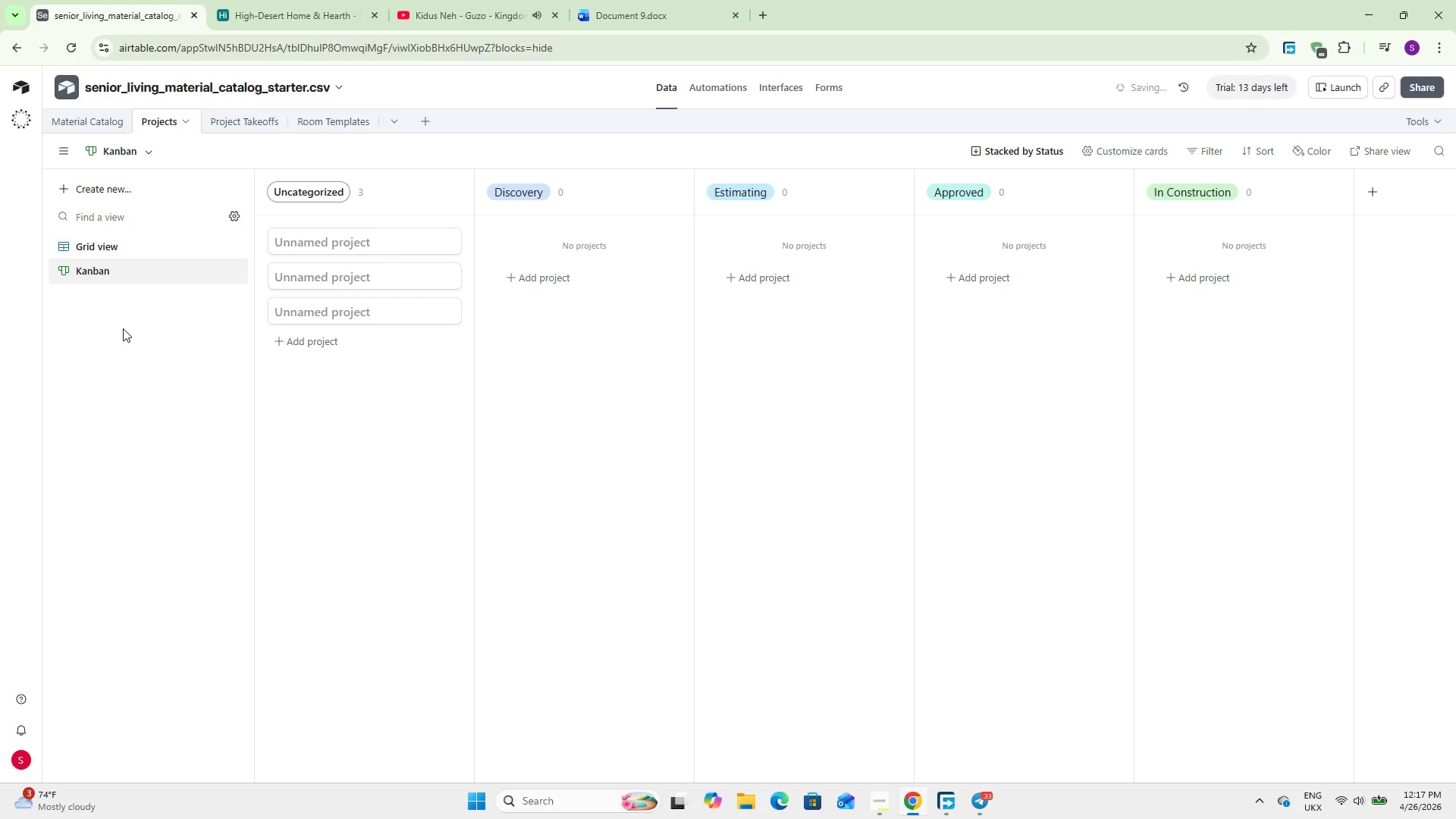 
wait(10.14)
 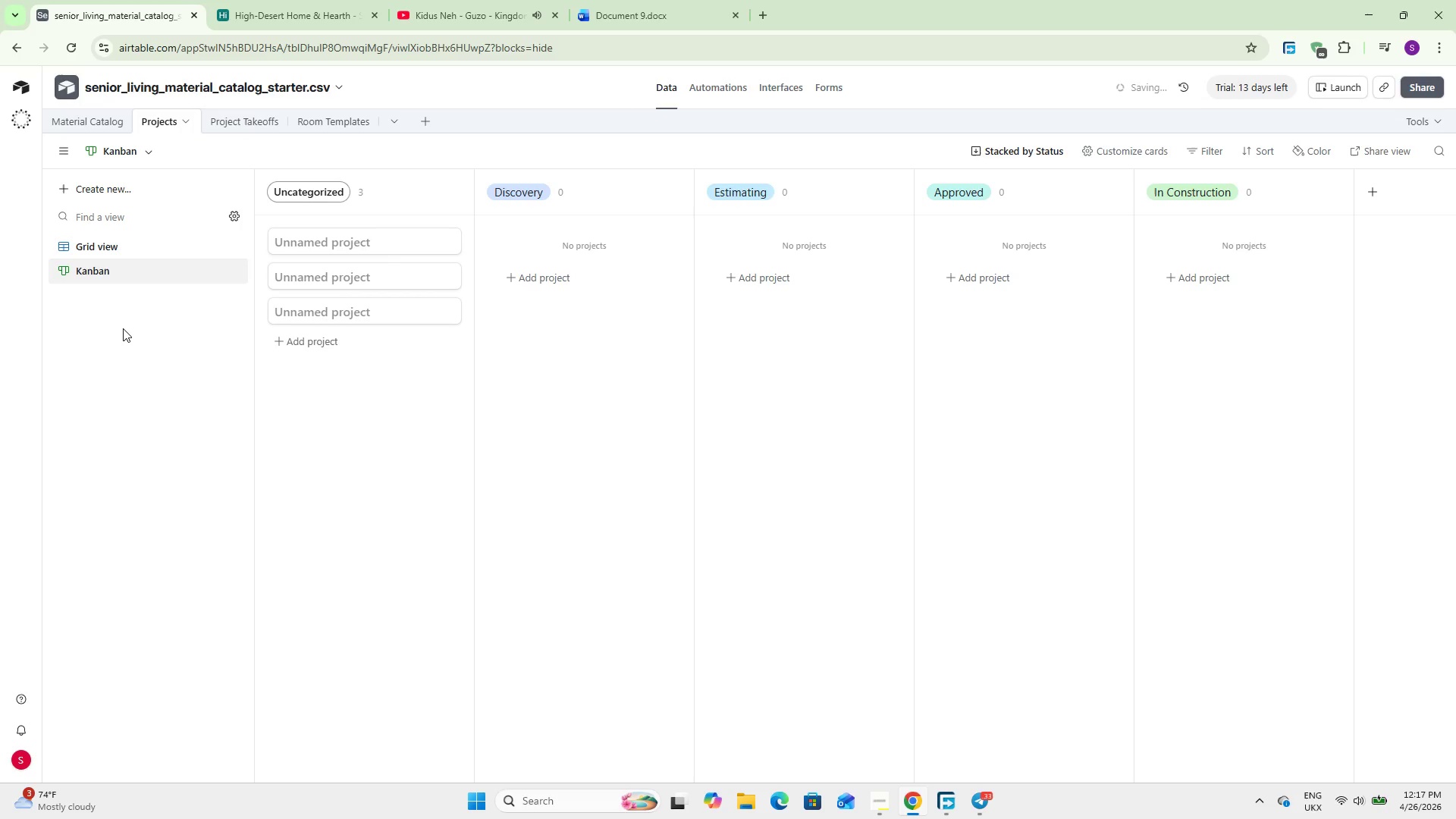 
scroll: coordinate [123, 328], scroll_direction: up, amount: 1.0
 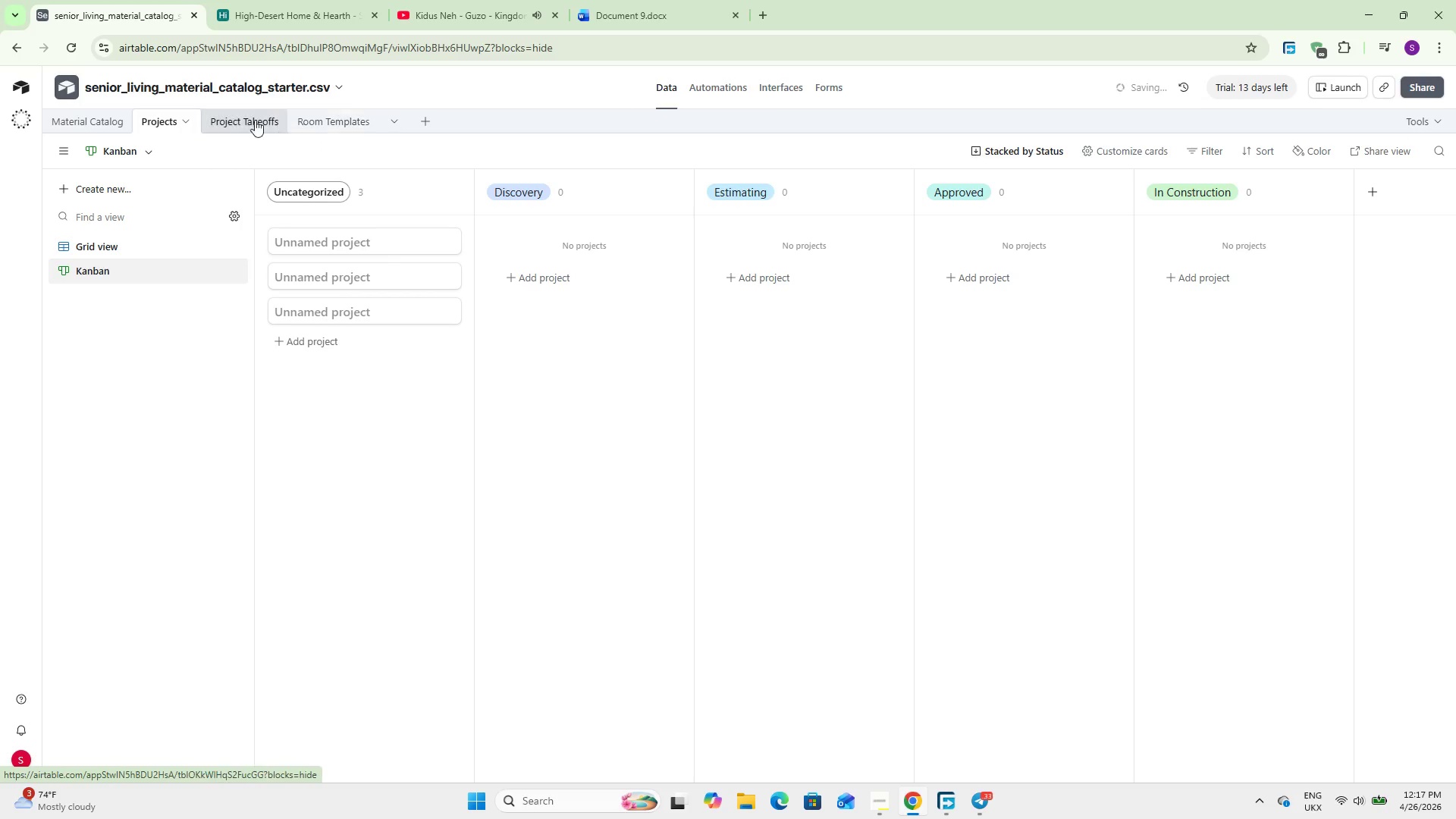 
left_click([235, 121])
 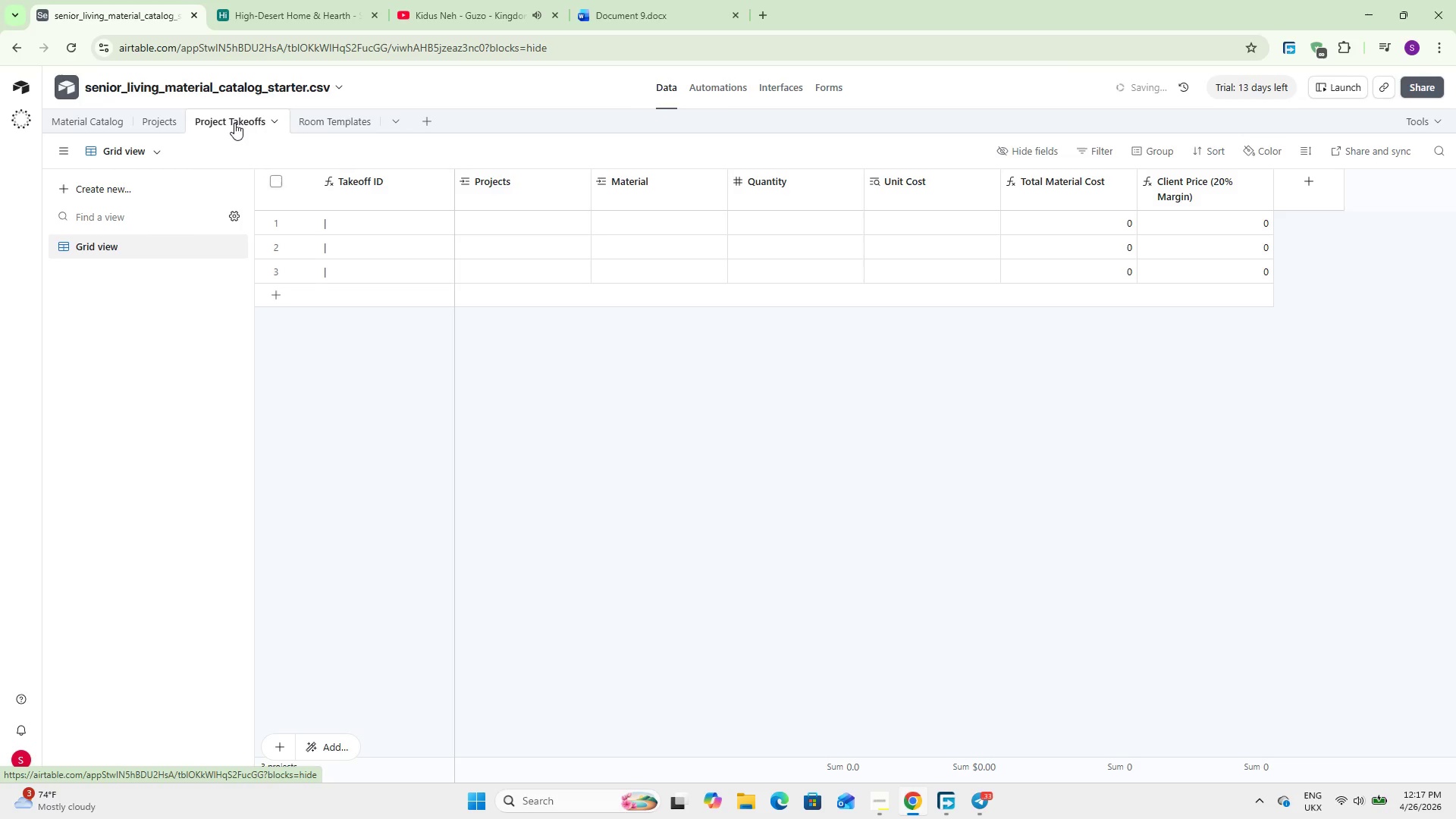 
left_click([328, 113])
 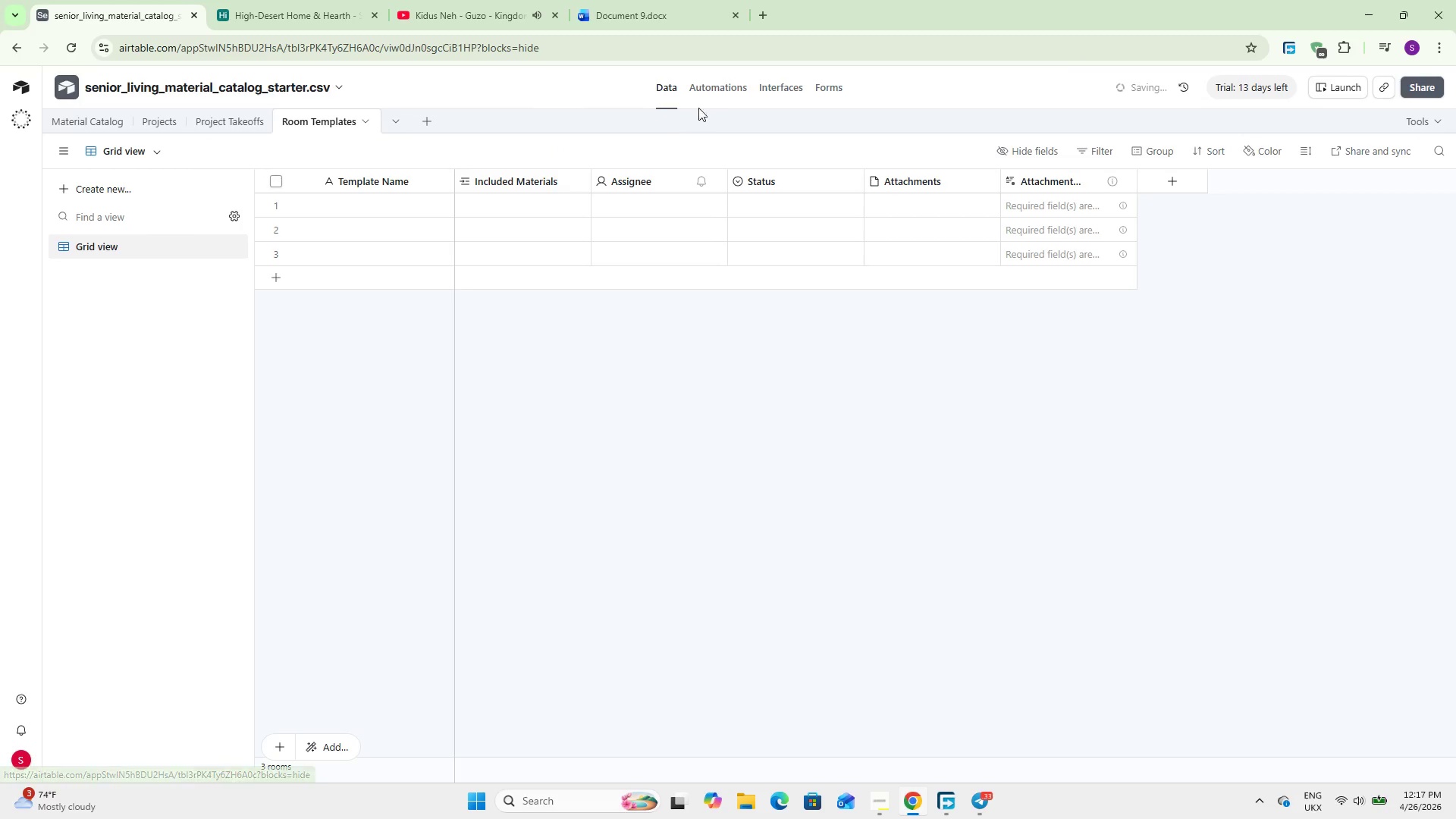 
left_click([764, 87])
 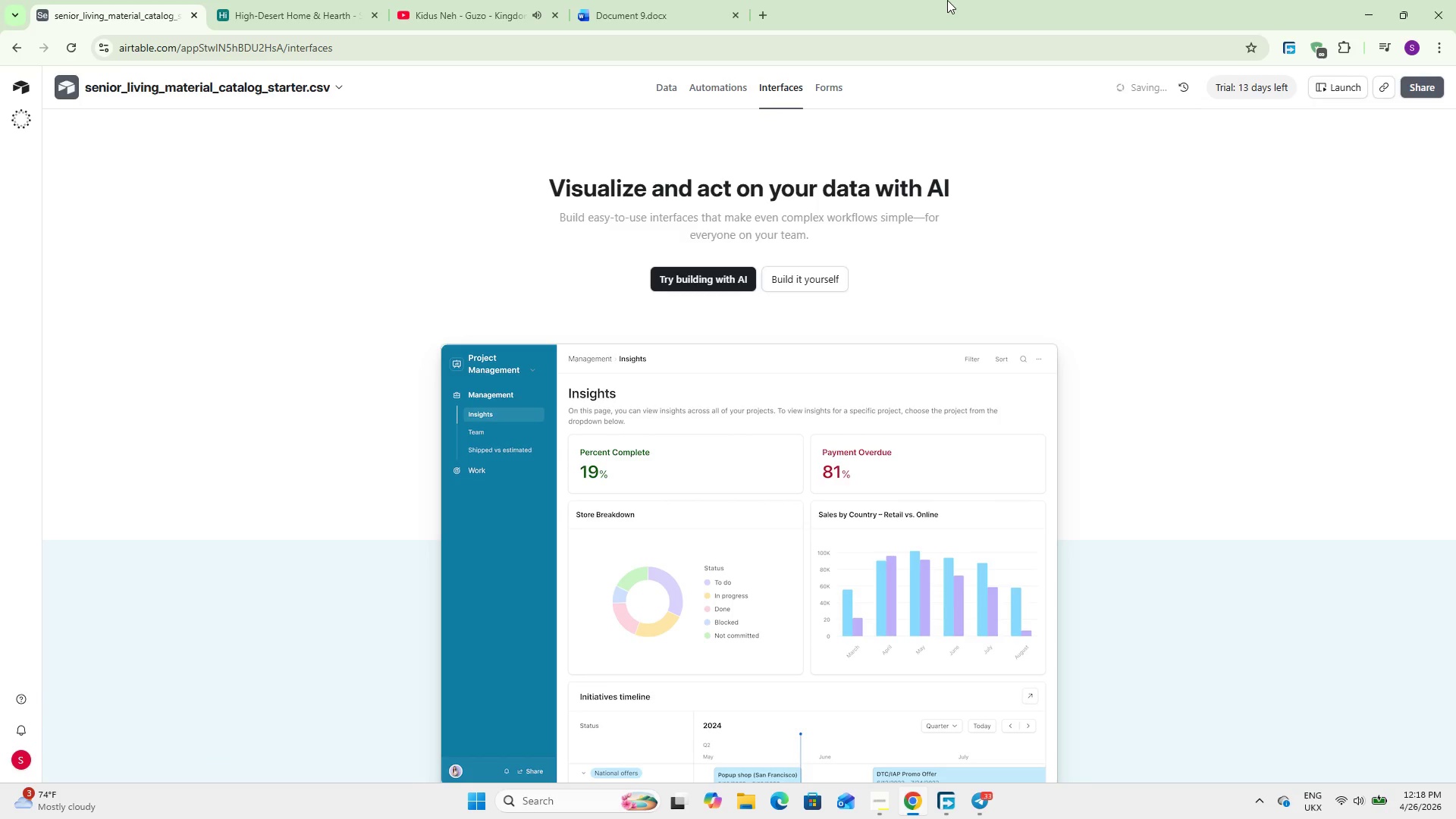 
wait(34.11)
 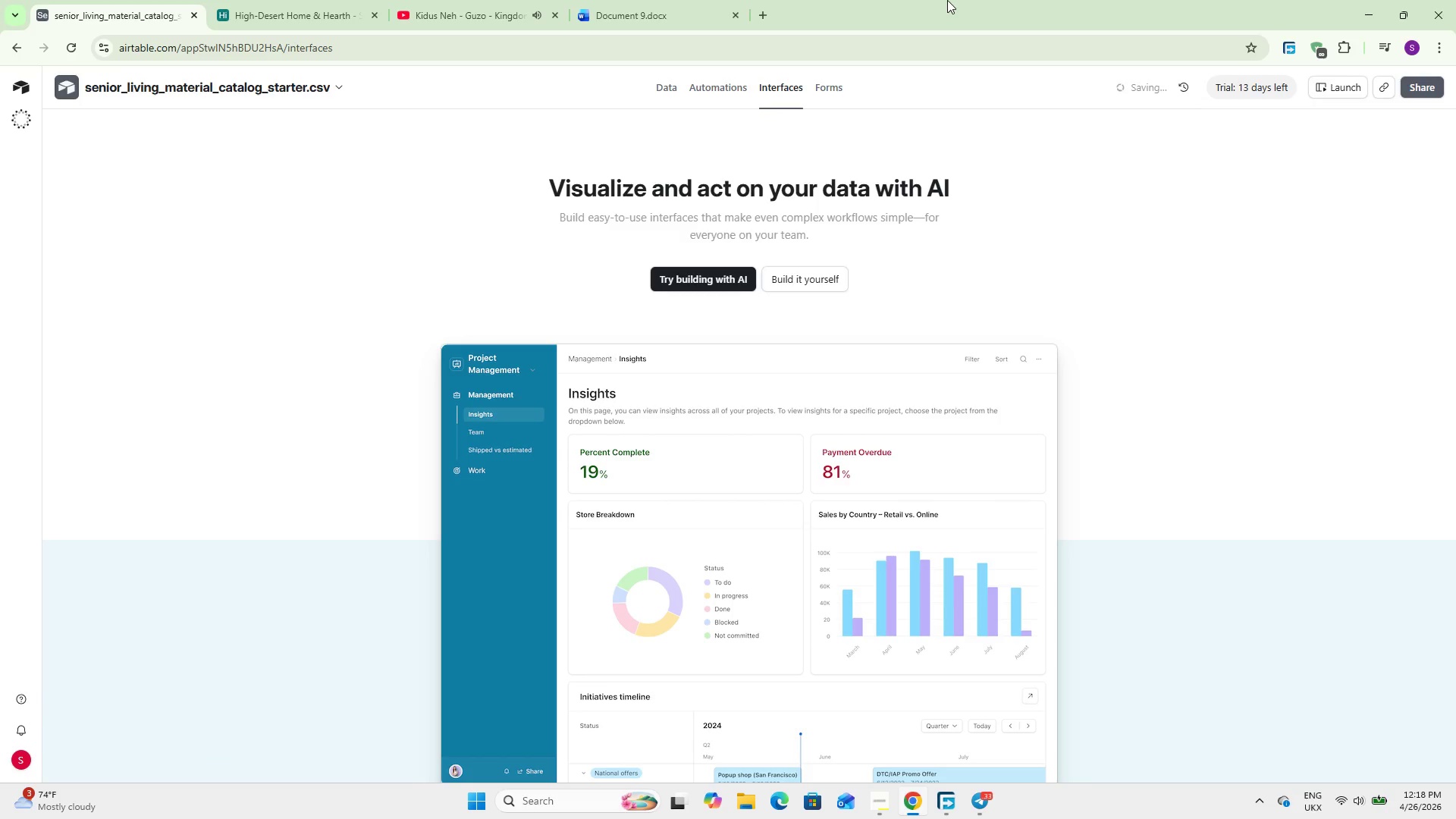 
double_click([802, 284])
 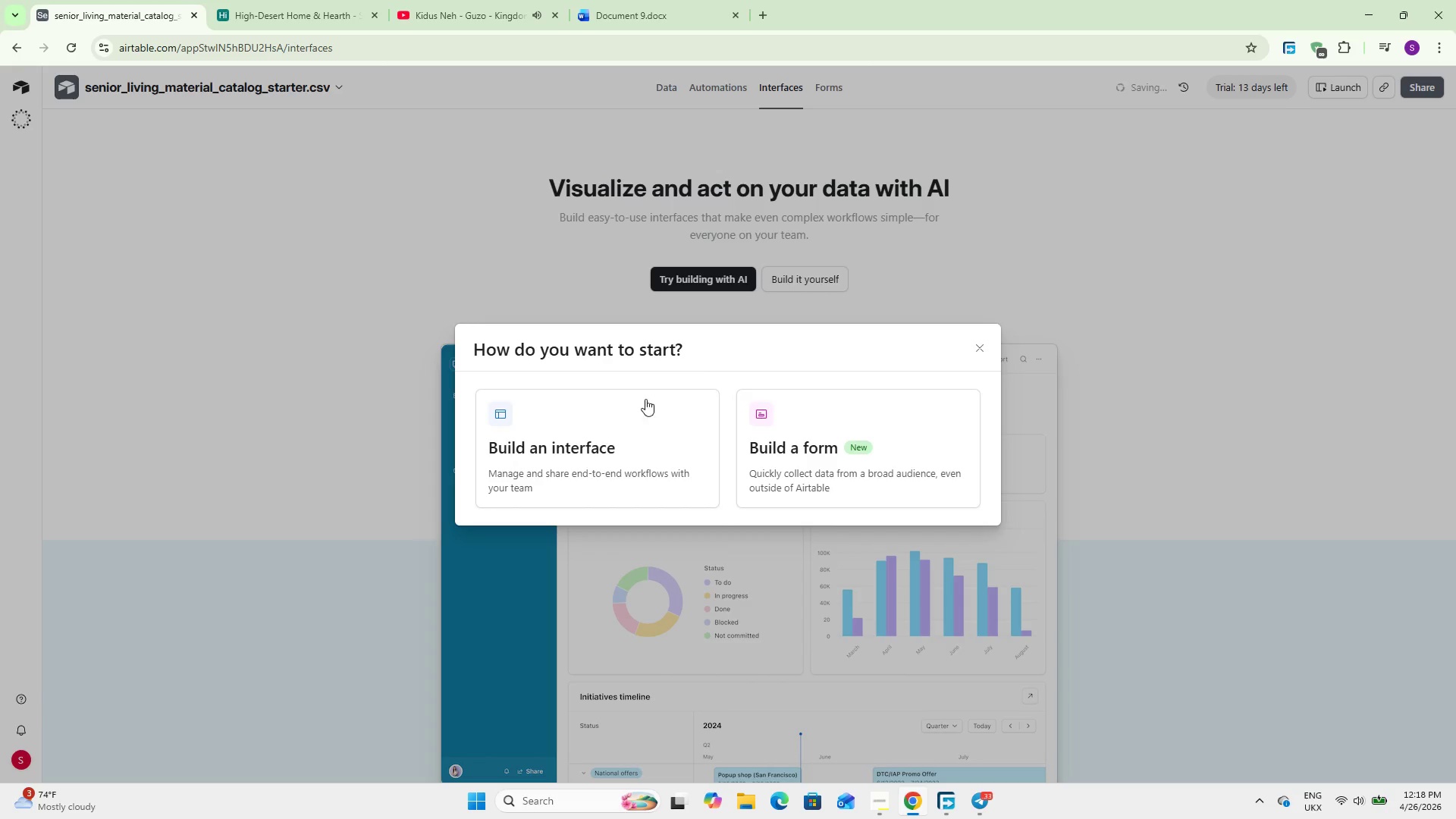 
left_click([607, 422])
 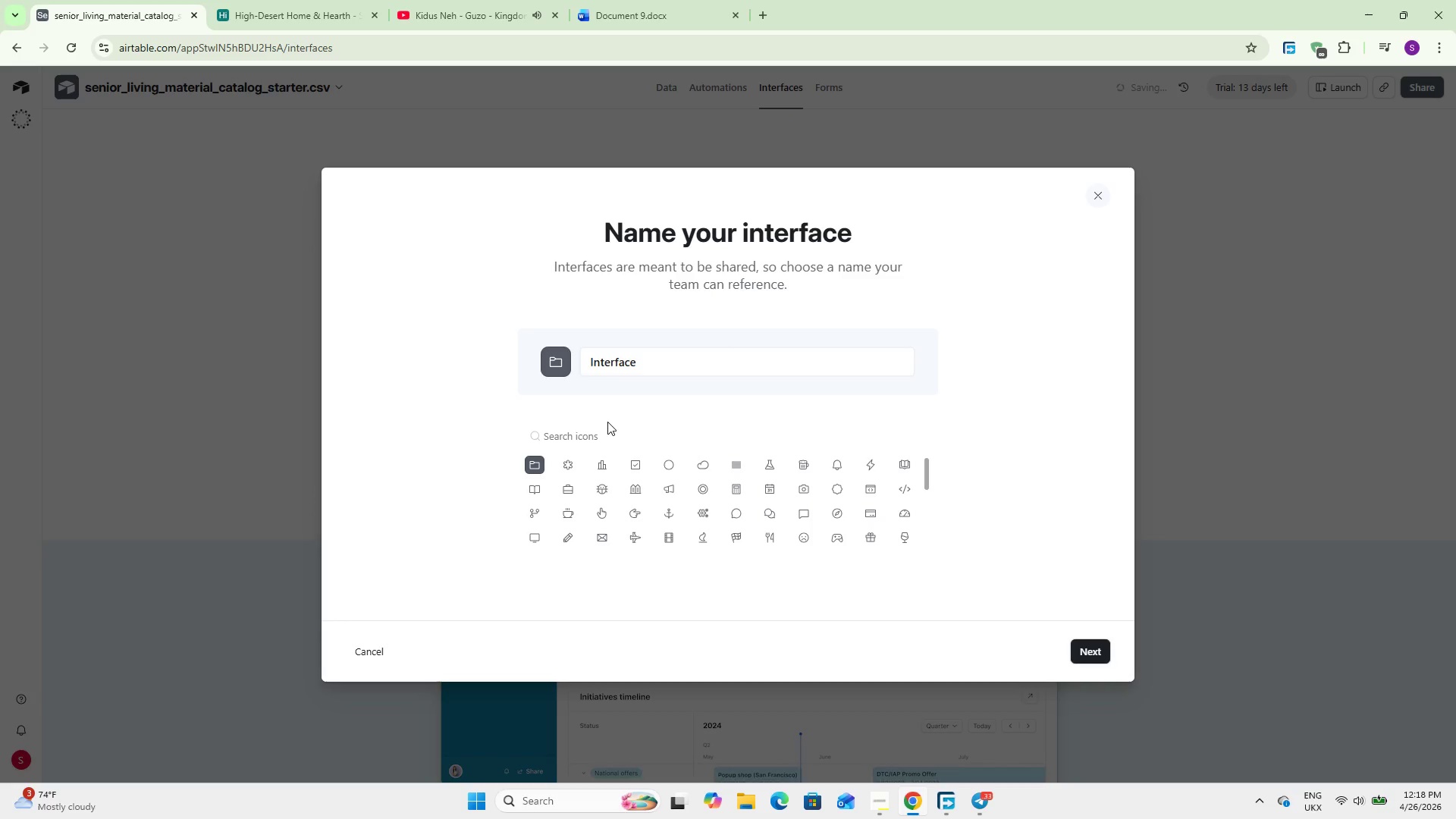 
double_click([661, 366])
 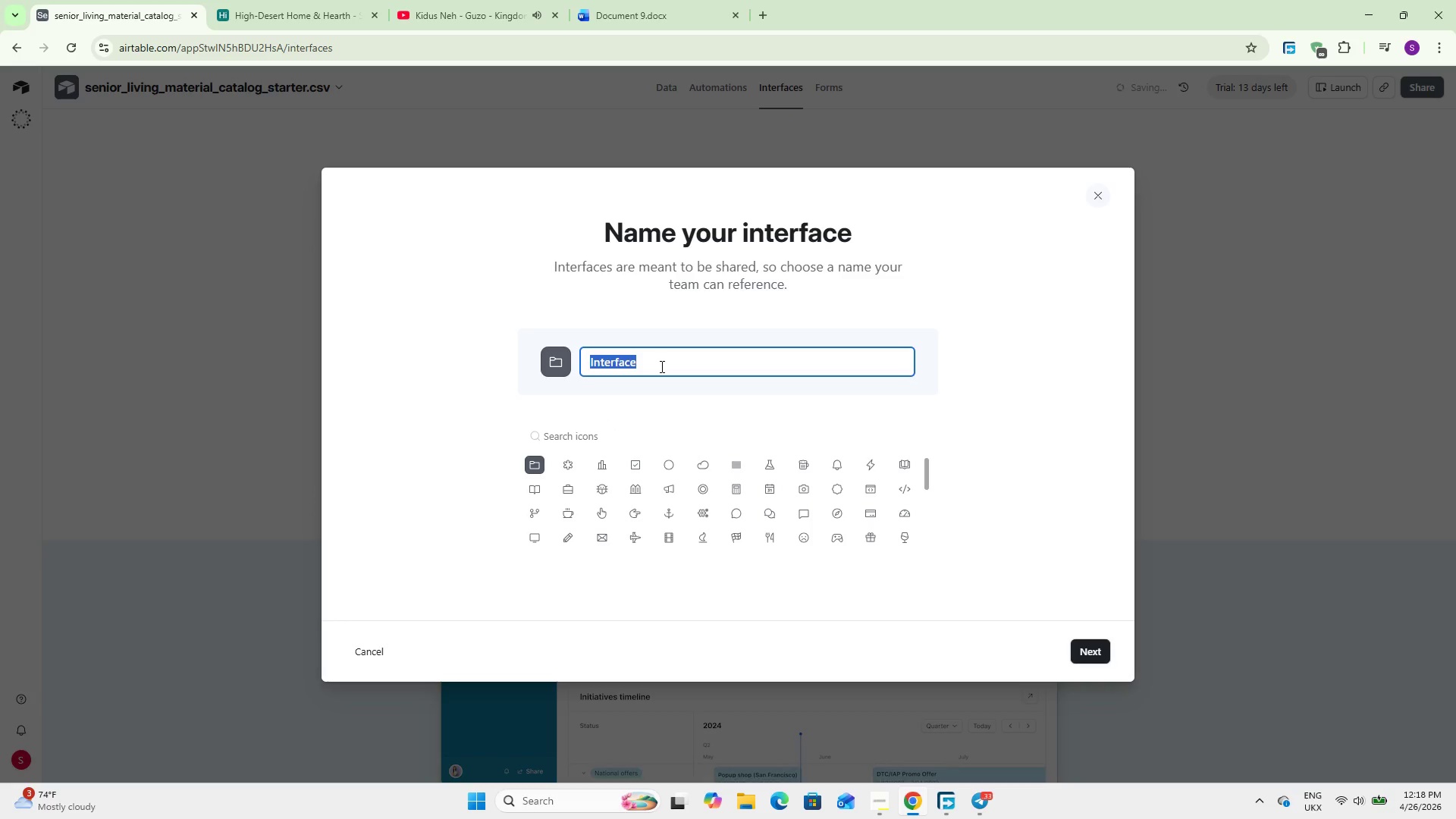 
type(Estimator Dashboard)
 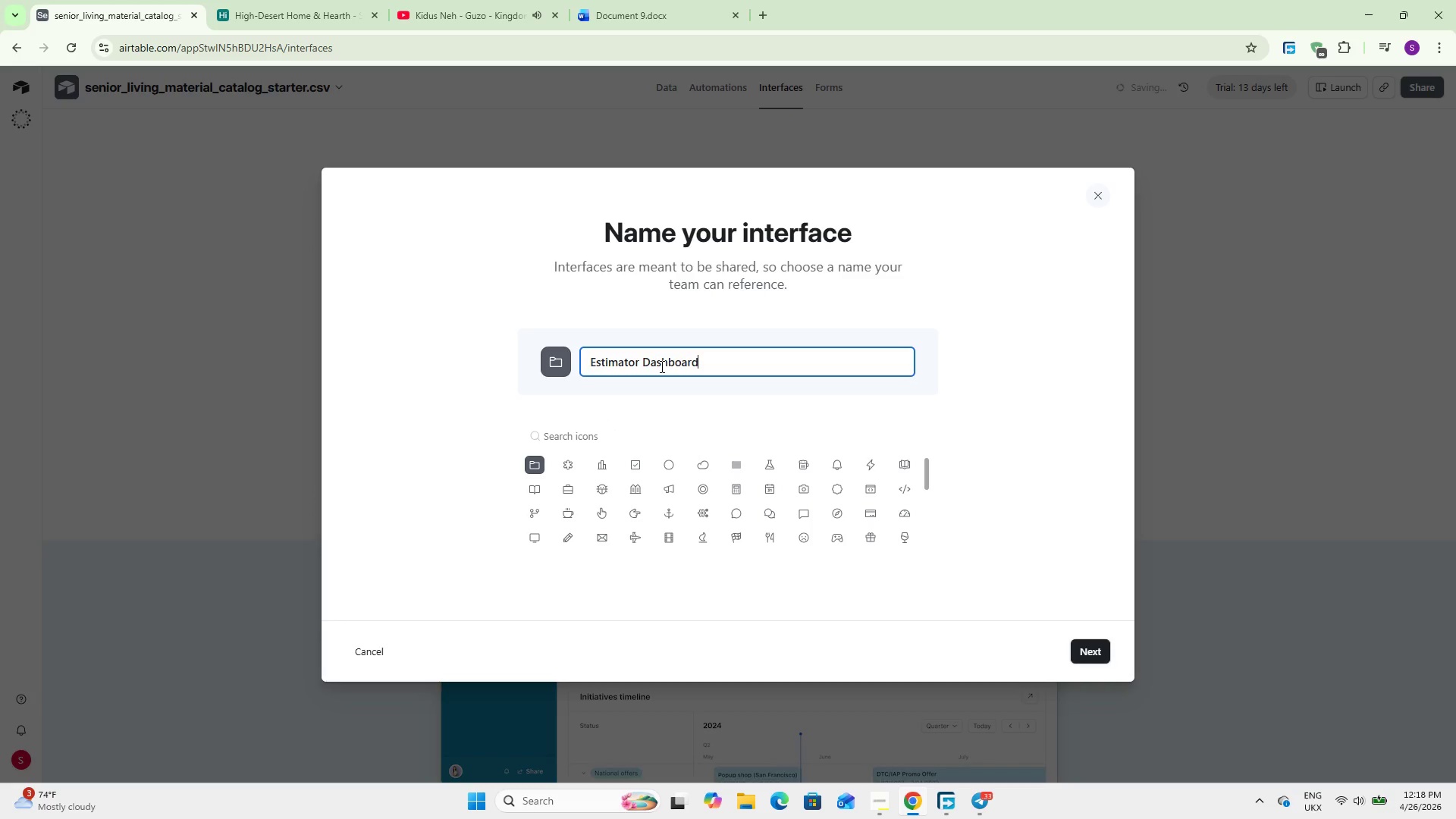 
left_click([1094, 651])
 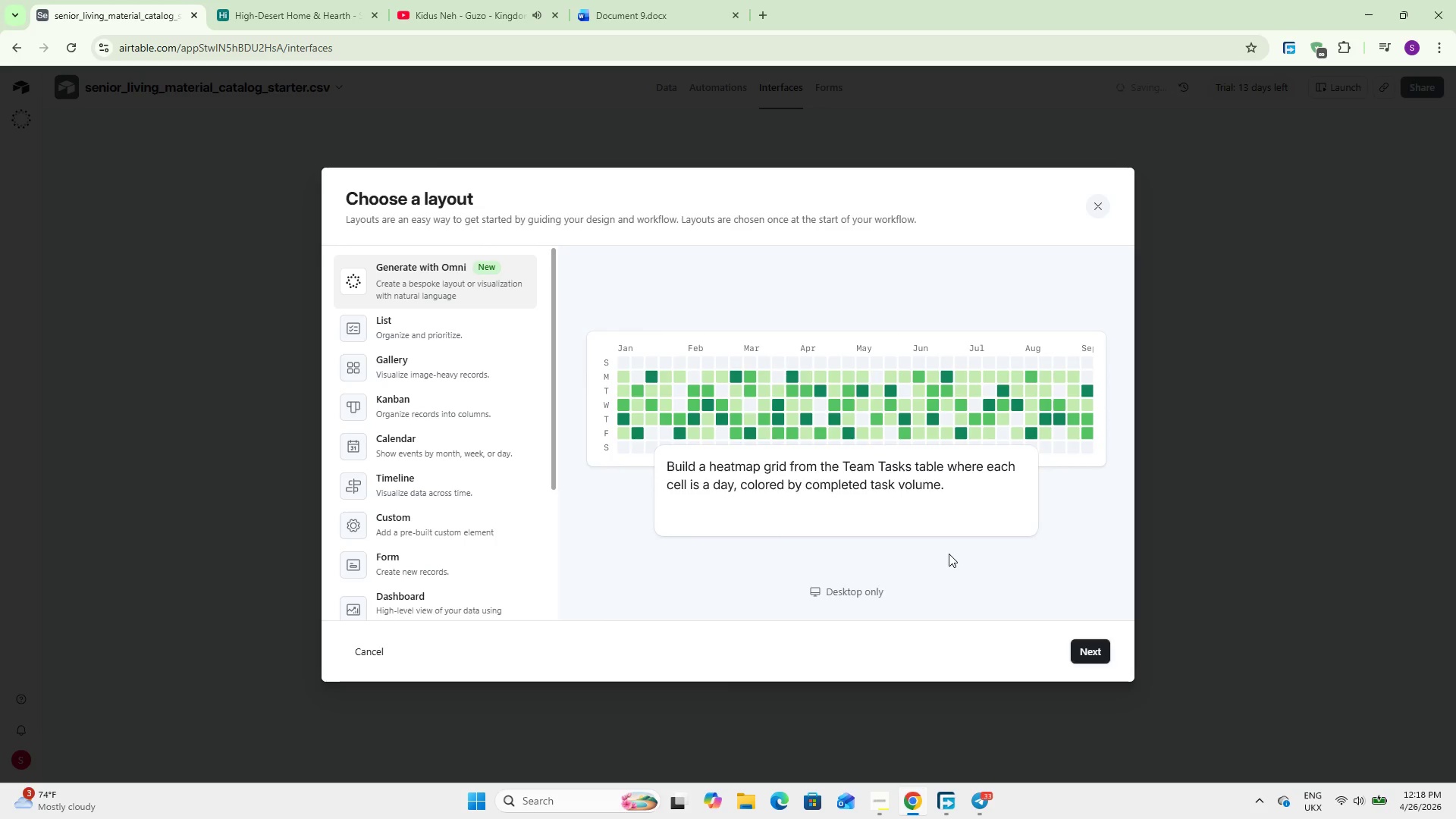 
wait(19.64)
 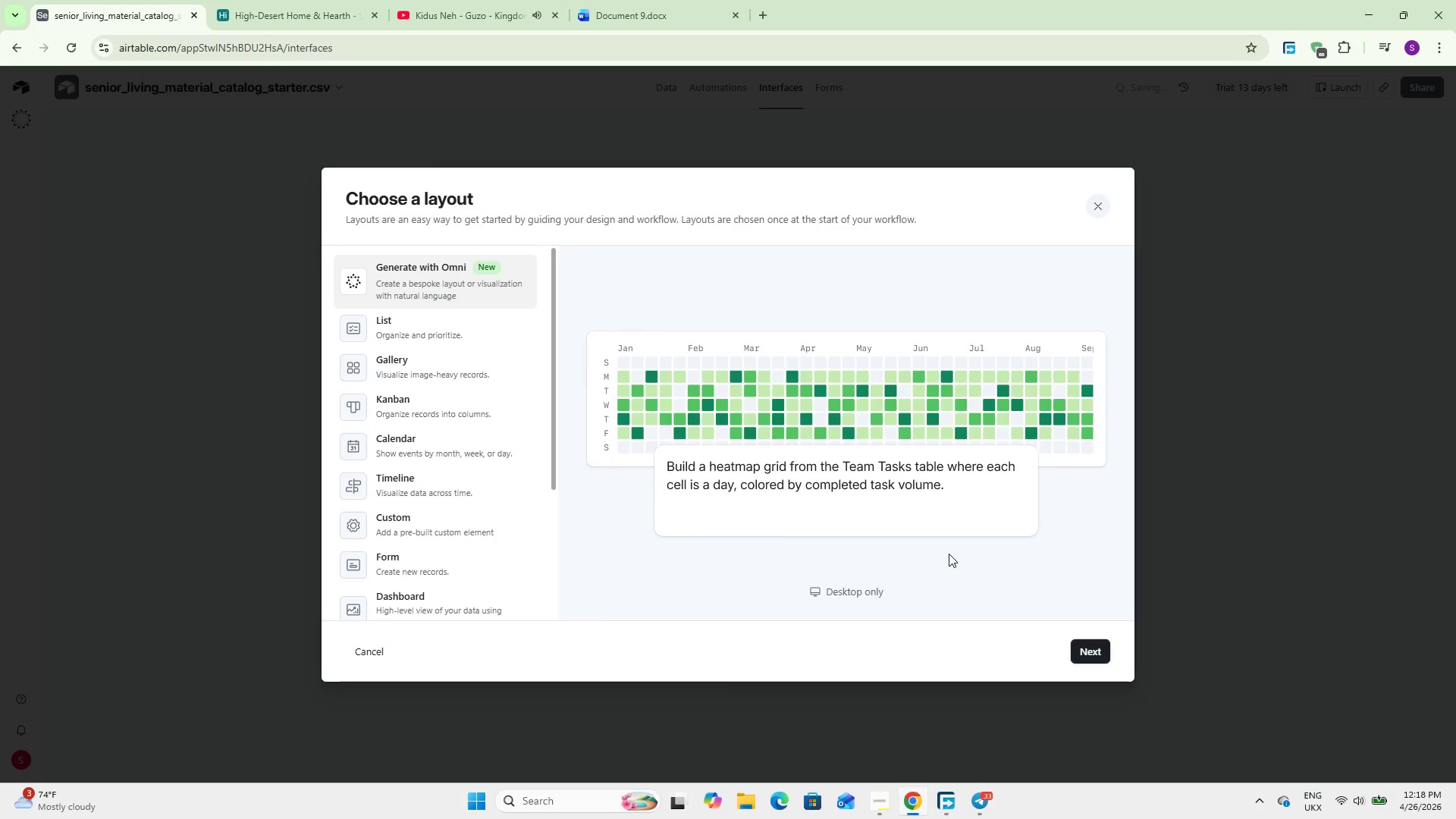 
scroll: coordinate [469, 505], scroll_direction: down, amount: 6.0
 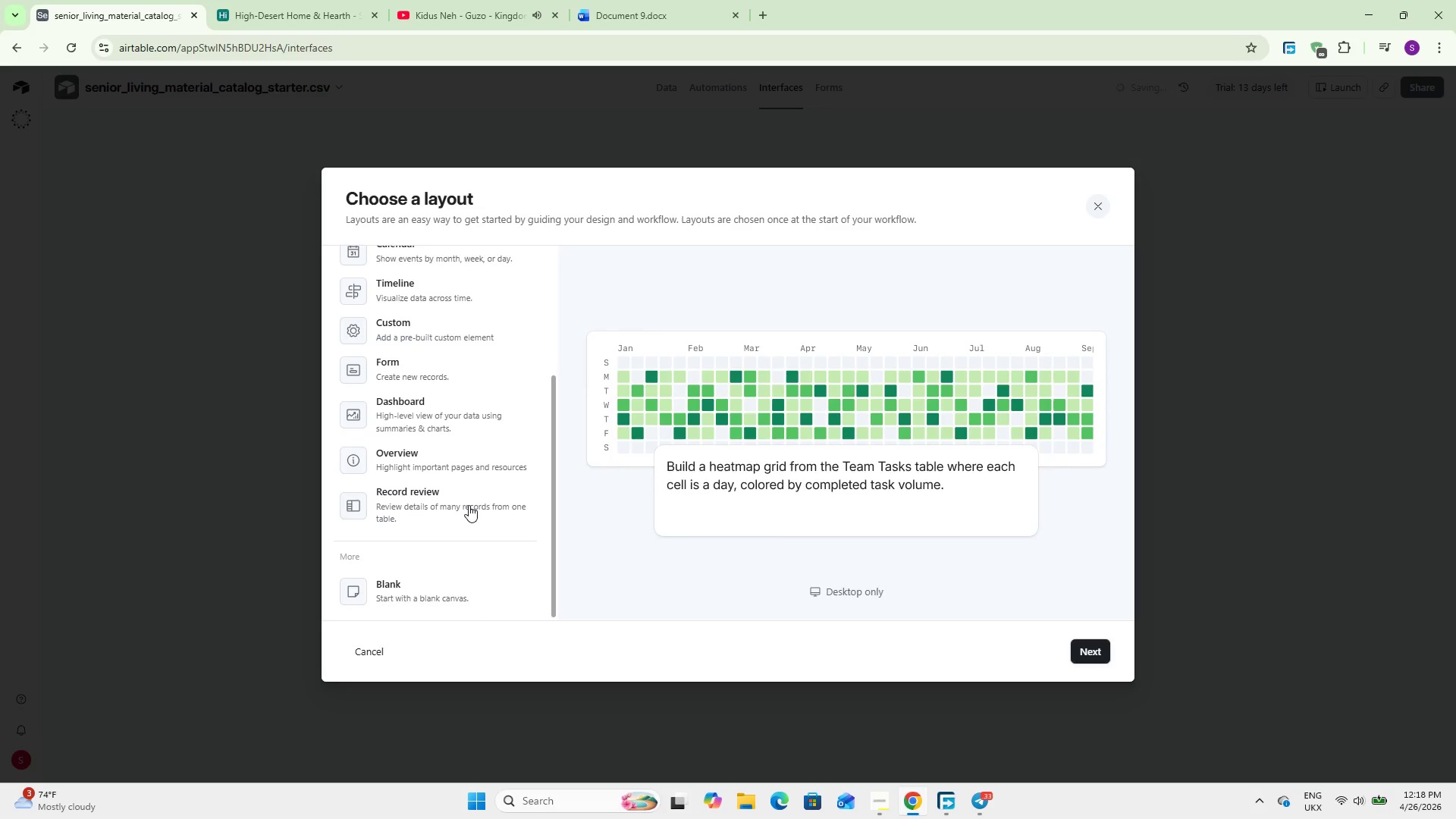 
left_click([469, 505])
 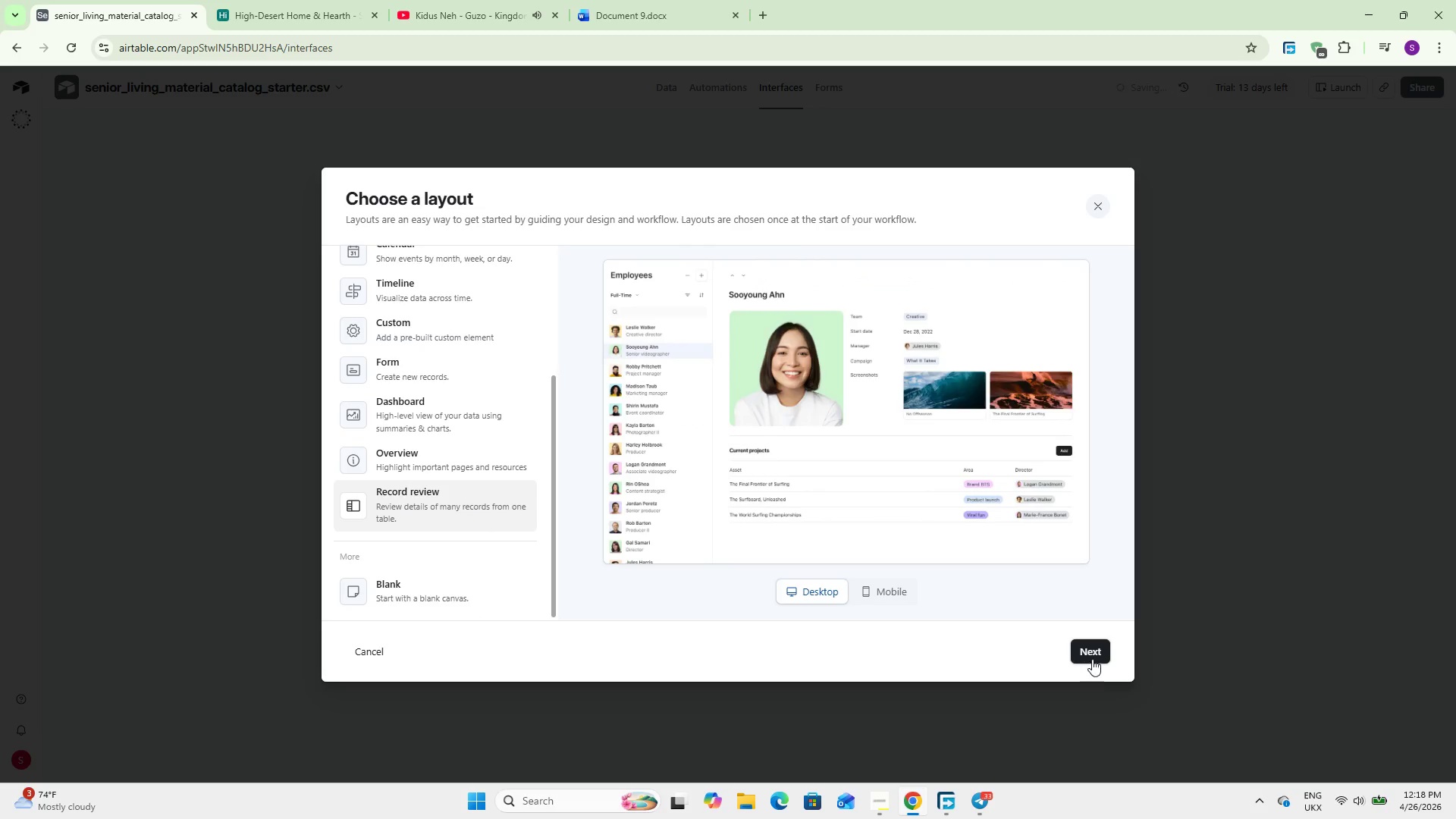 
left_click([1092, 644])
 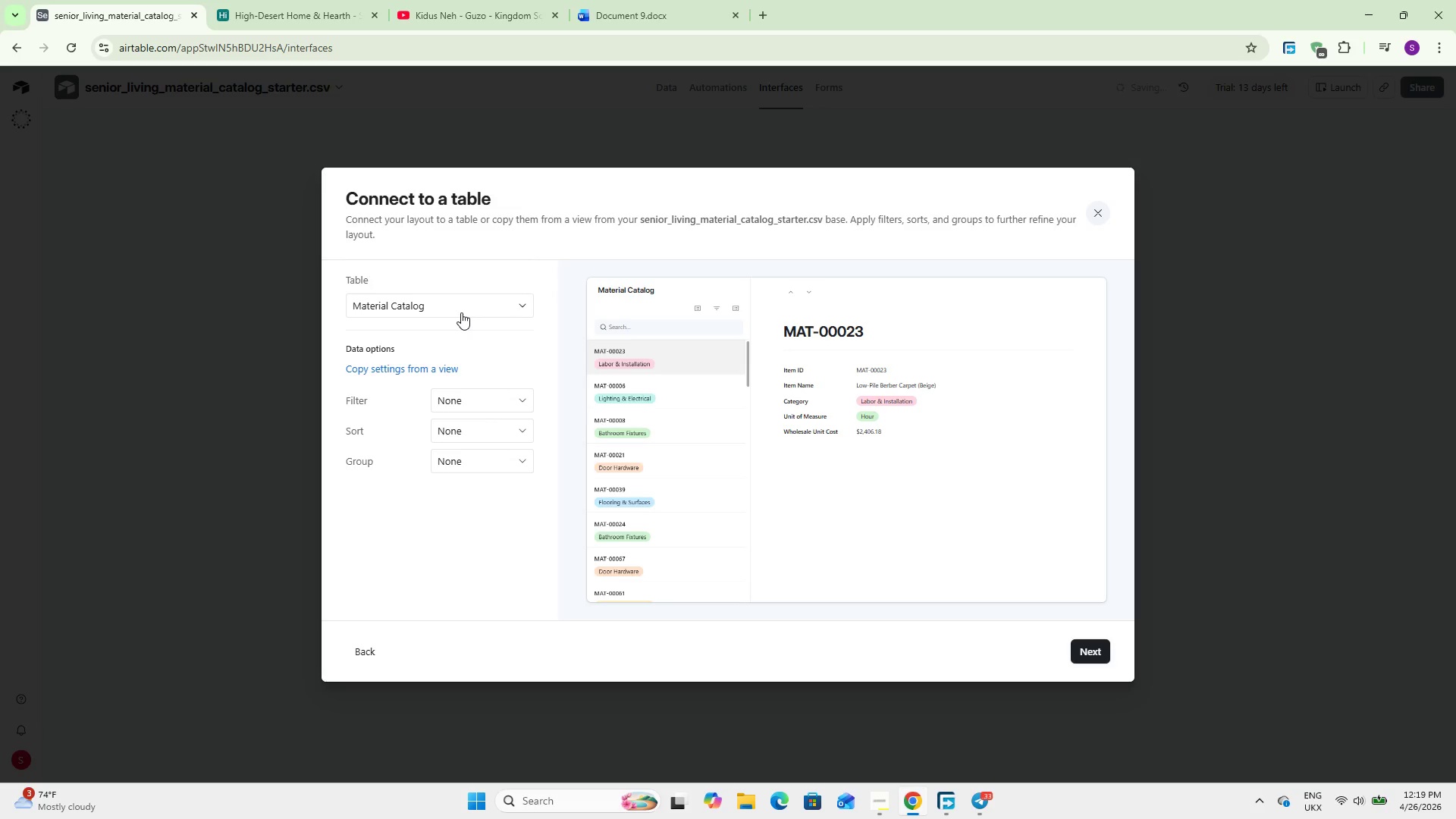 
wait(35.17)
 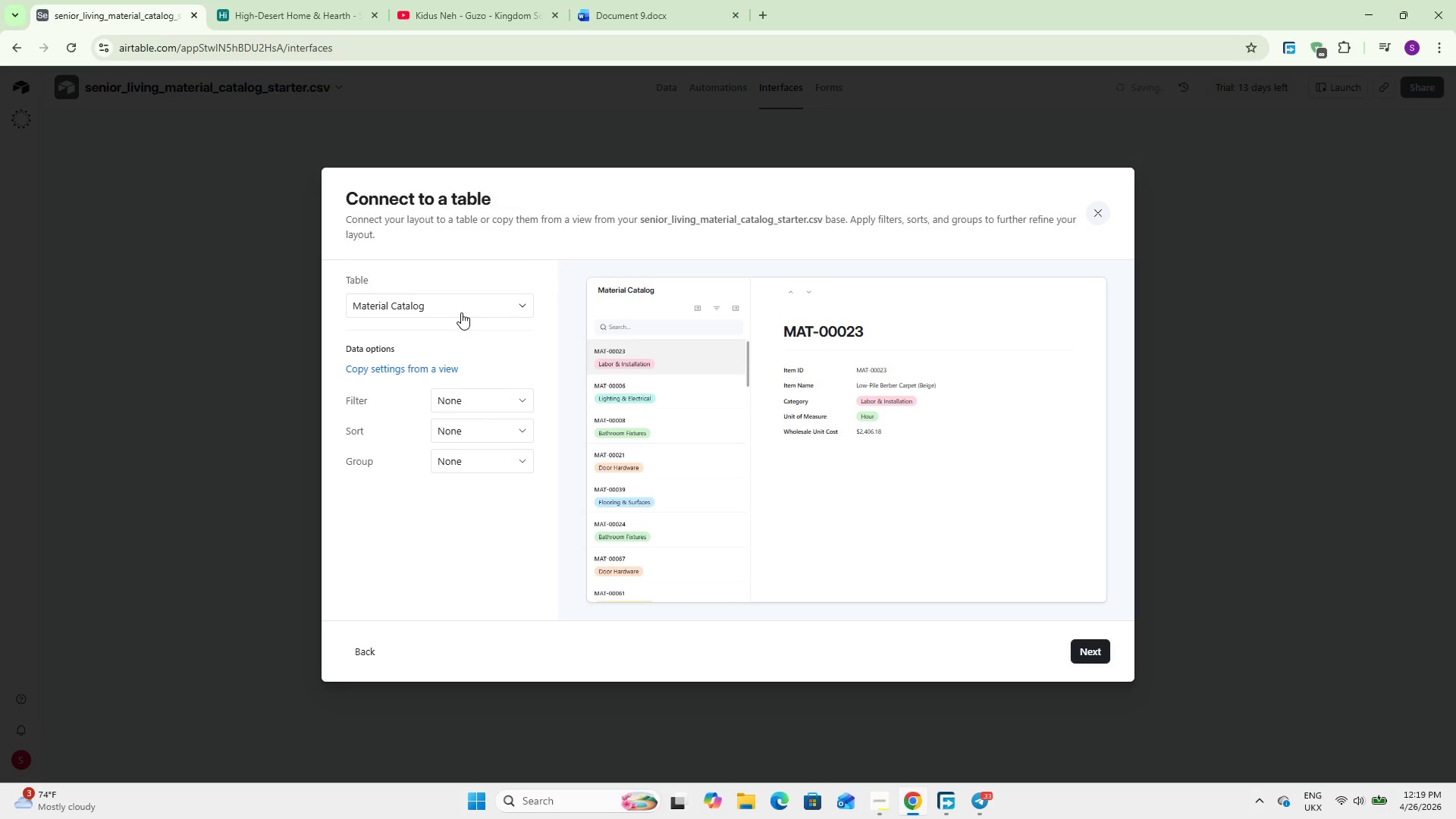 
left_click([431, 309])
 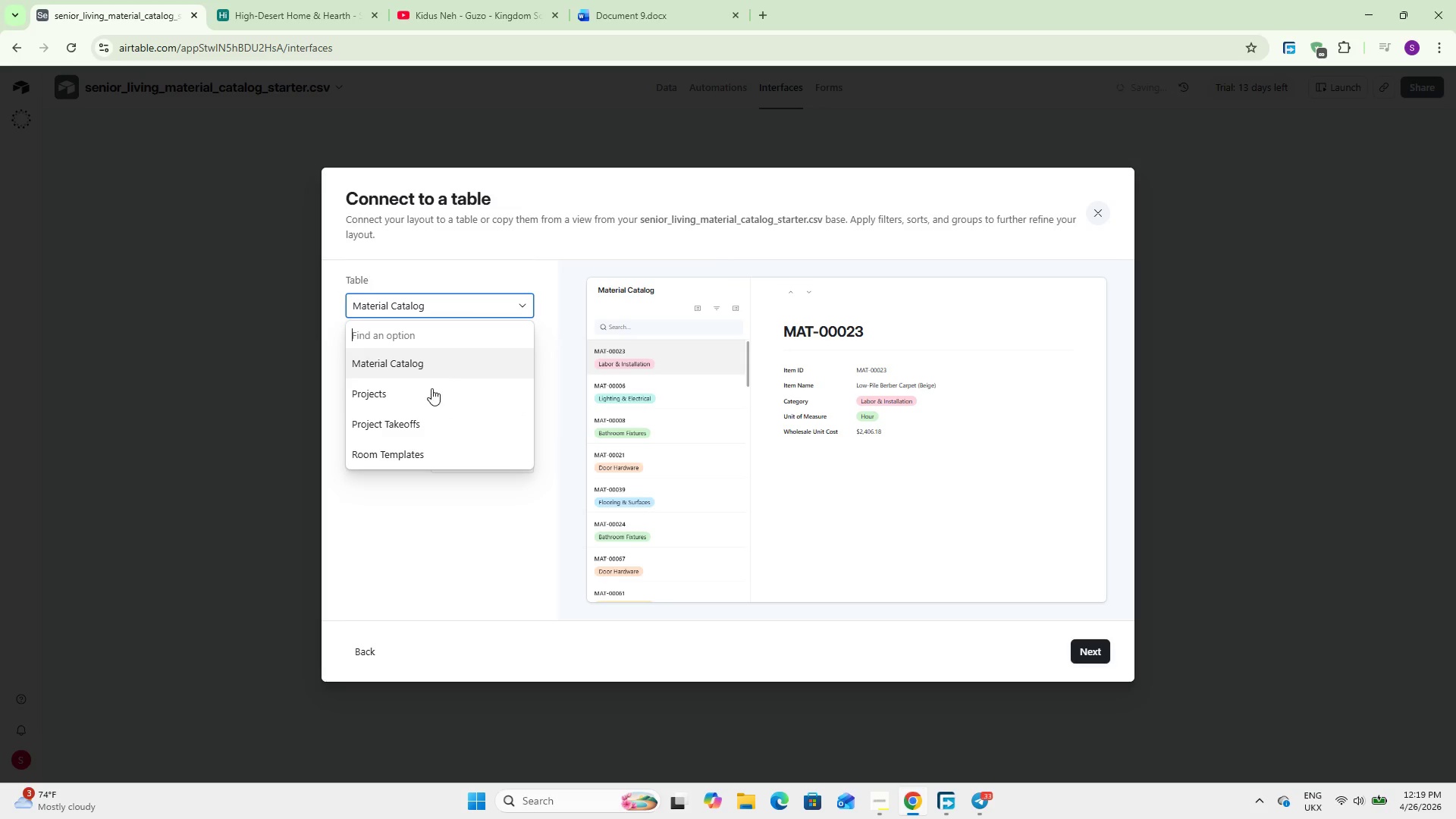 
left_click([427, 397])
 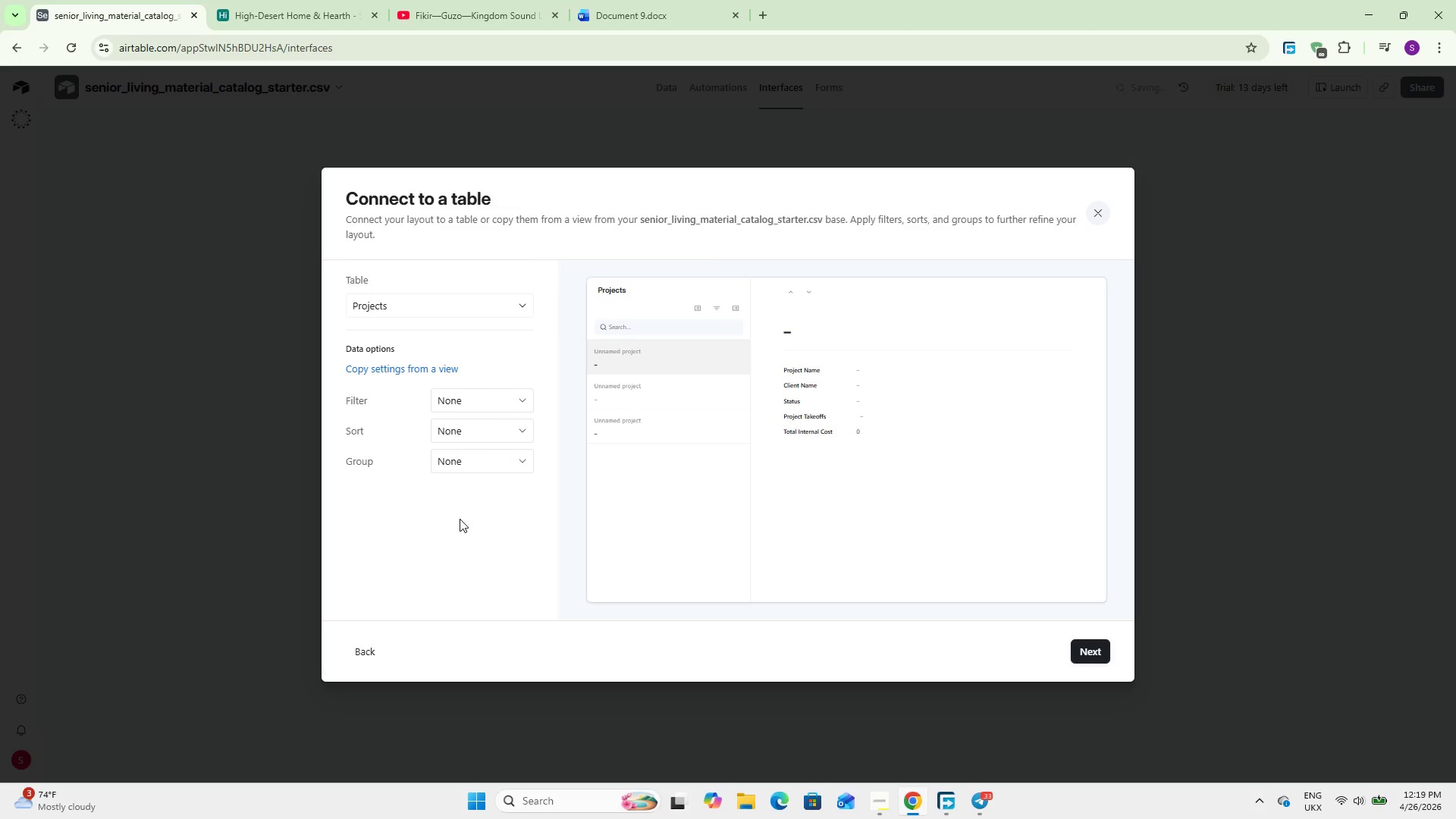 
wait(6.59)
 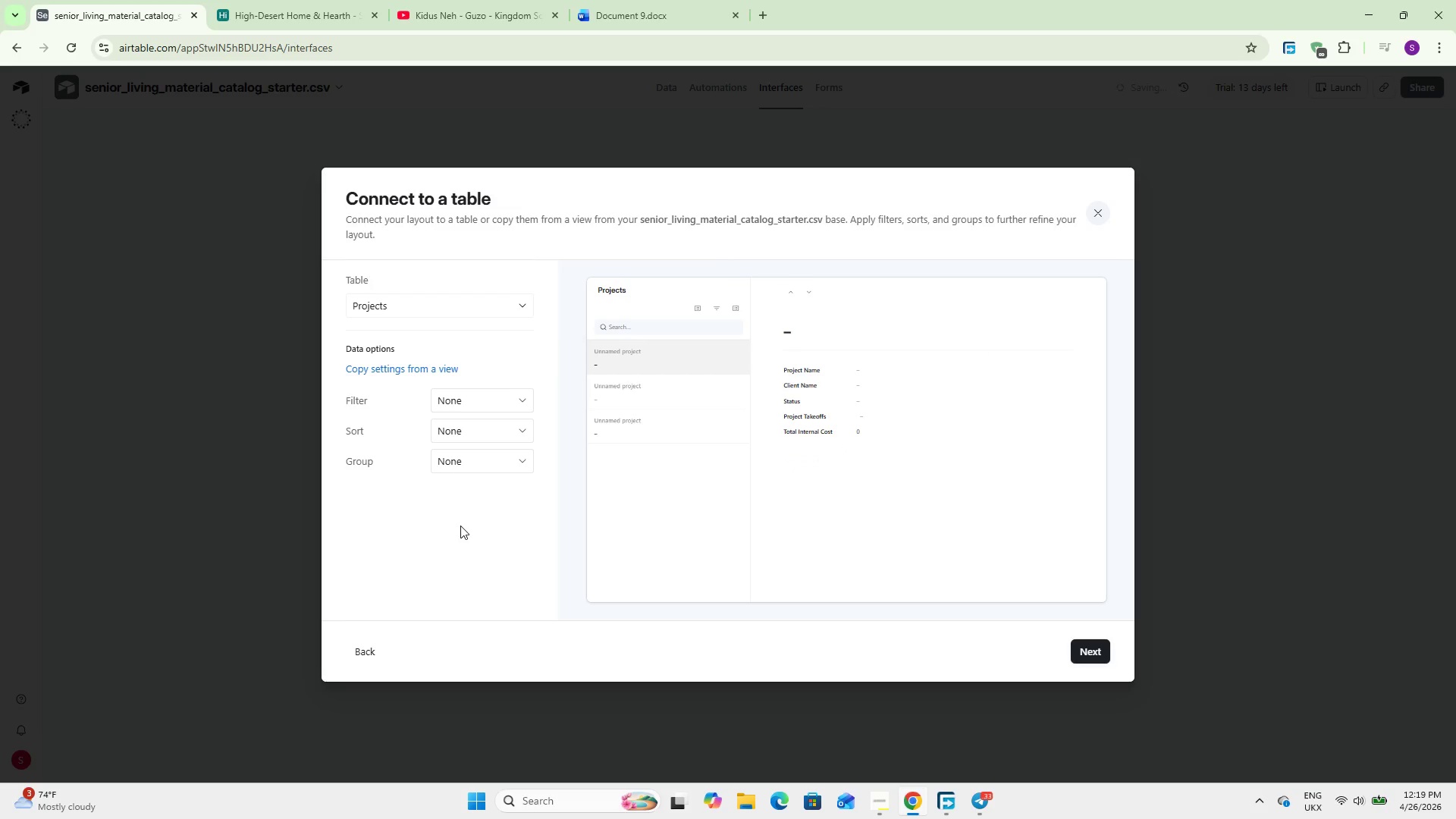 
left_click([1088, 643])
 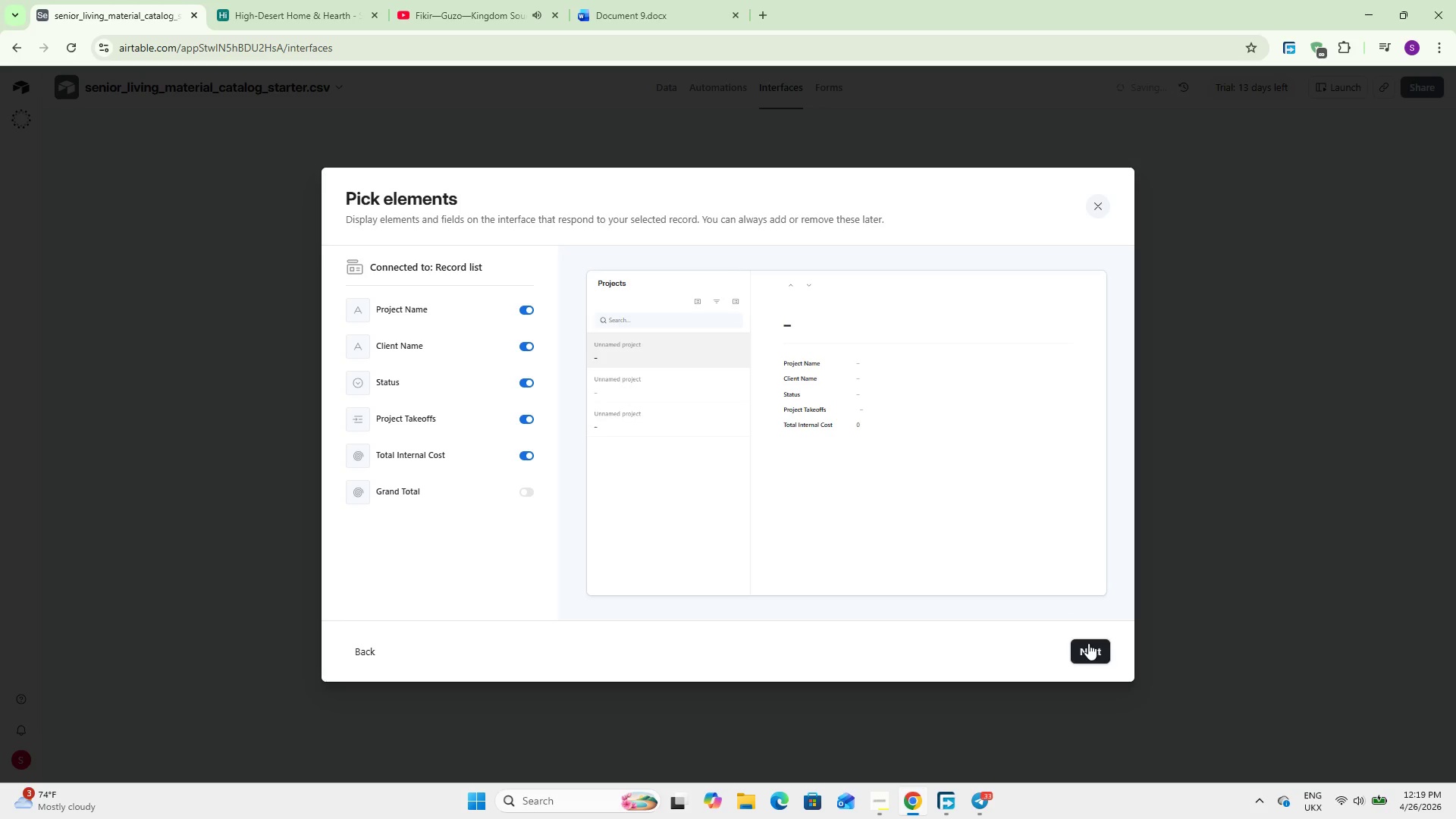 
wait(27.14)
 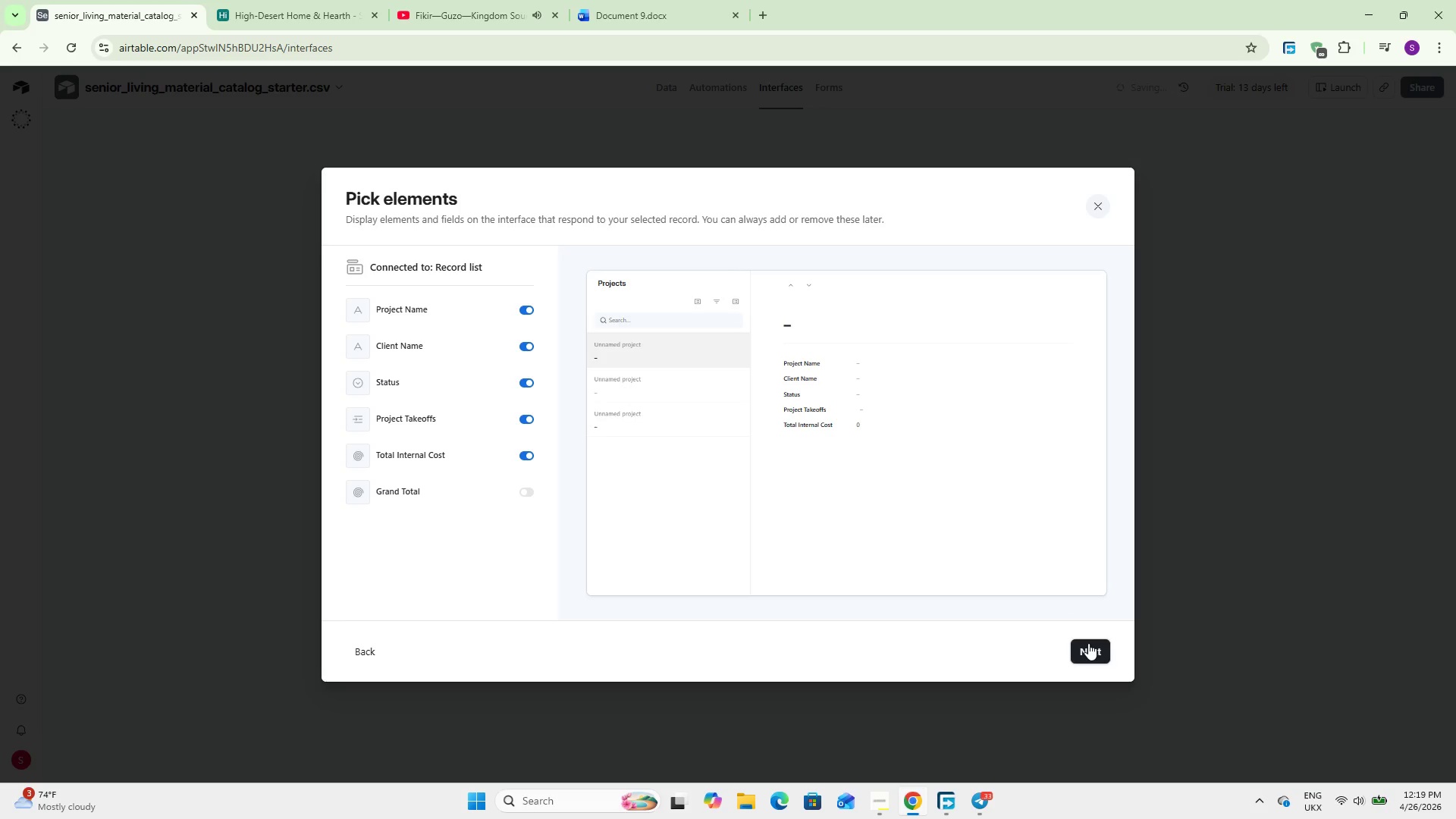 
left_click([518, 494])
 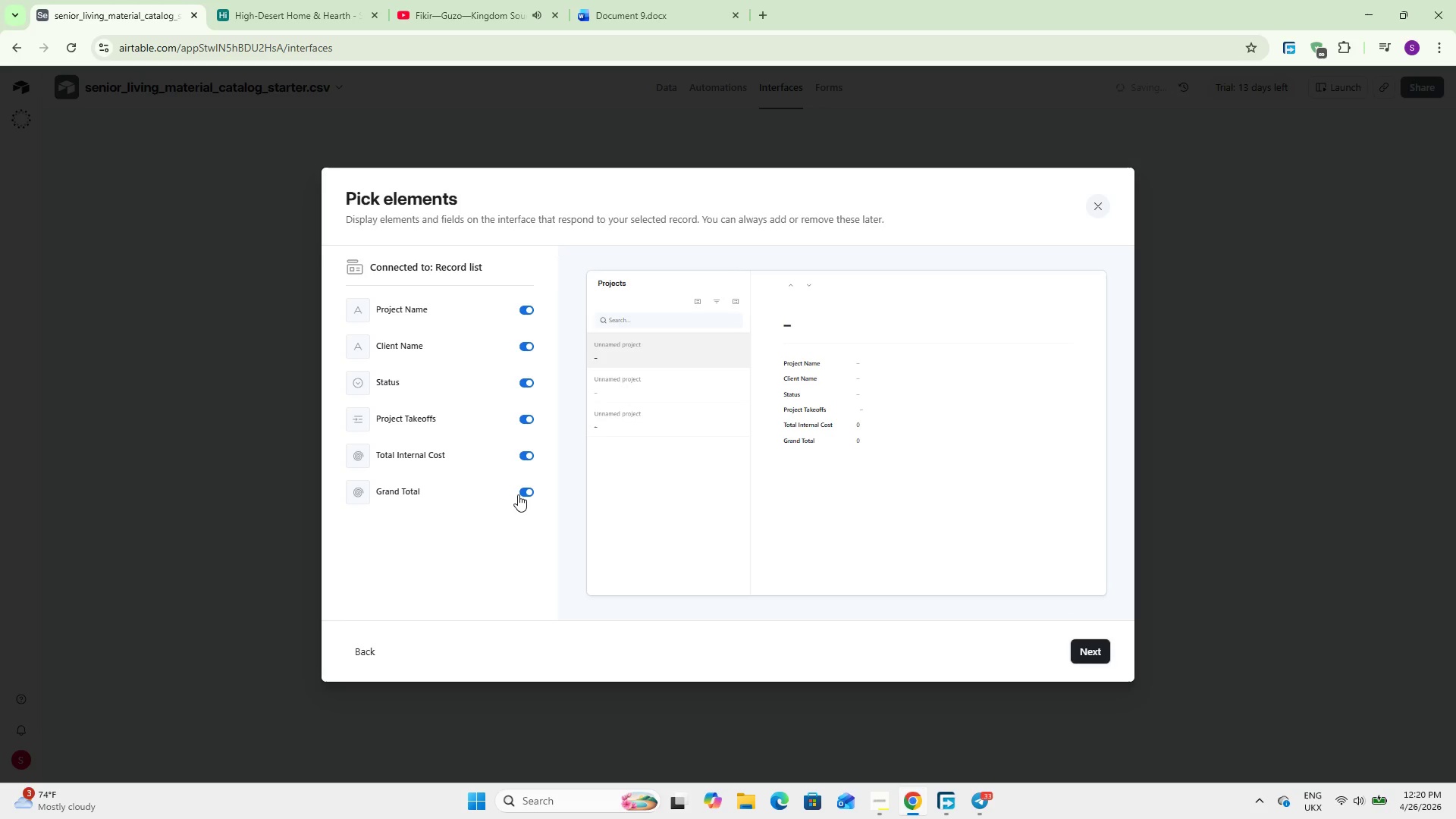 
wait(15.16)
 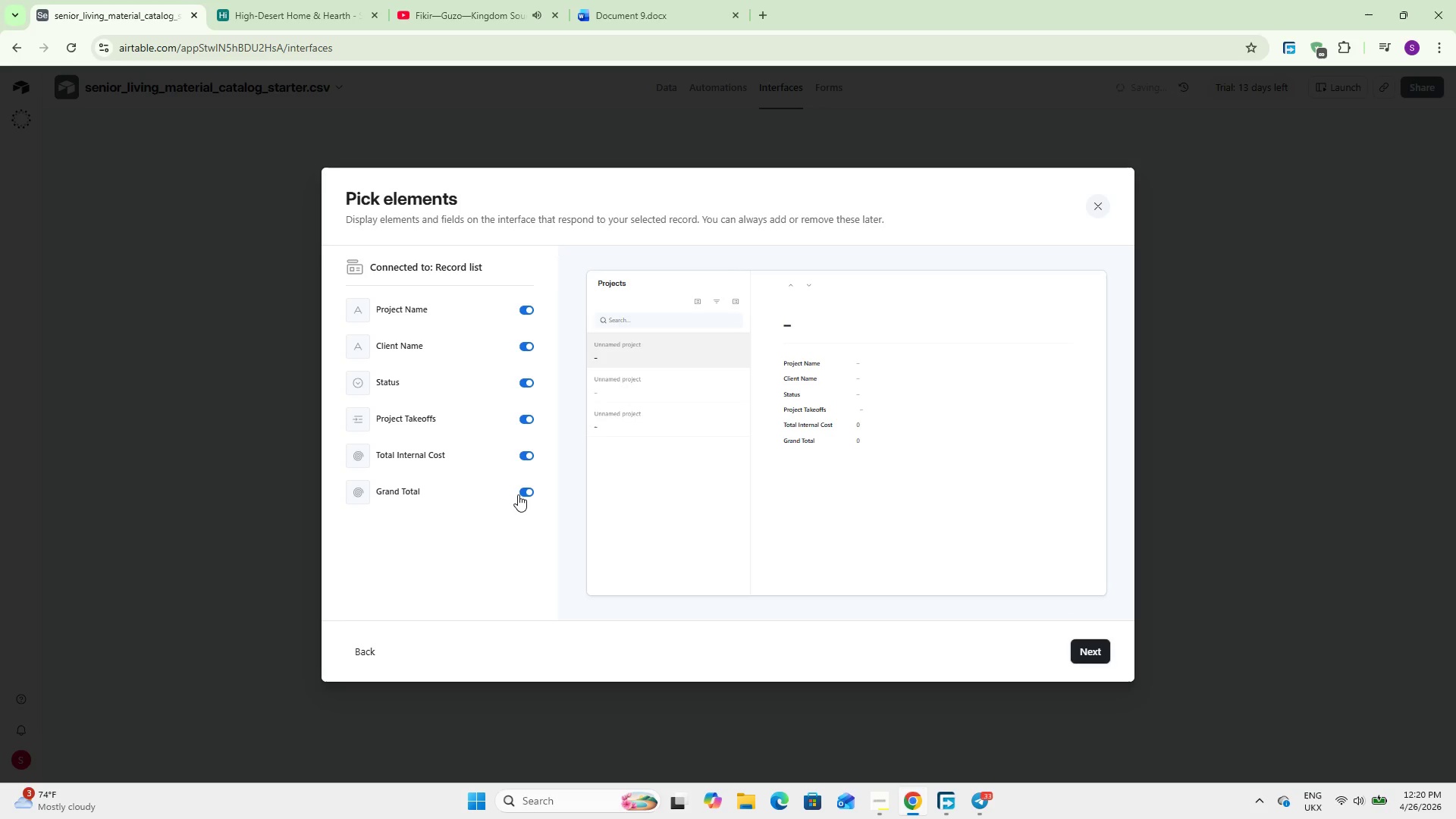 
left_click([1094, 638])
 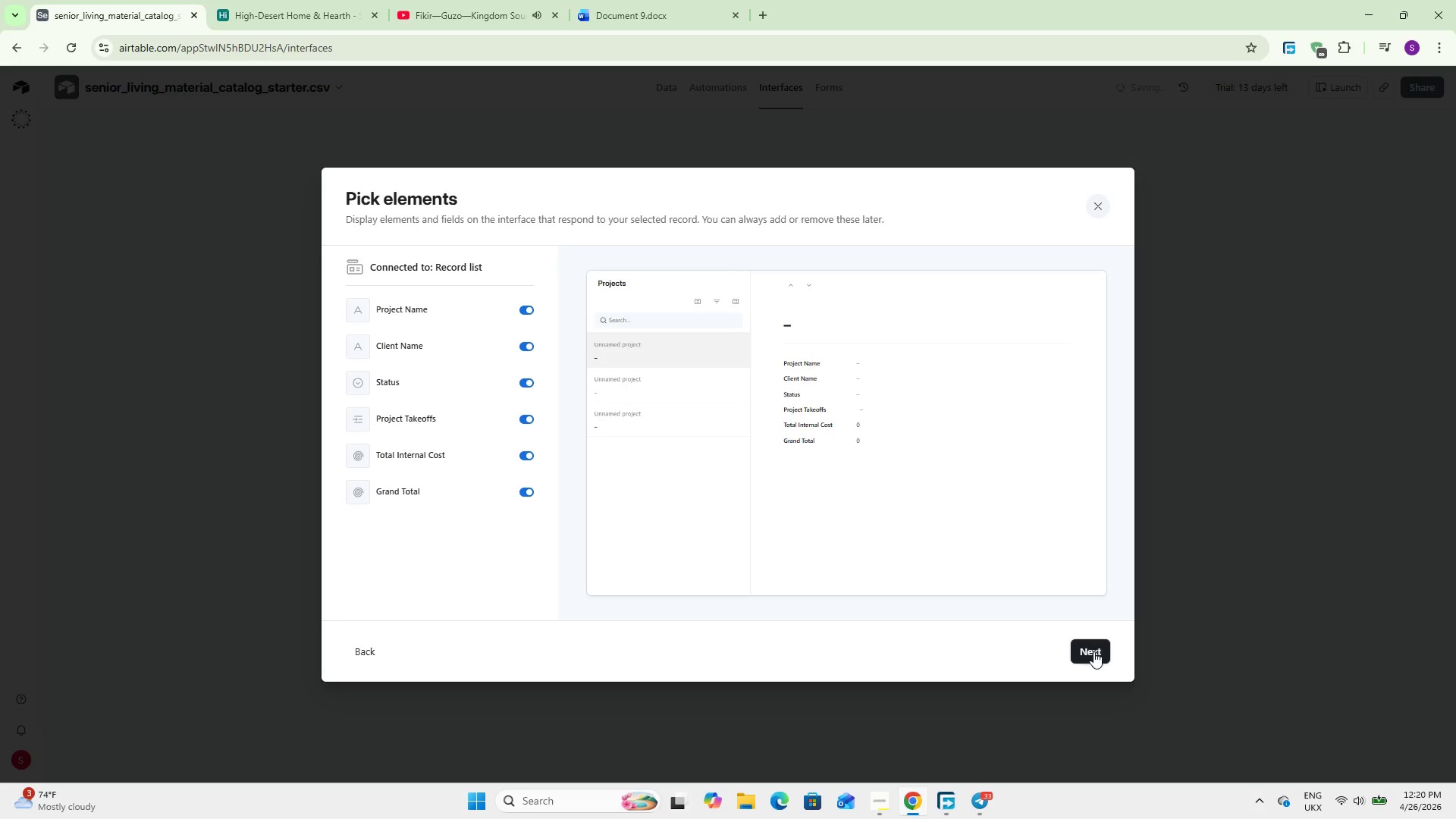 
left_click([1094, 651])
 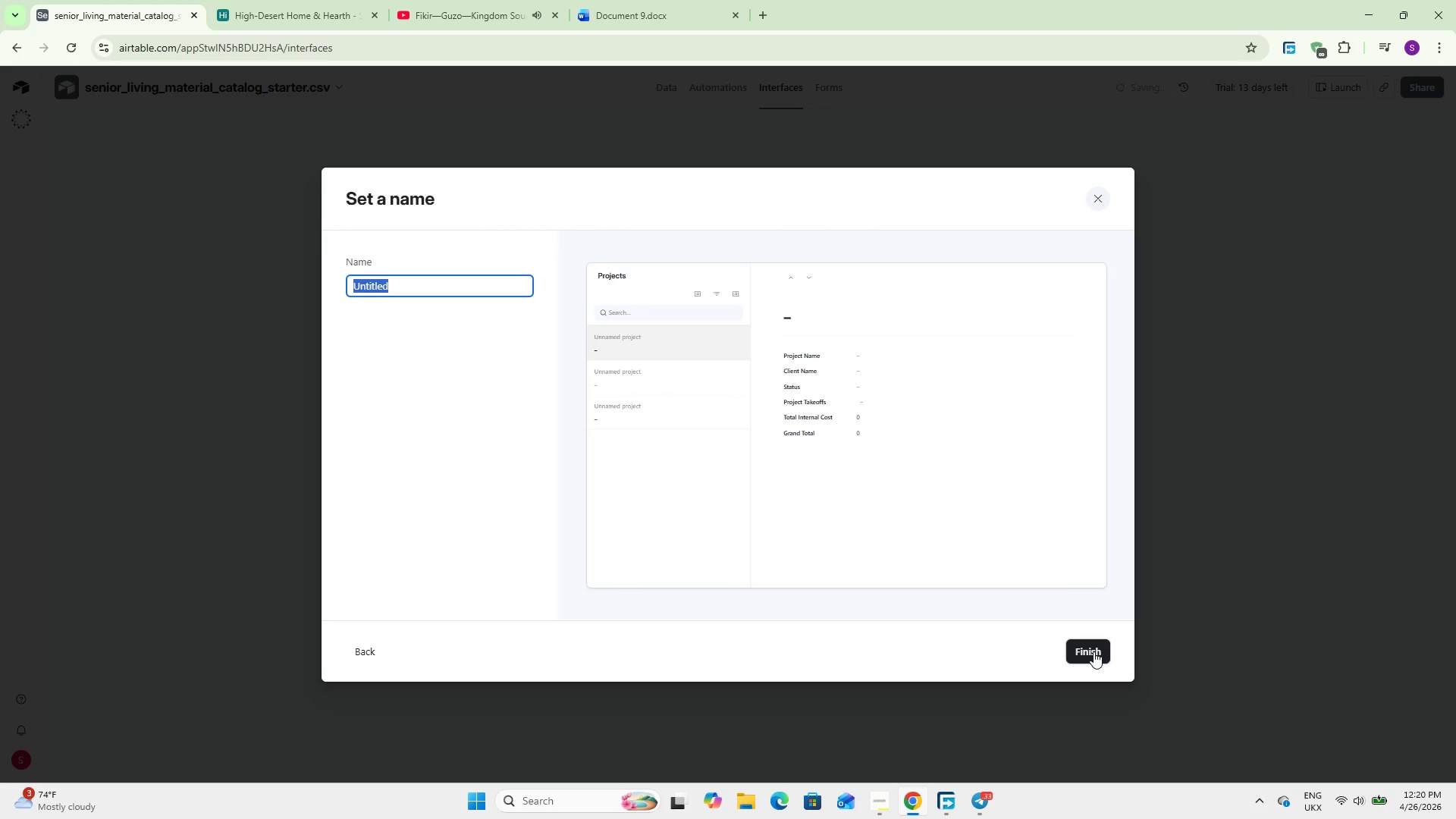 
left_click([1094, 651])
 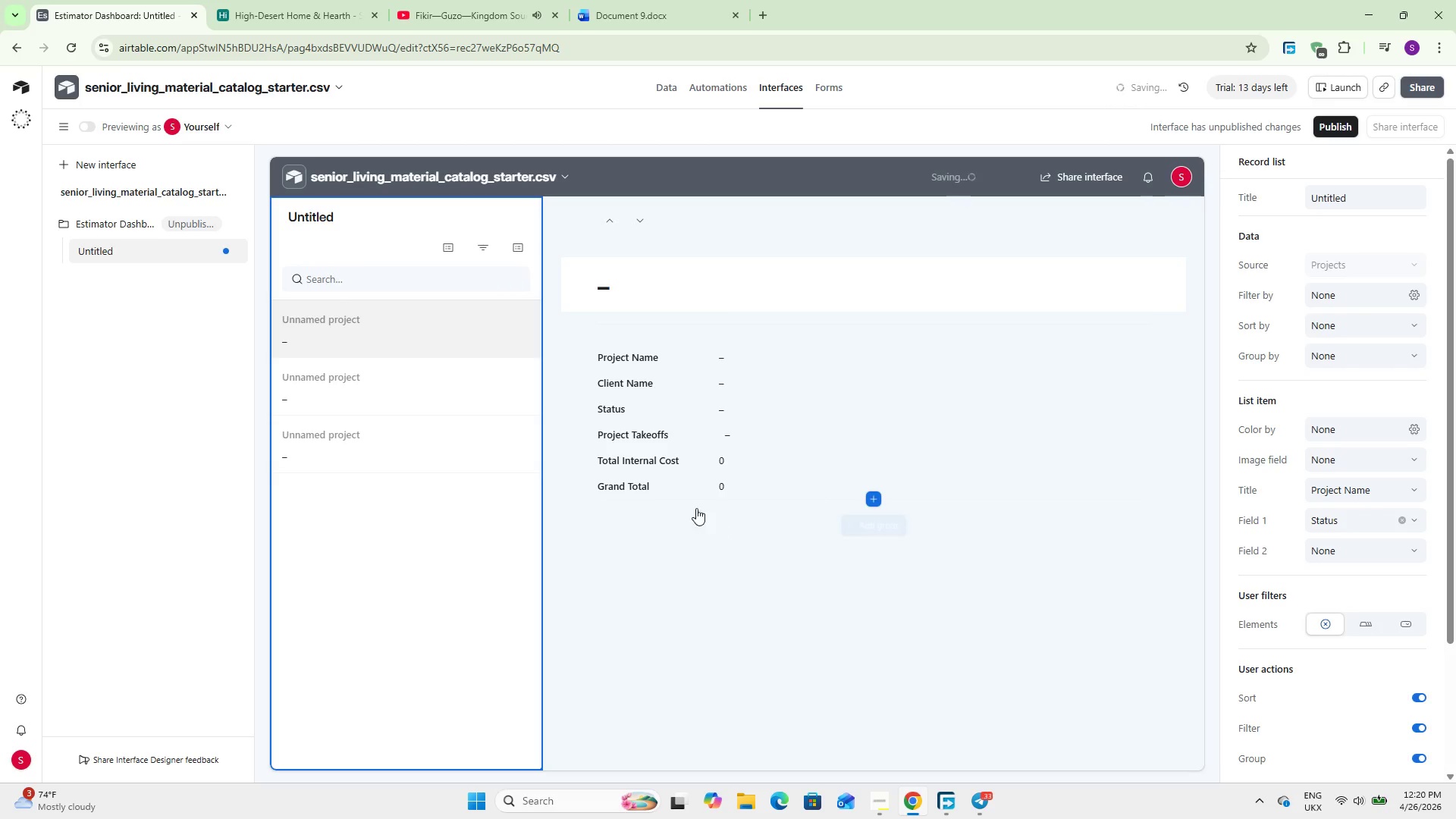 
left_click_drag(start_coordinate=[686, 487], to_coordinate=[693, 345])
 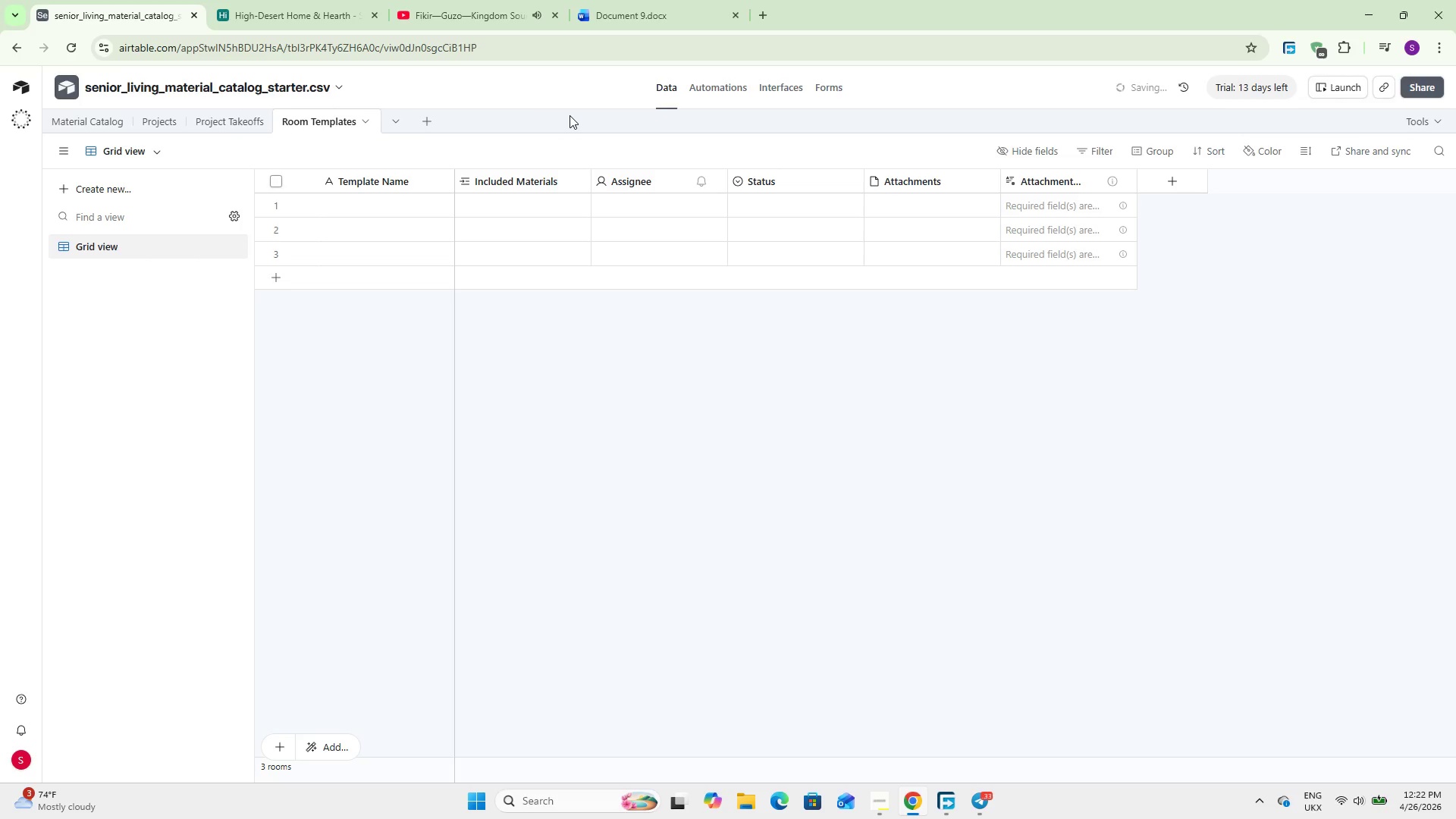 
wait(132.2)
 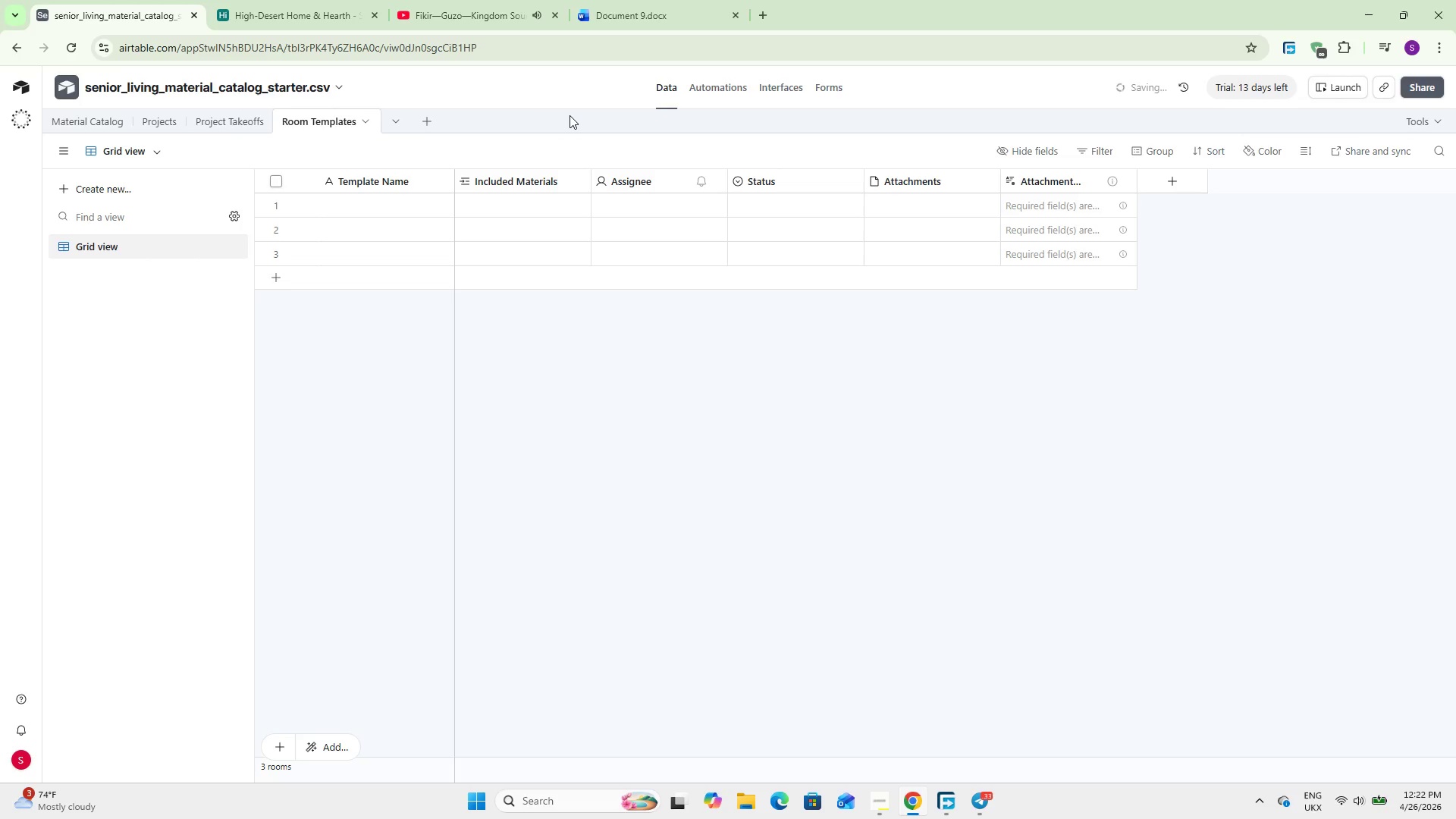 
left_click([163, 114])
 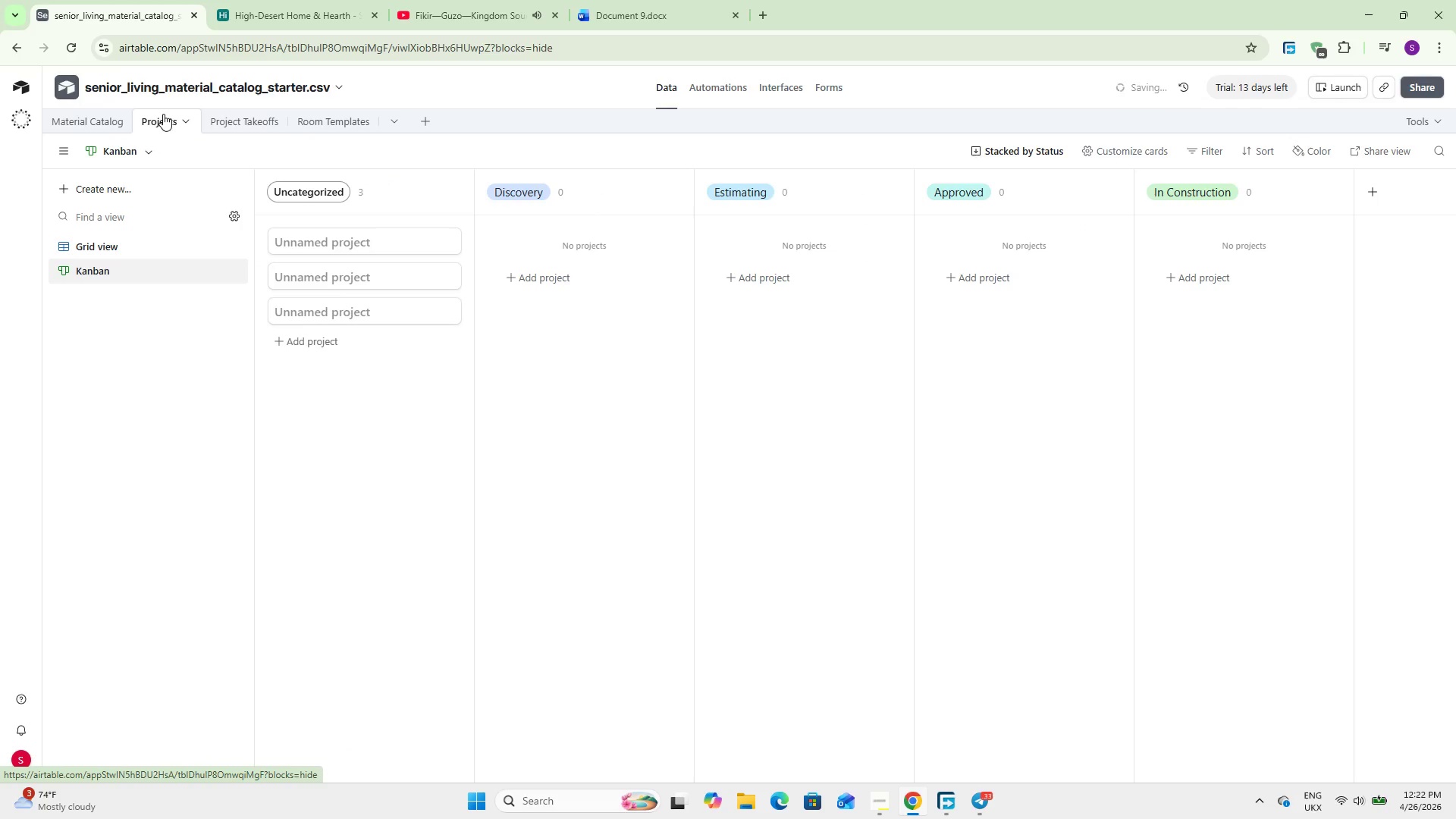 
left_click([121, 247])
 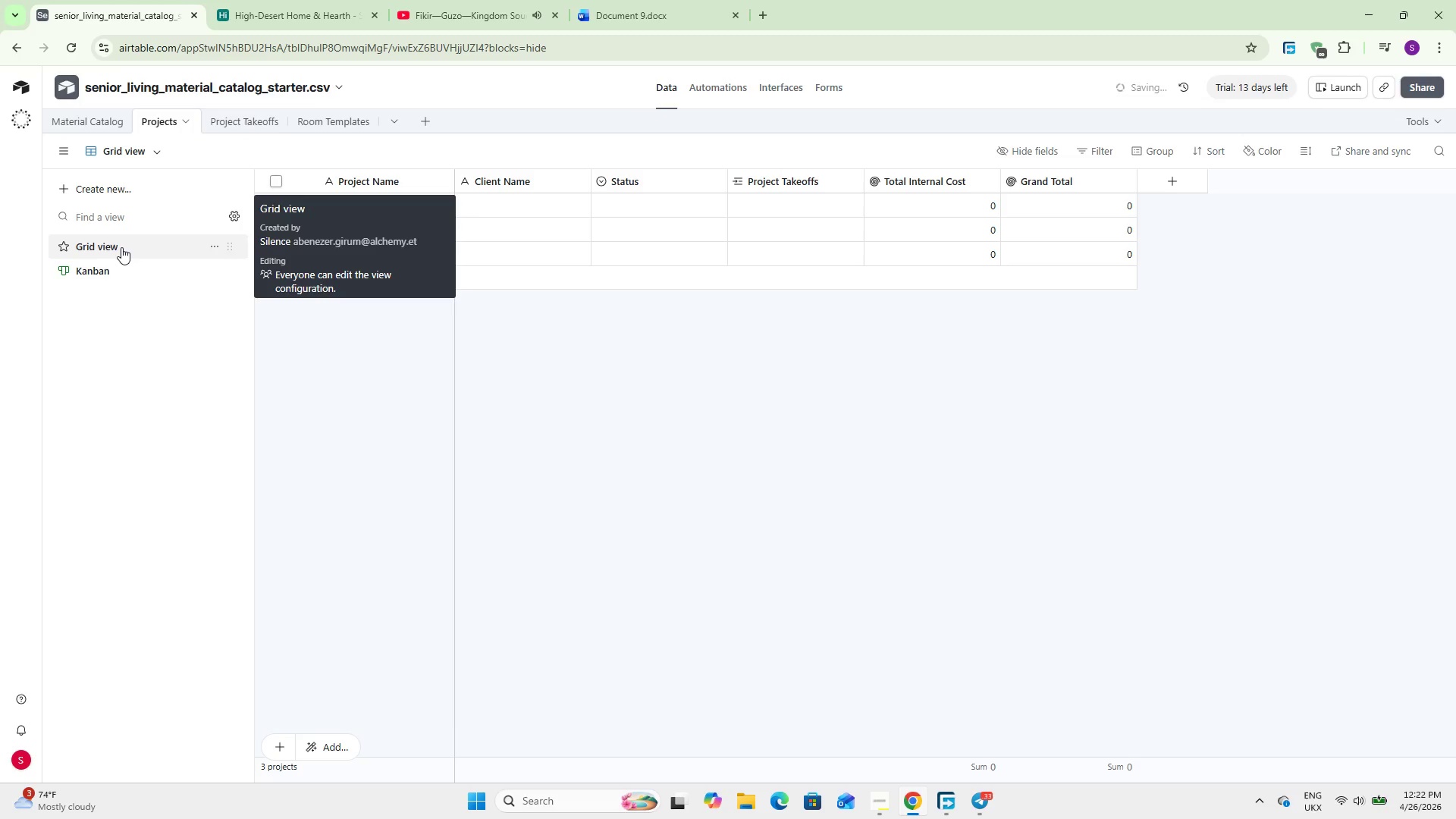 
wait(12.97)
 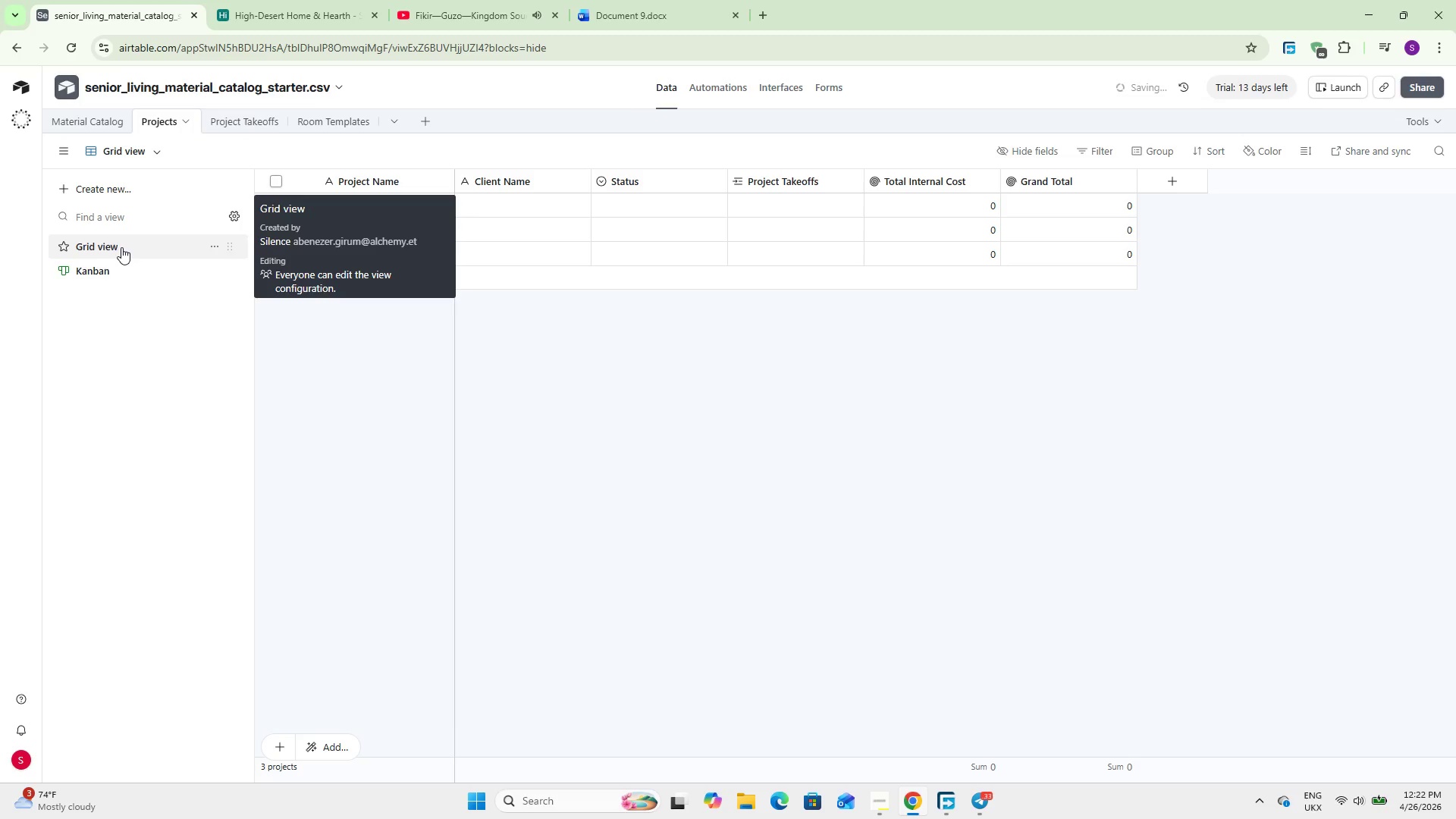 
double_click([357, 214])
 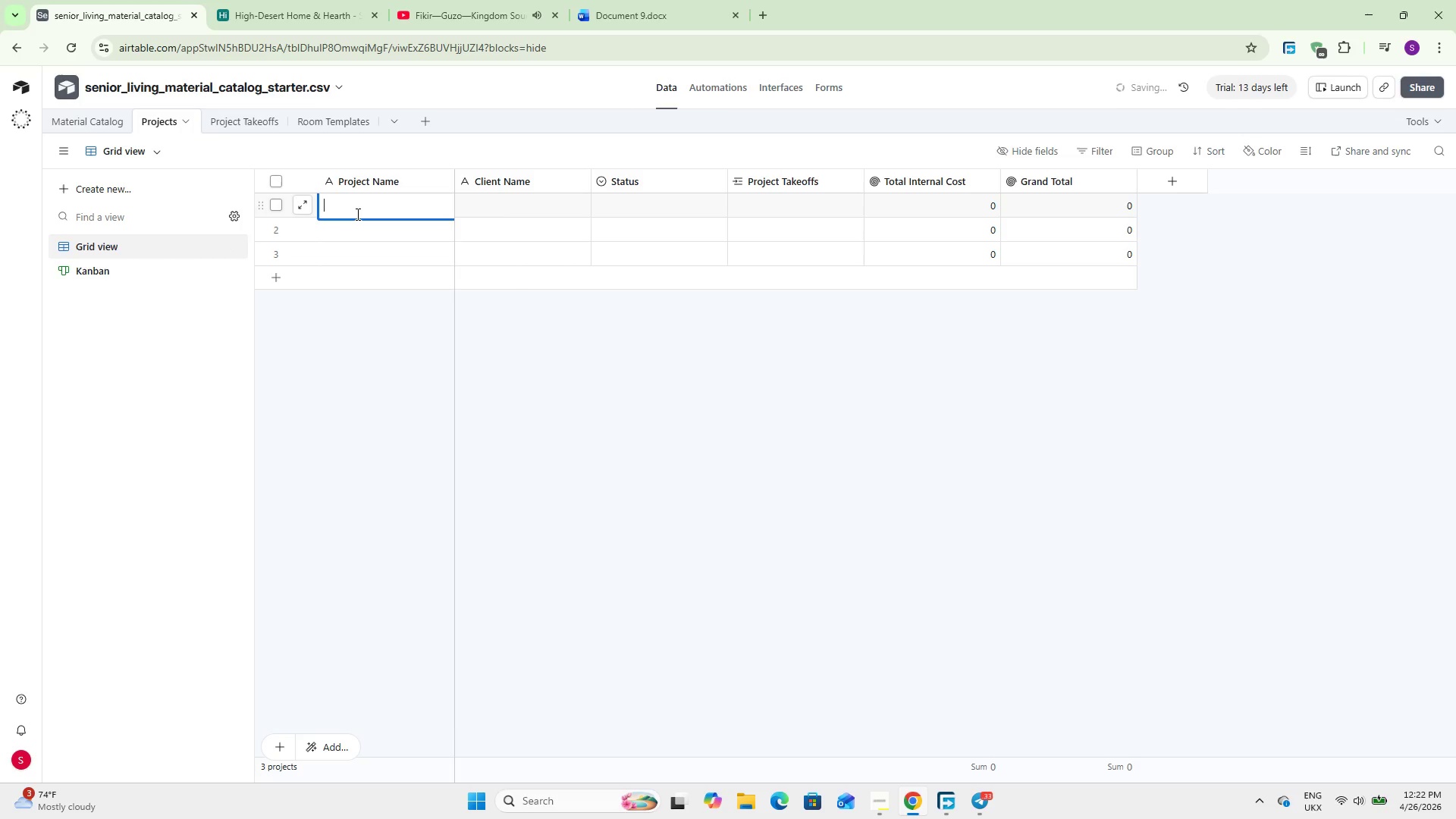 
type(Smith Residence Modificaton)
 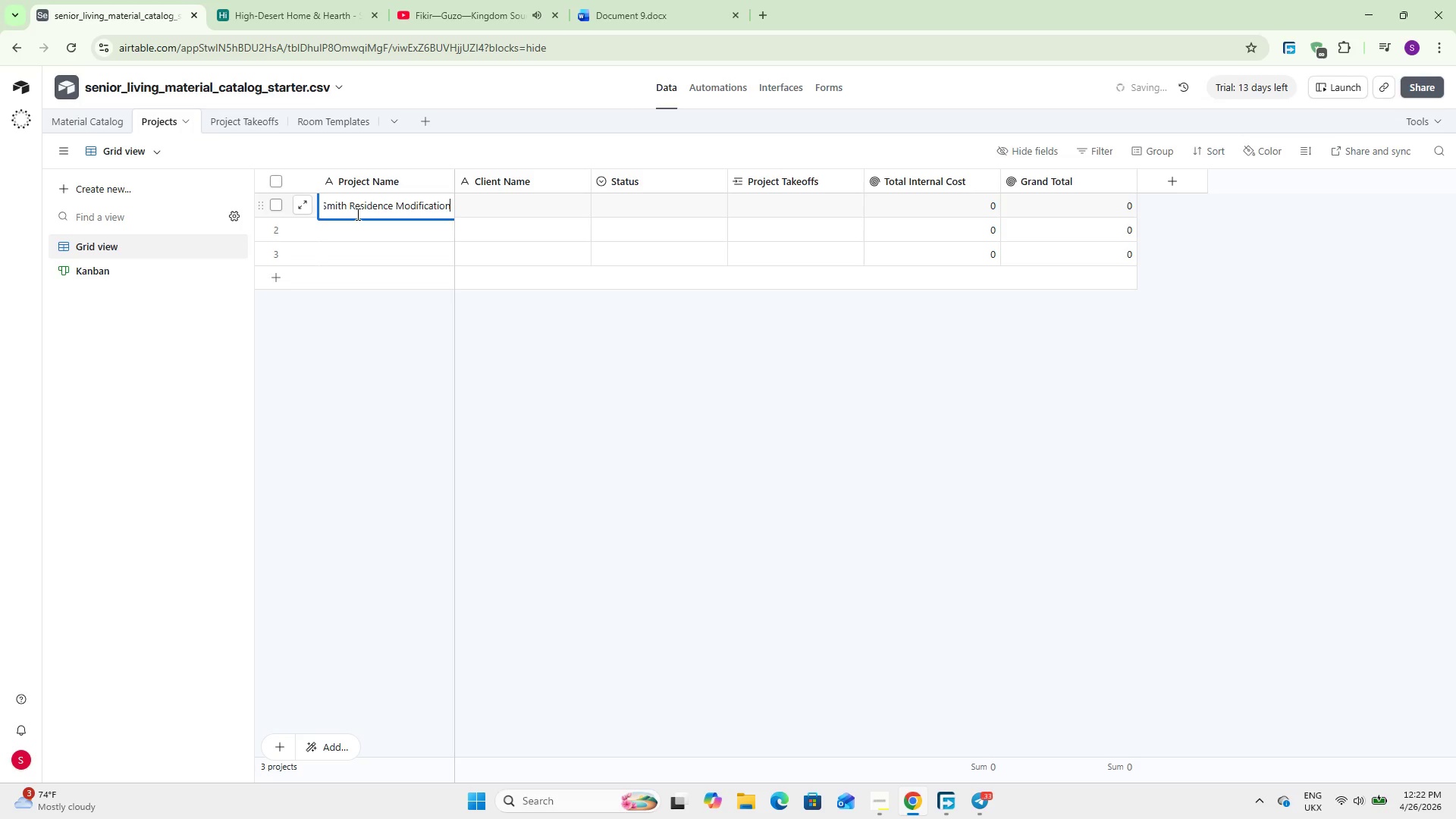 
 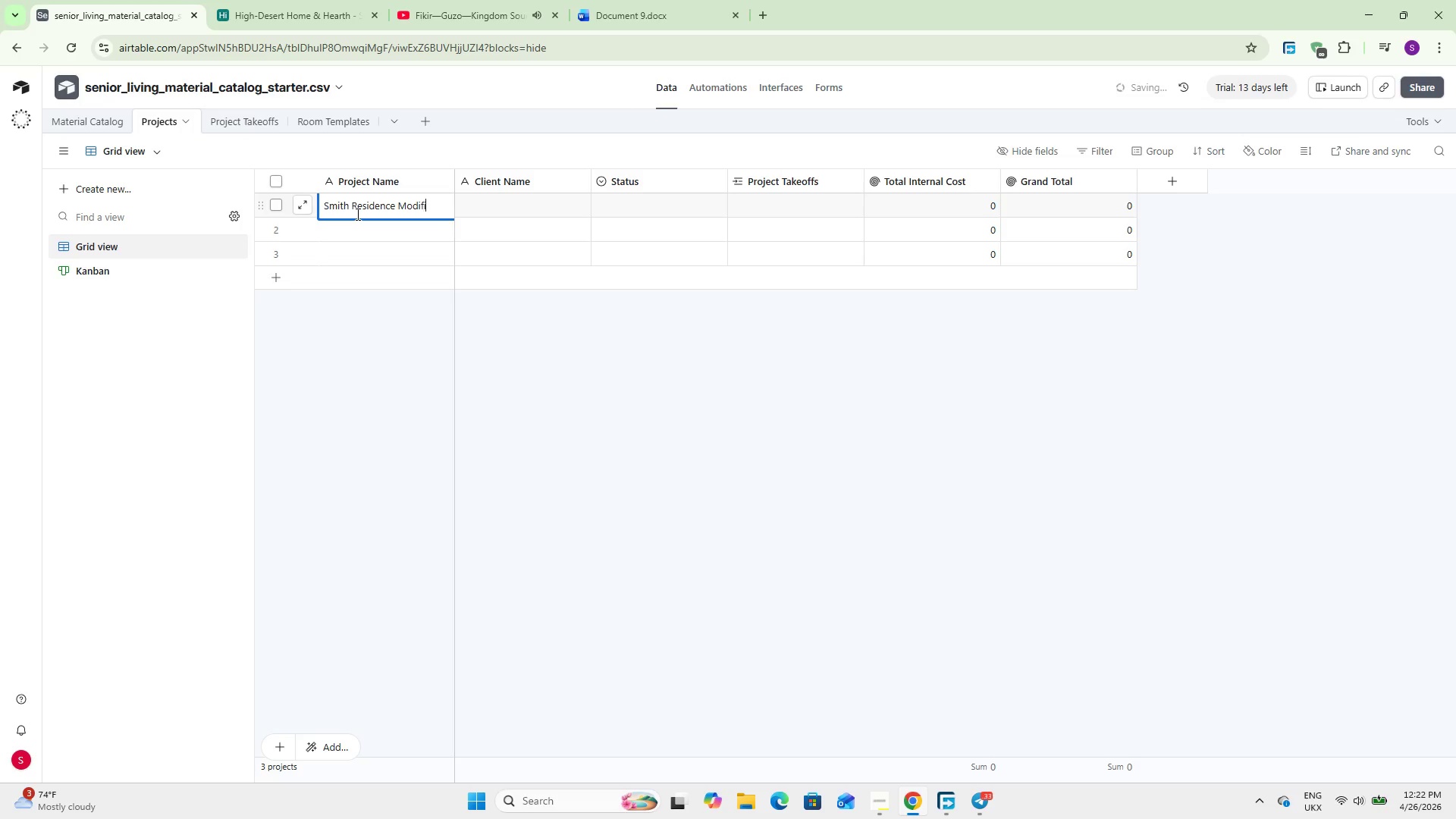 
hold_key(key=I, duration=0.33)
 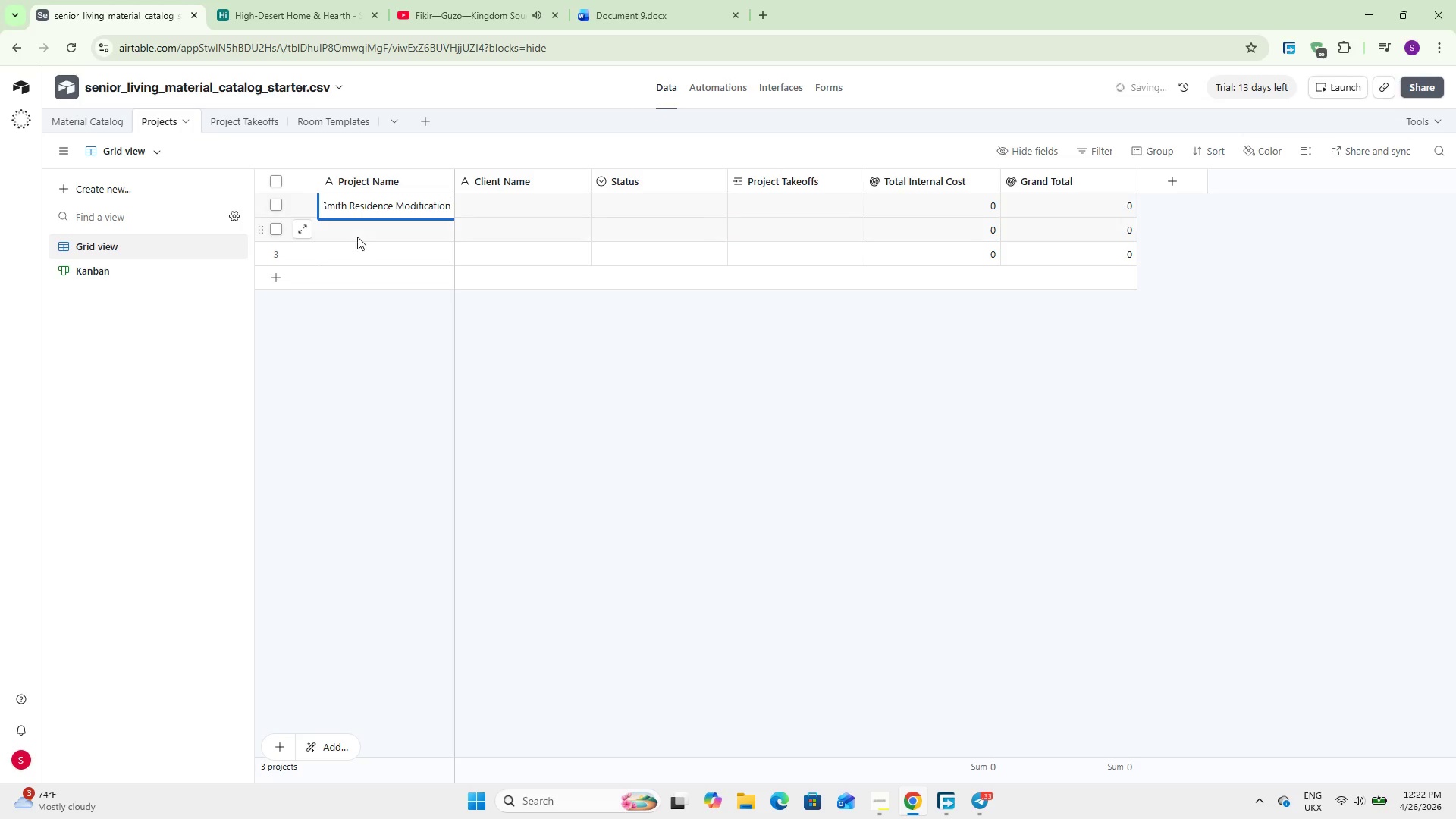 
double_click([357, 237])
 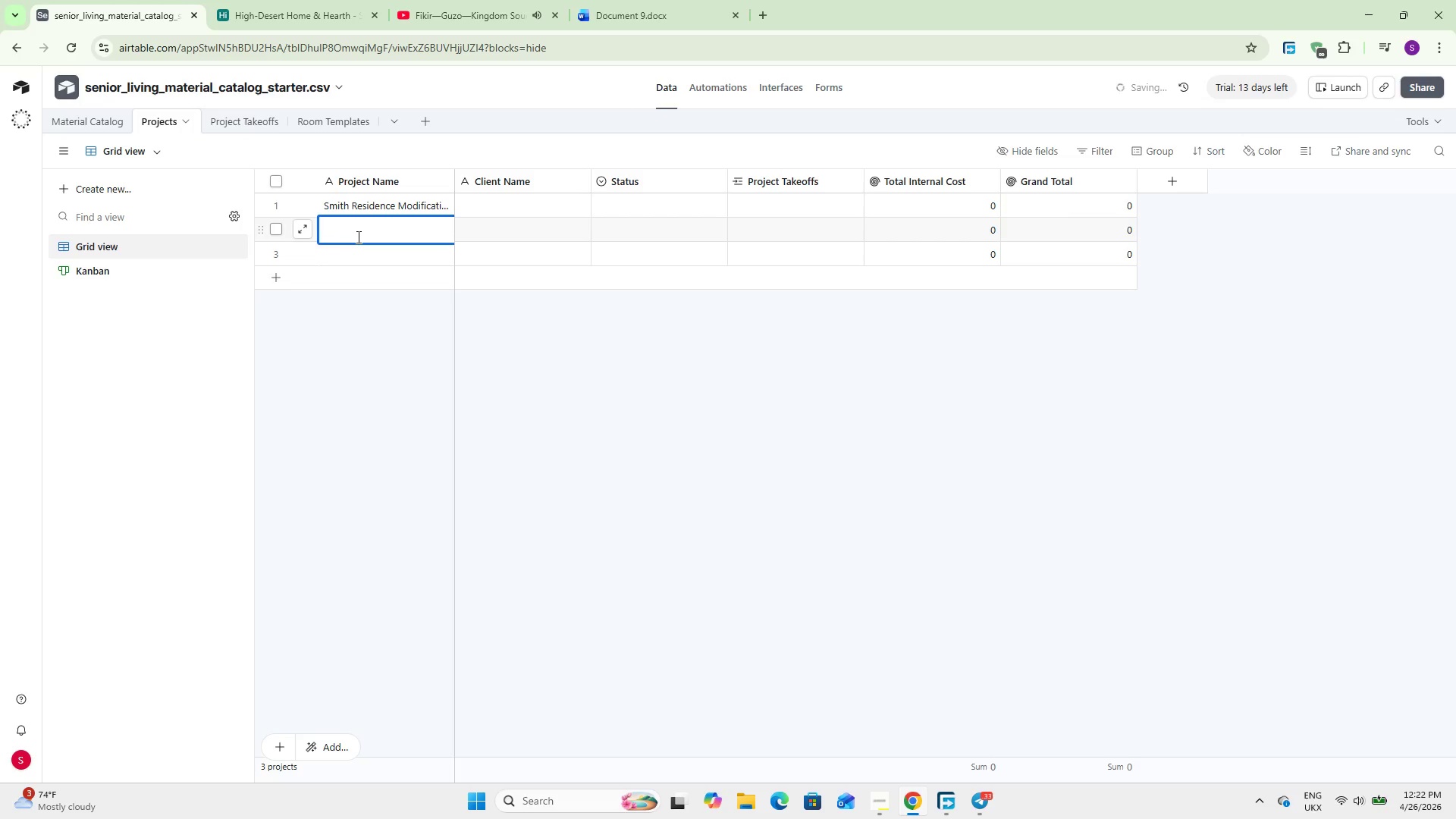 
type(Johnson Bath Safety)
 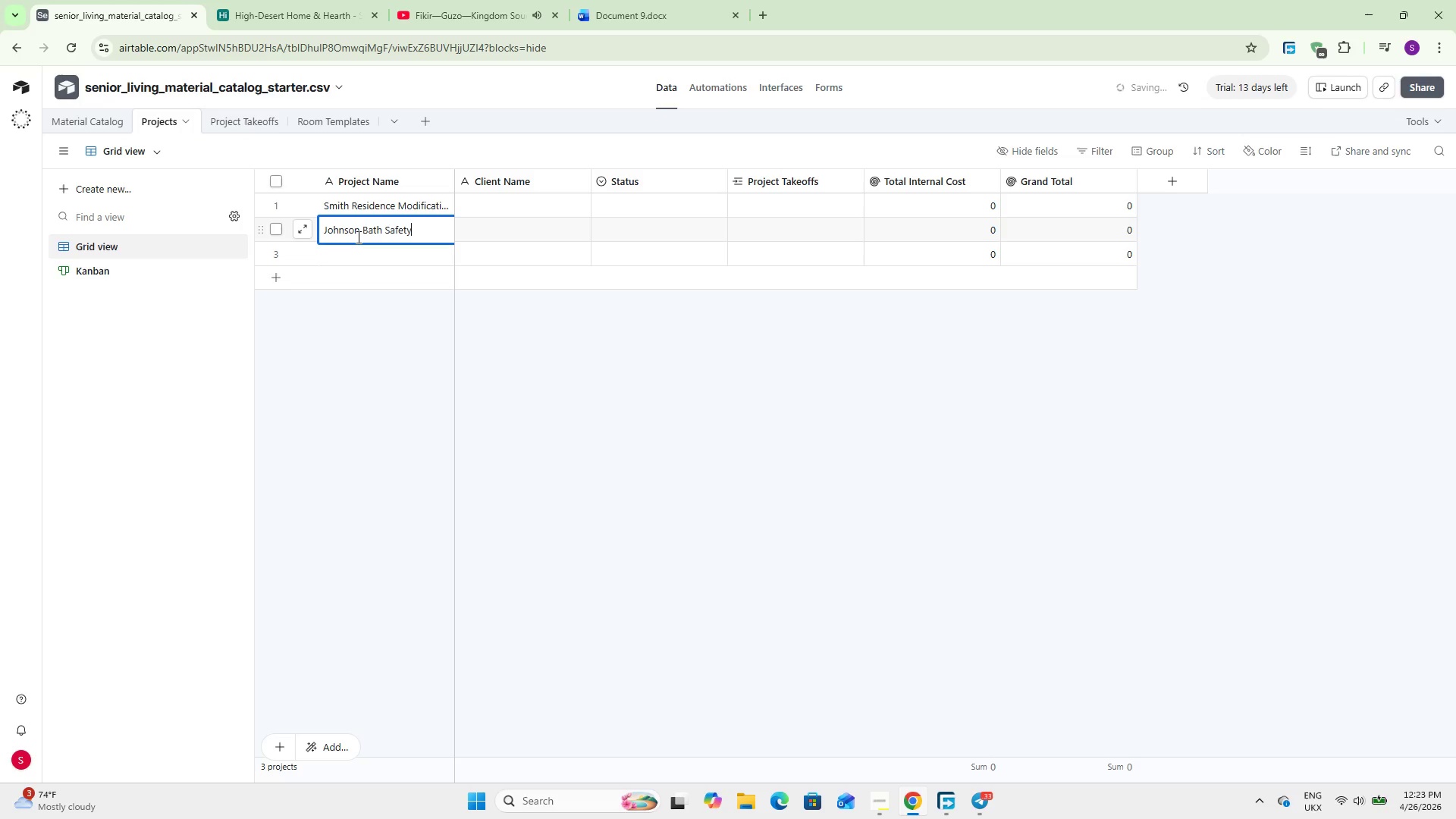 
double_click([369, 259])
 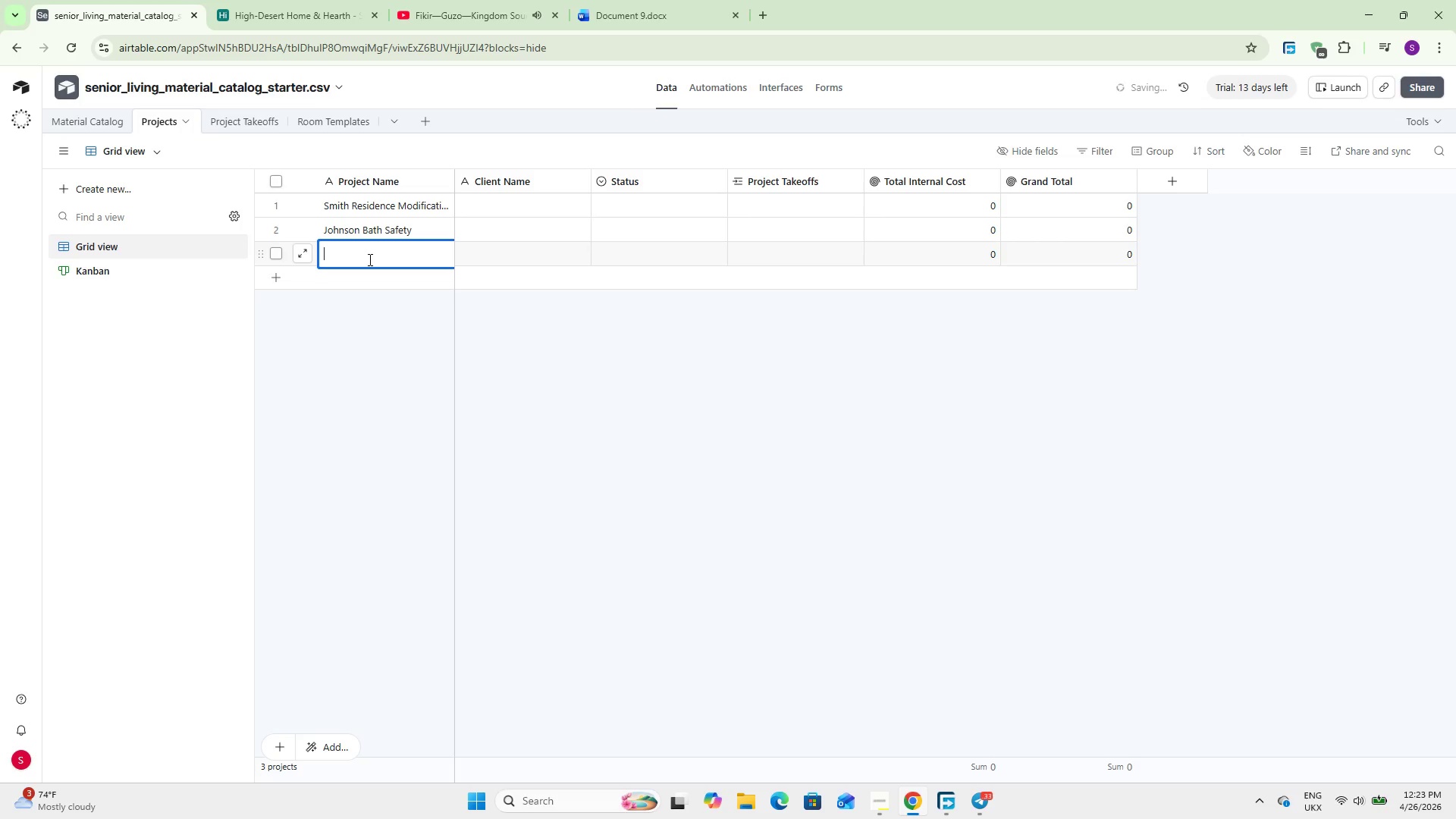 
type(Davis Ramp Install)
 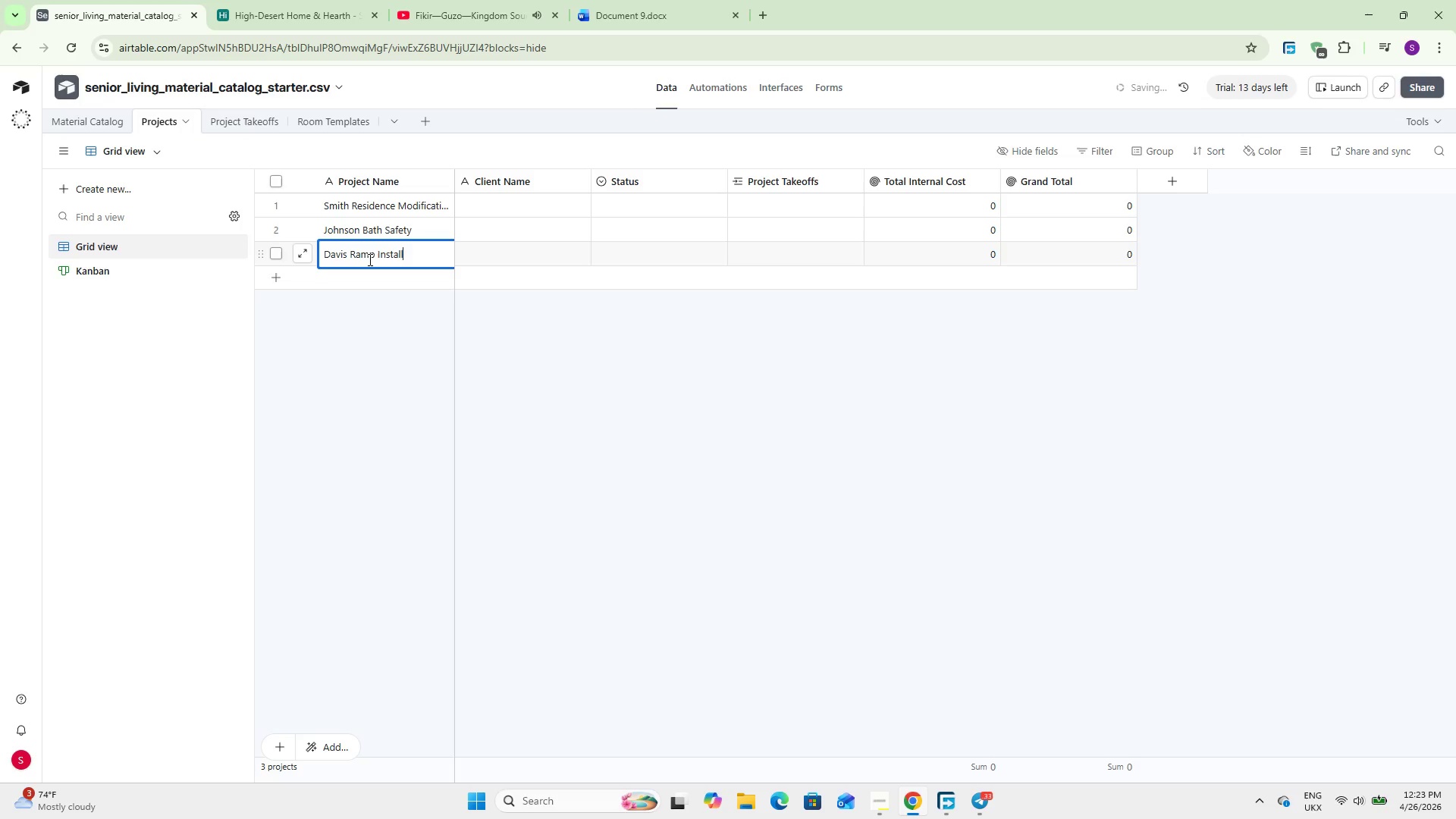 
left_click([526, 359])
 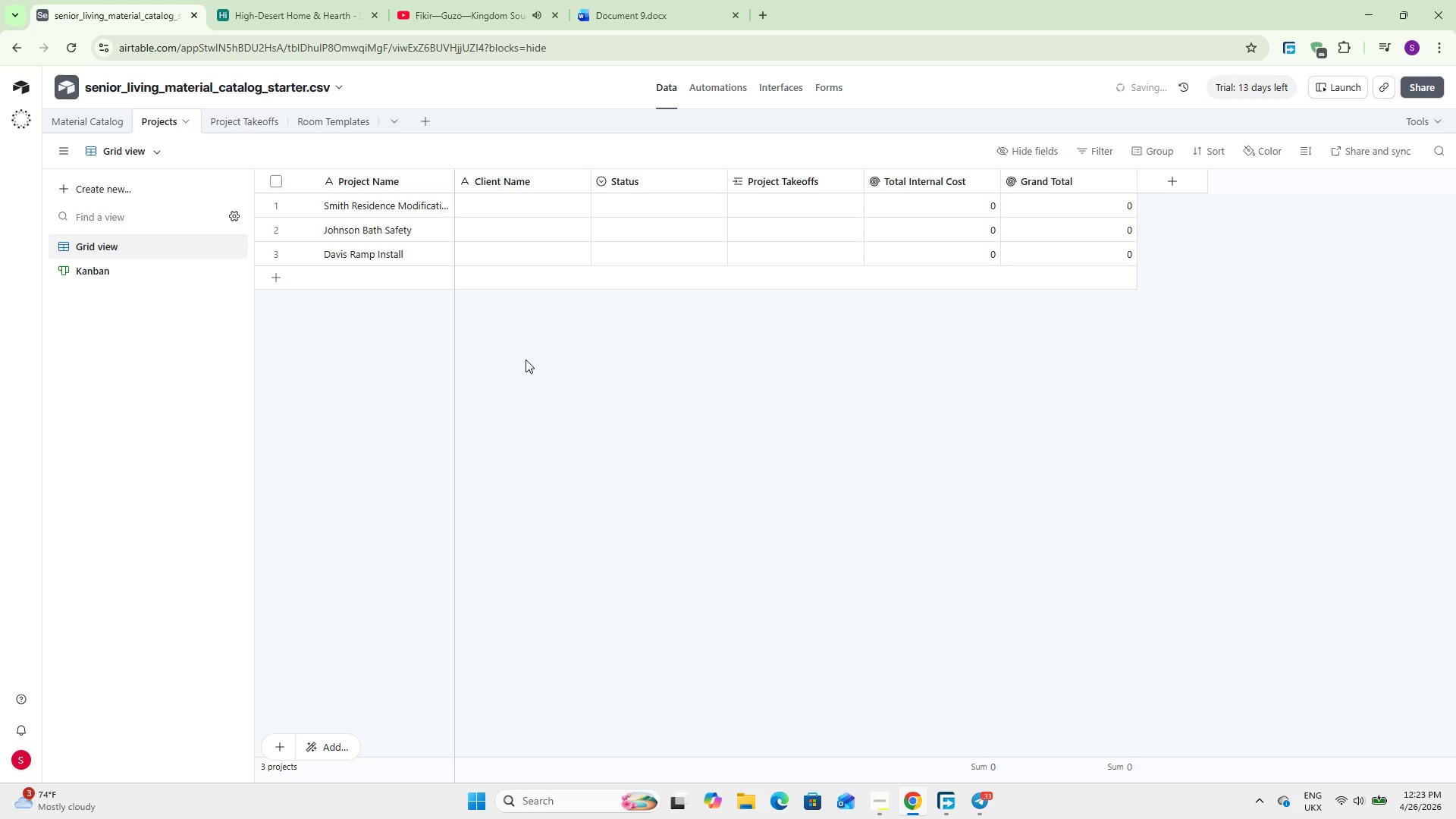 
wait(25.28)
 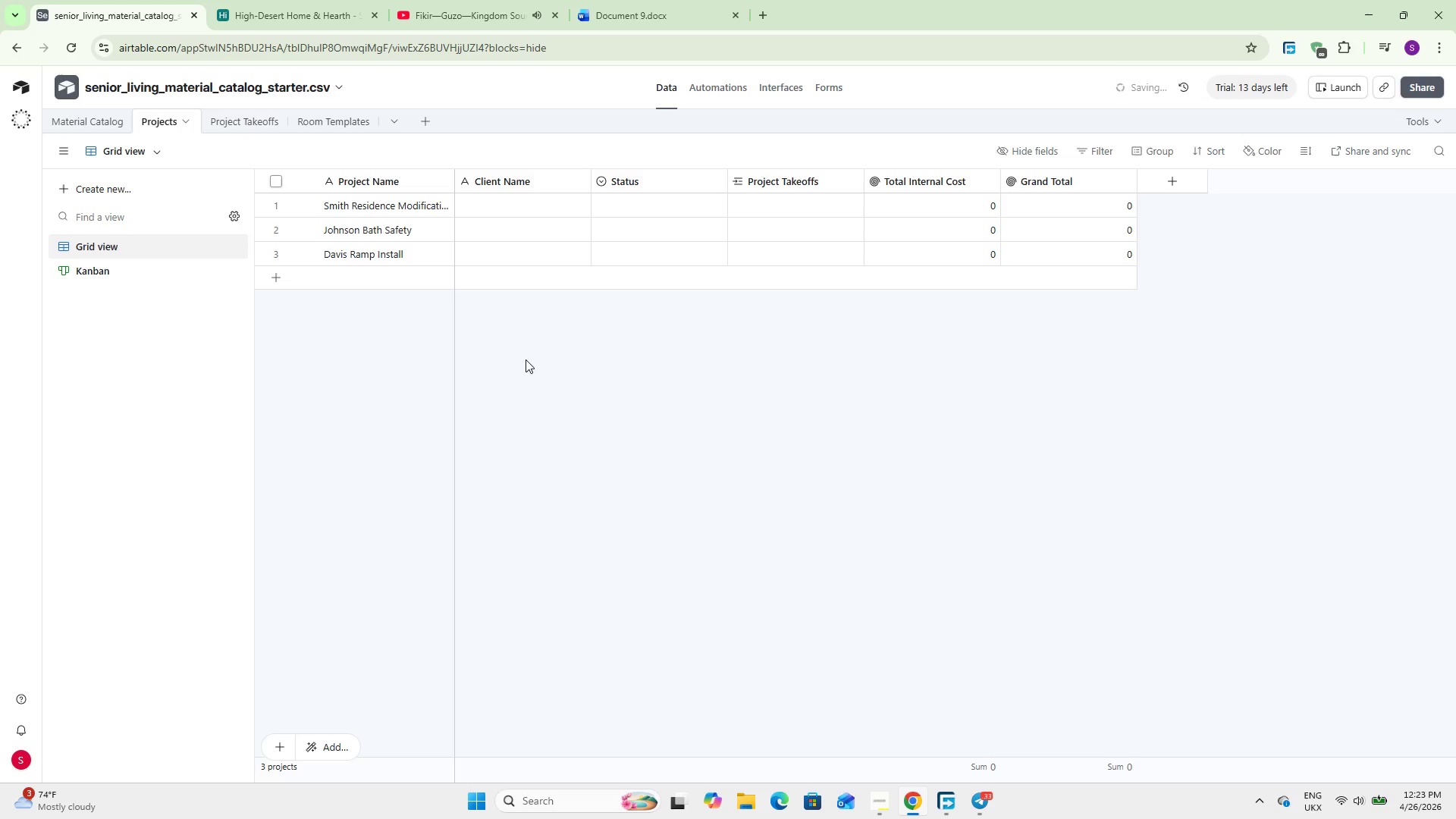 
double_click([477, 205])
 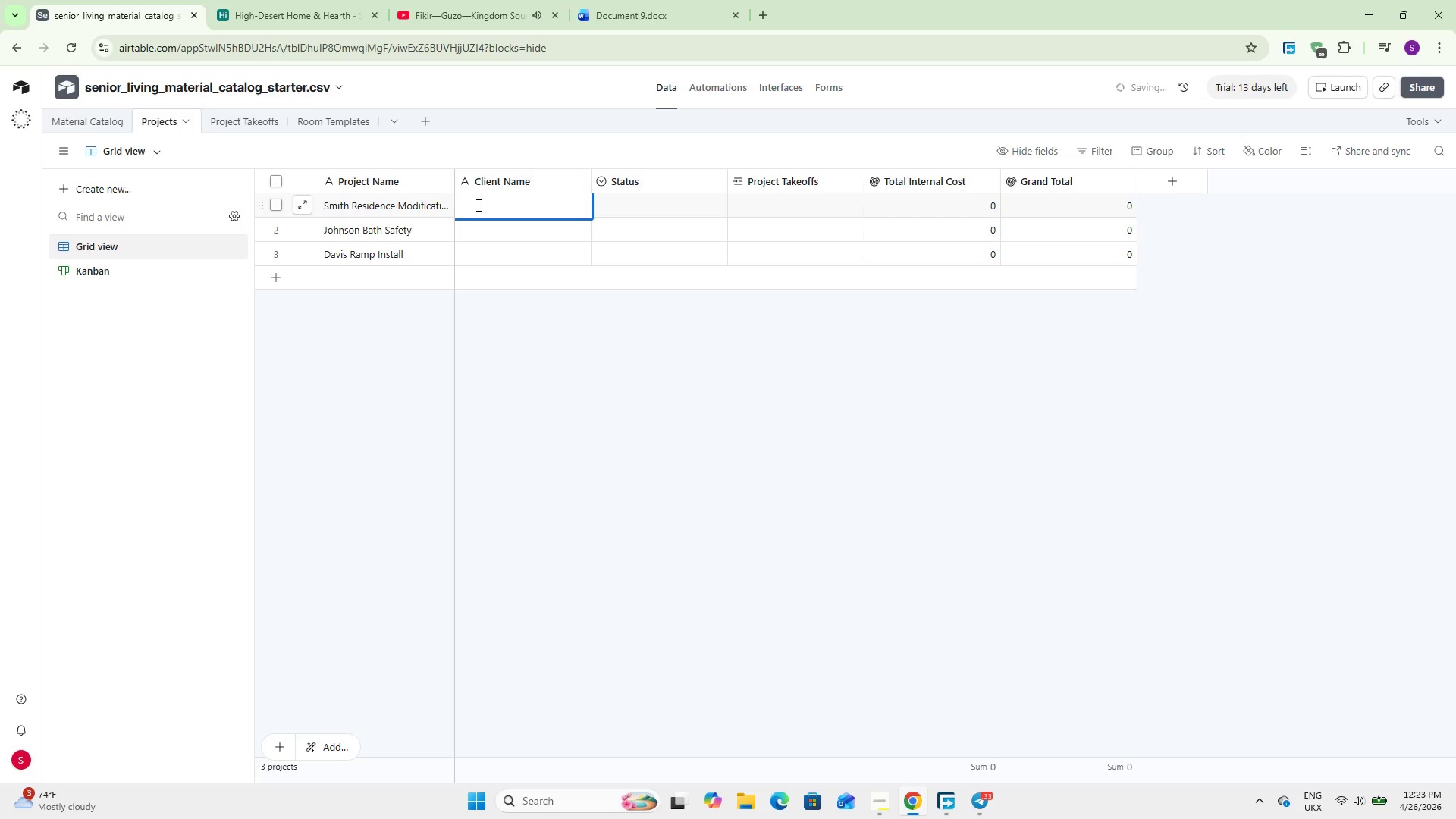 
type(Robert Smith)
 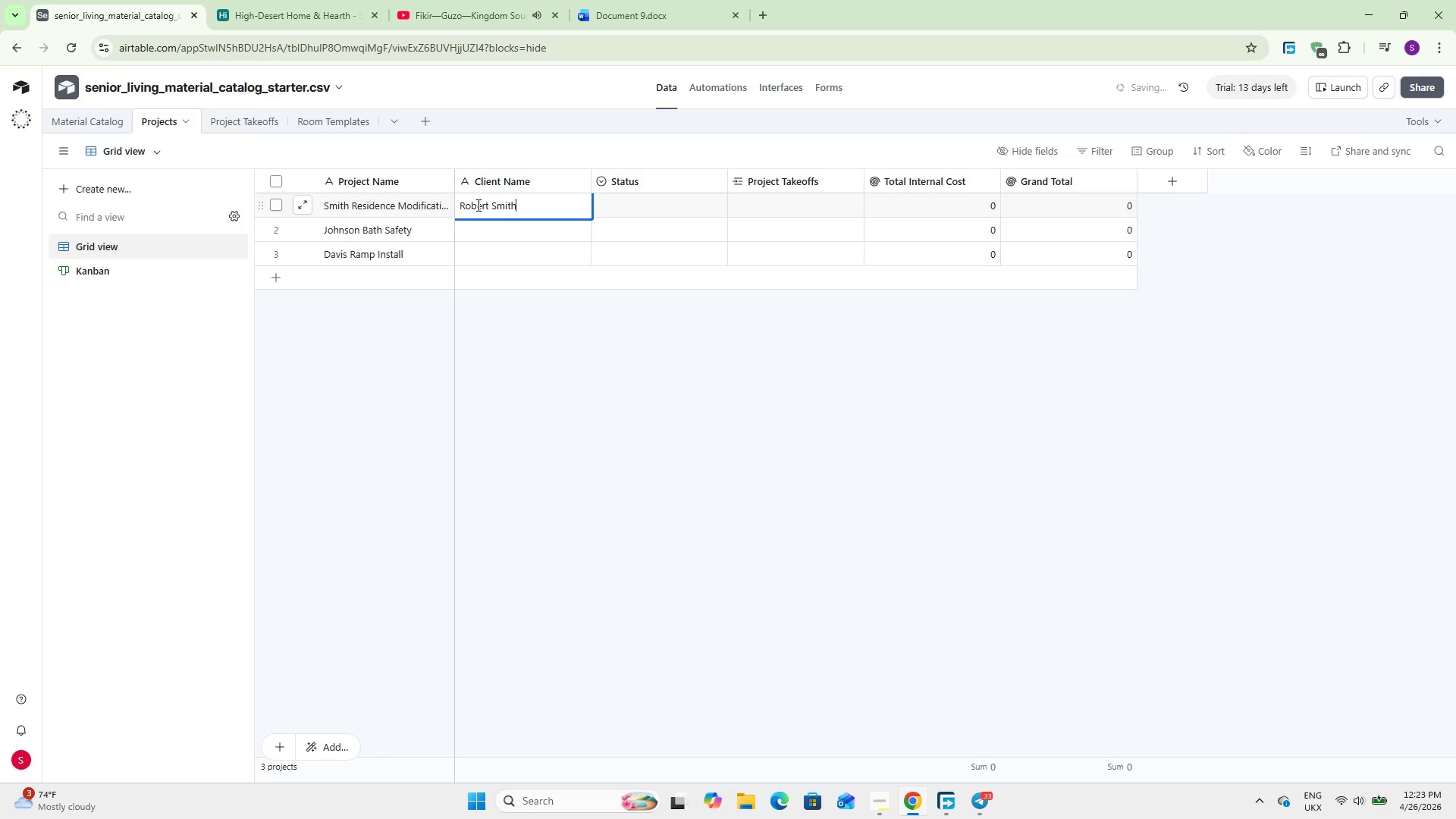 
key(Enter)
 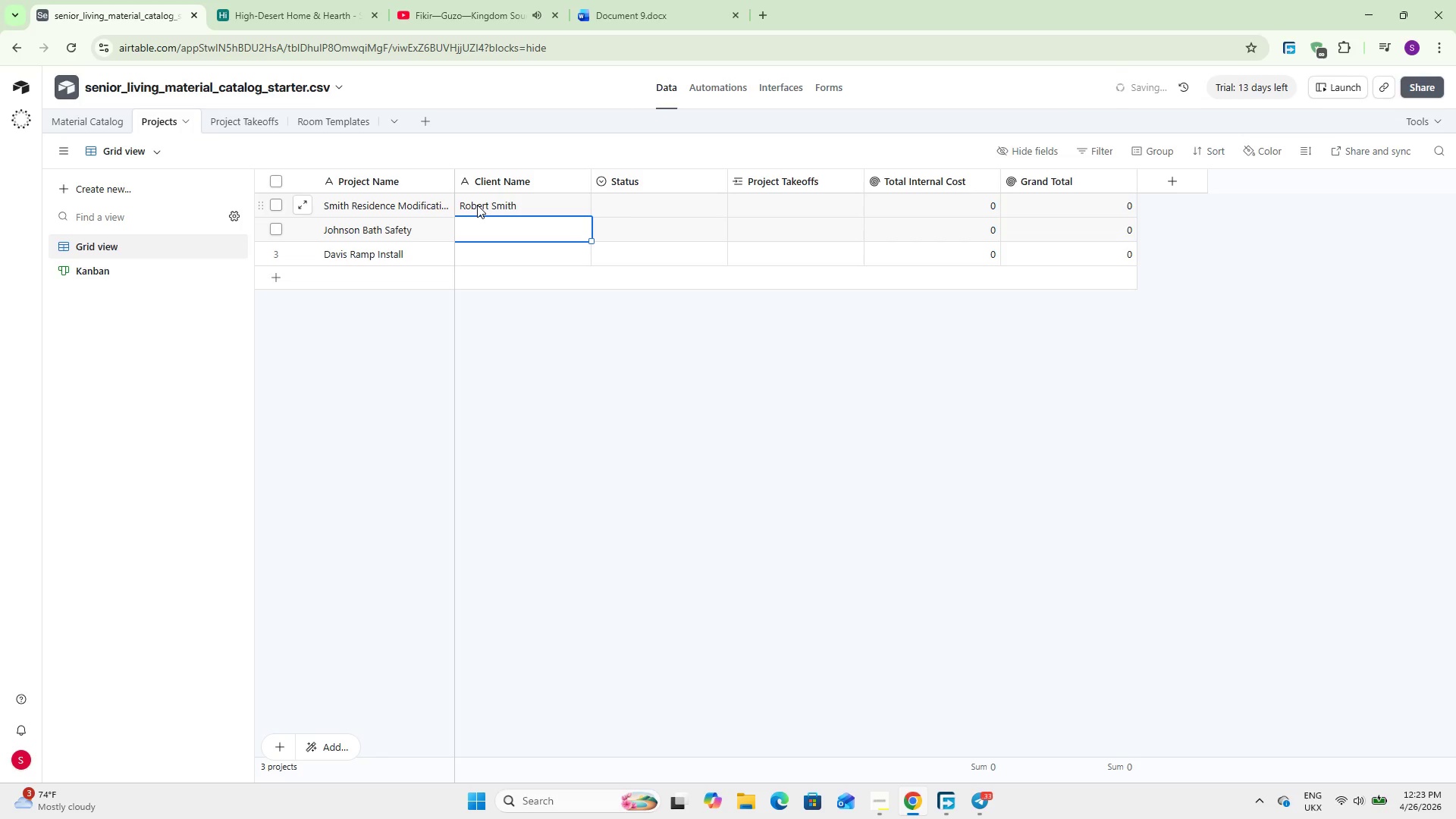 
type(Ela)
key(Backspace)
type(ena)
key(Backspace)
key(Backspace)
type(n)
key(Backspace)
type(anor Johnson)
 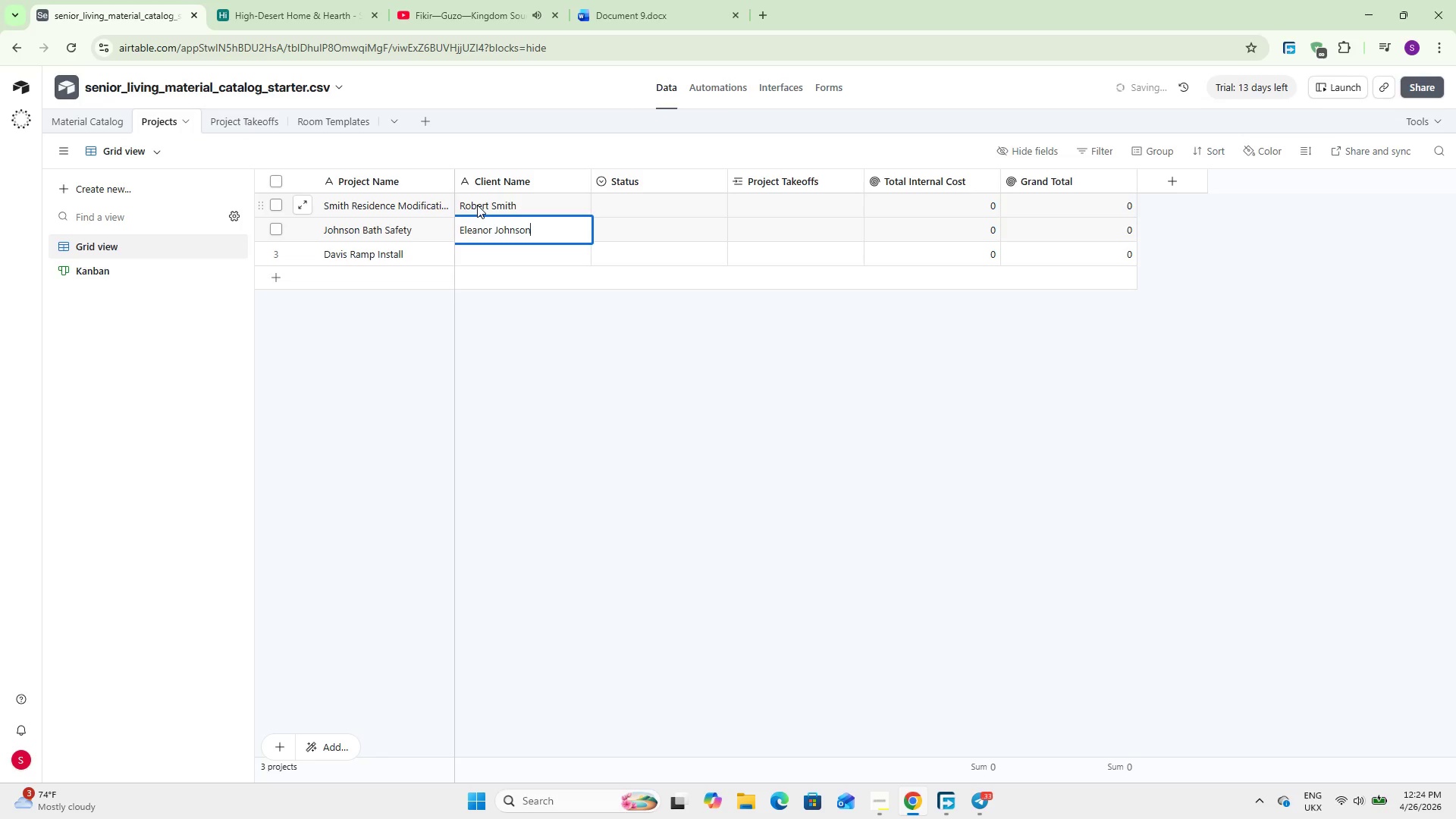 
 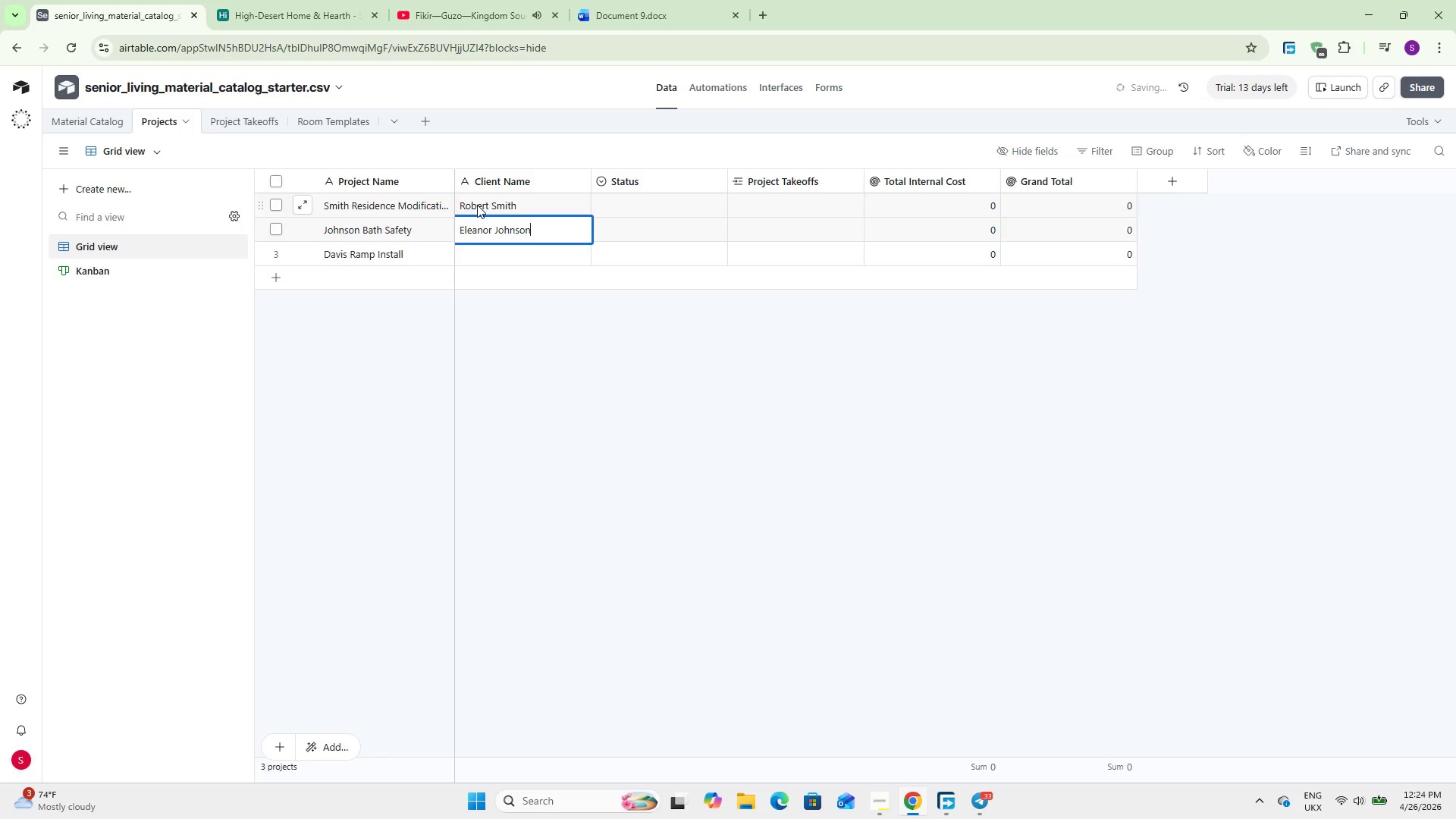 
key(Enter)
 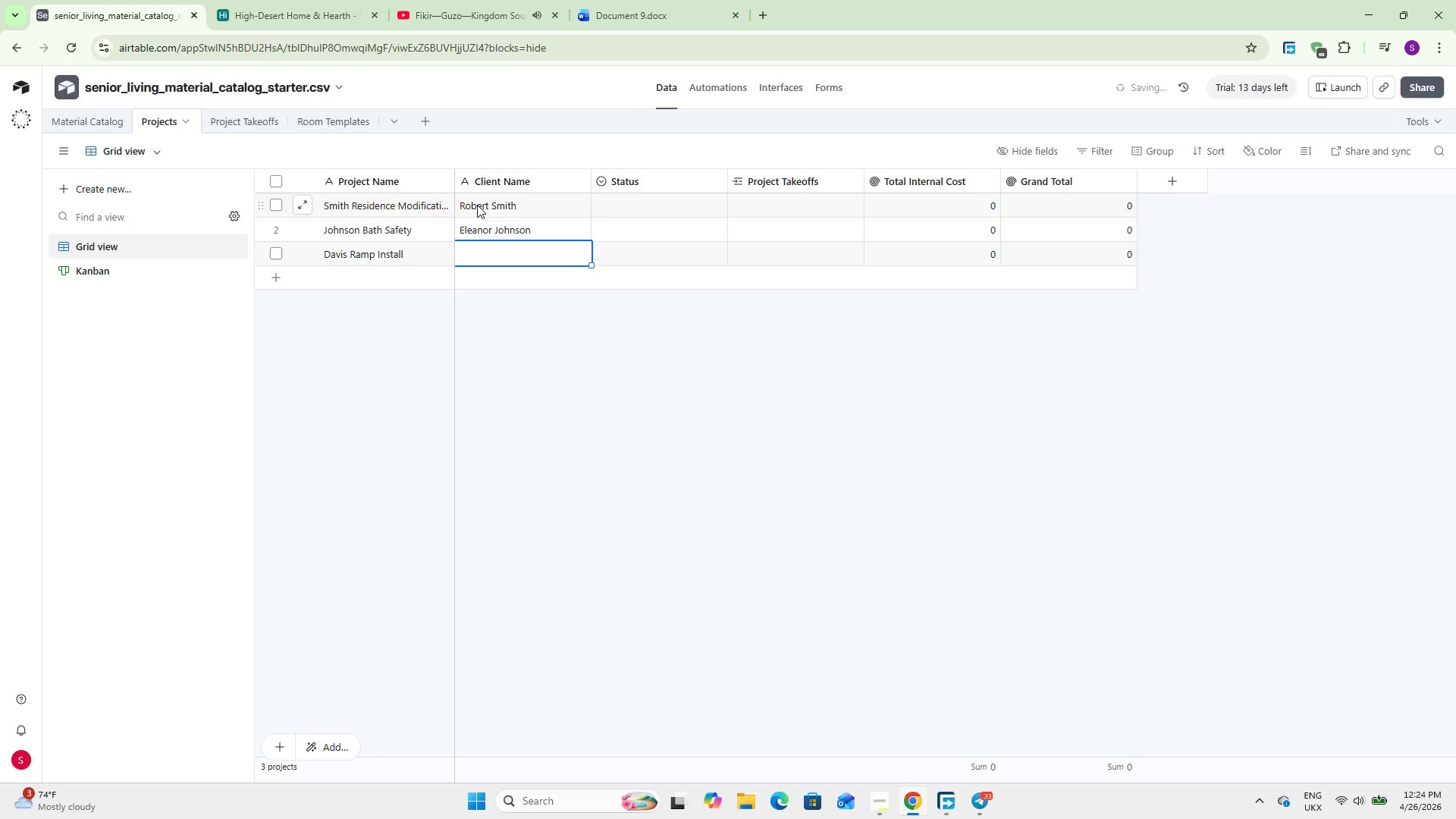 
type(Martha Davis)
 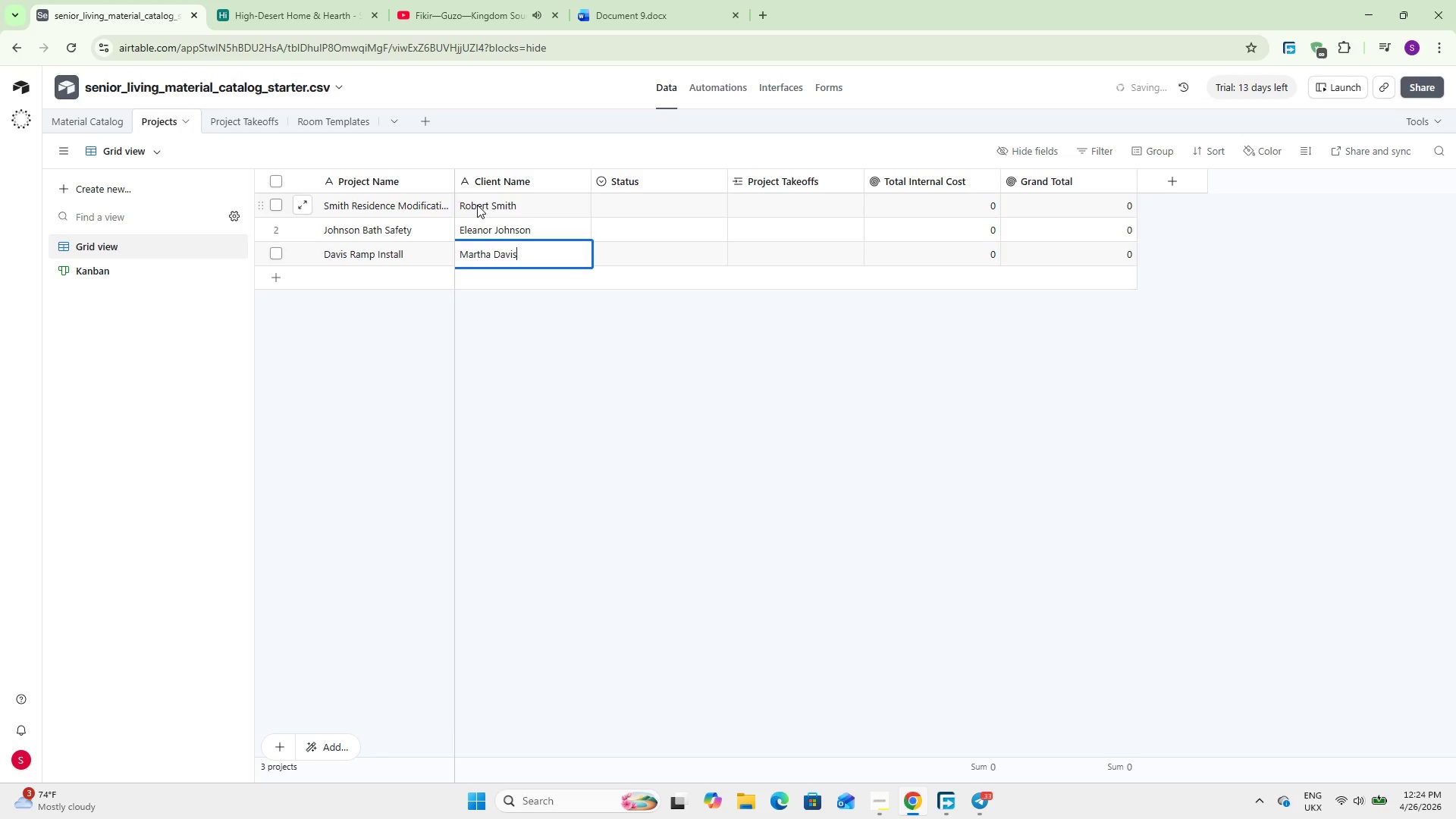 
left_click([631, 209])
 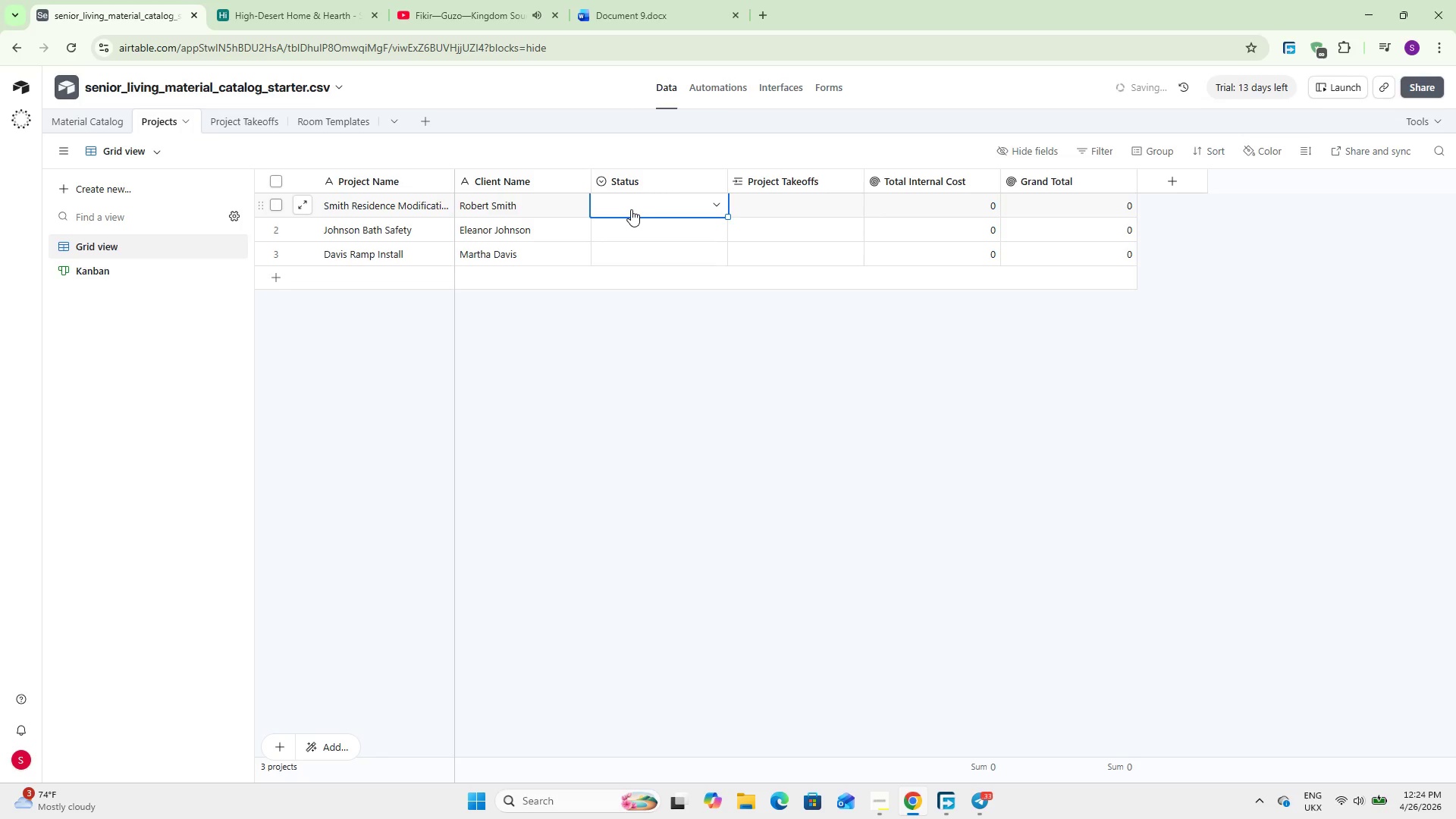 
left_click([631, 209])
 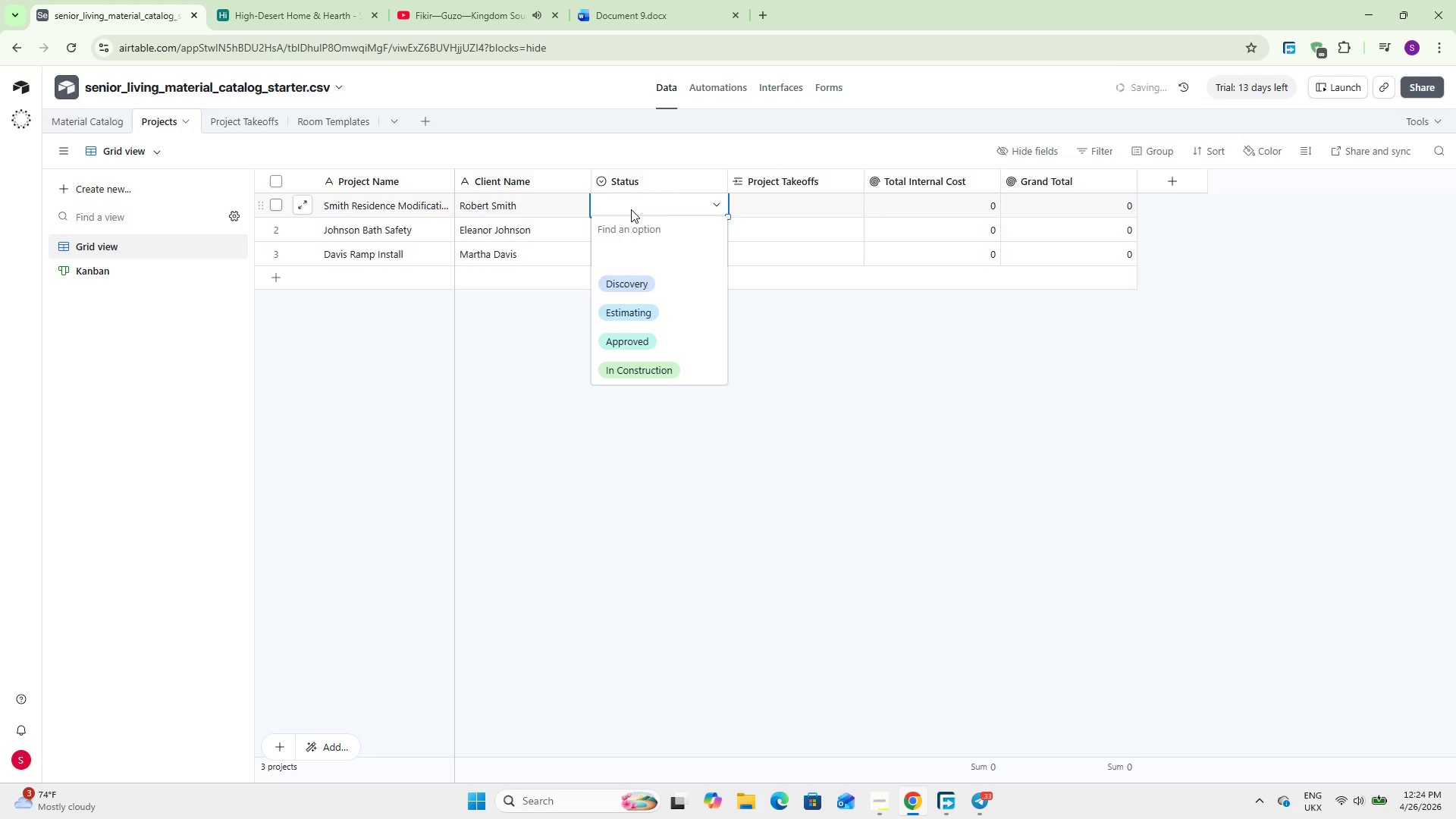 
left_click([635, 300])
 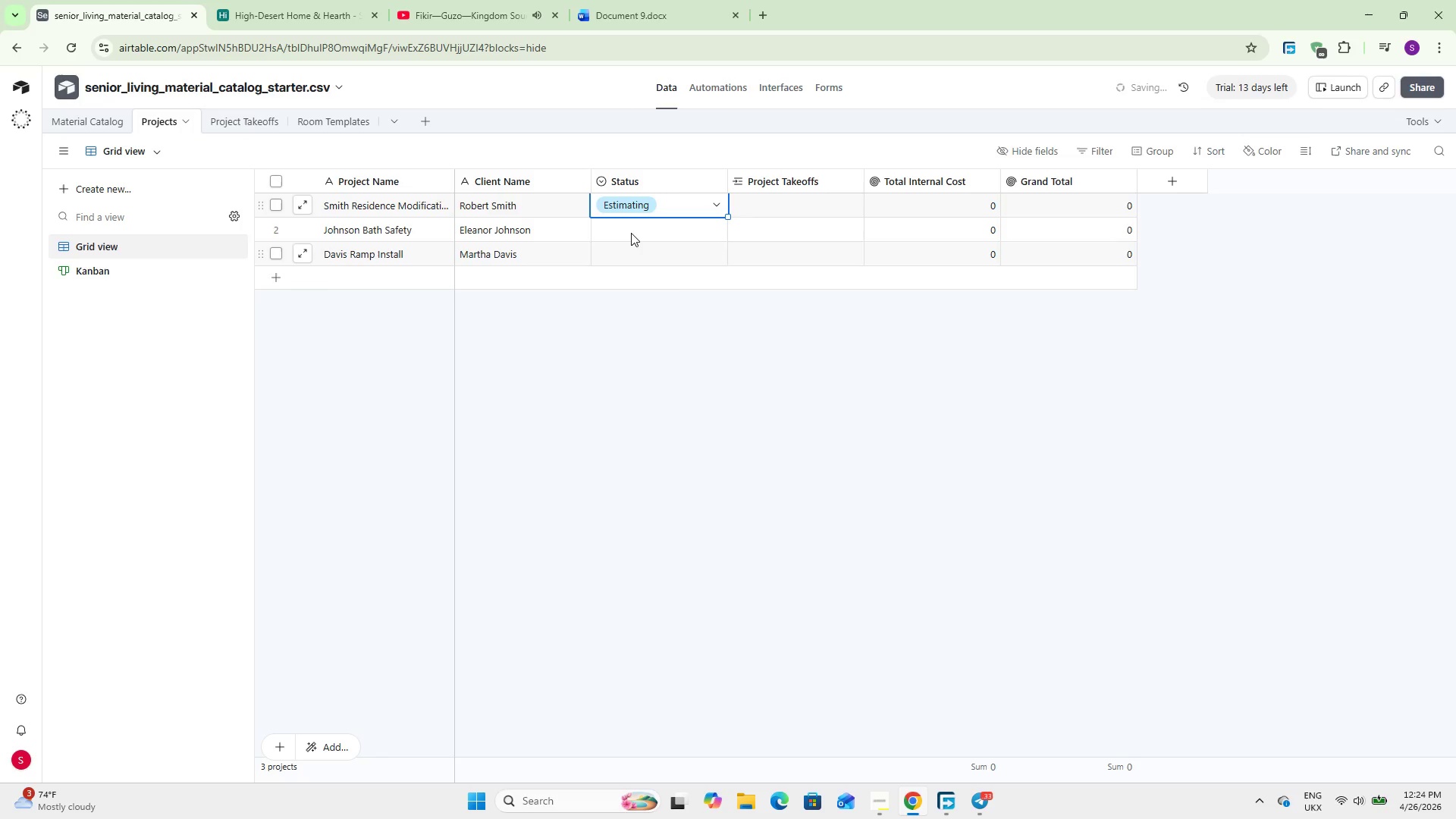 
left_click([631, 228])
 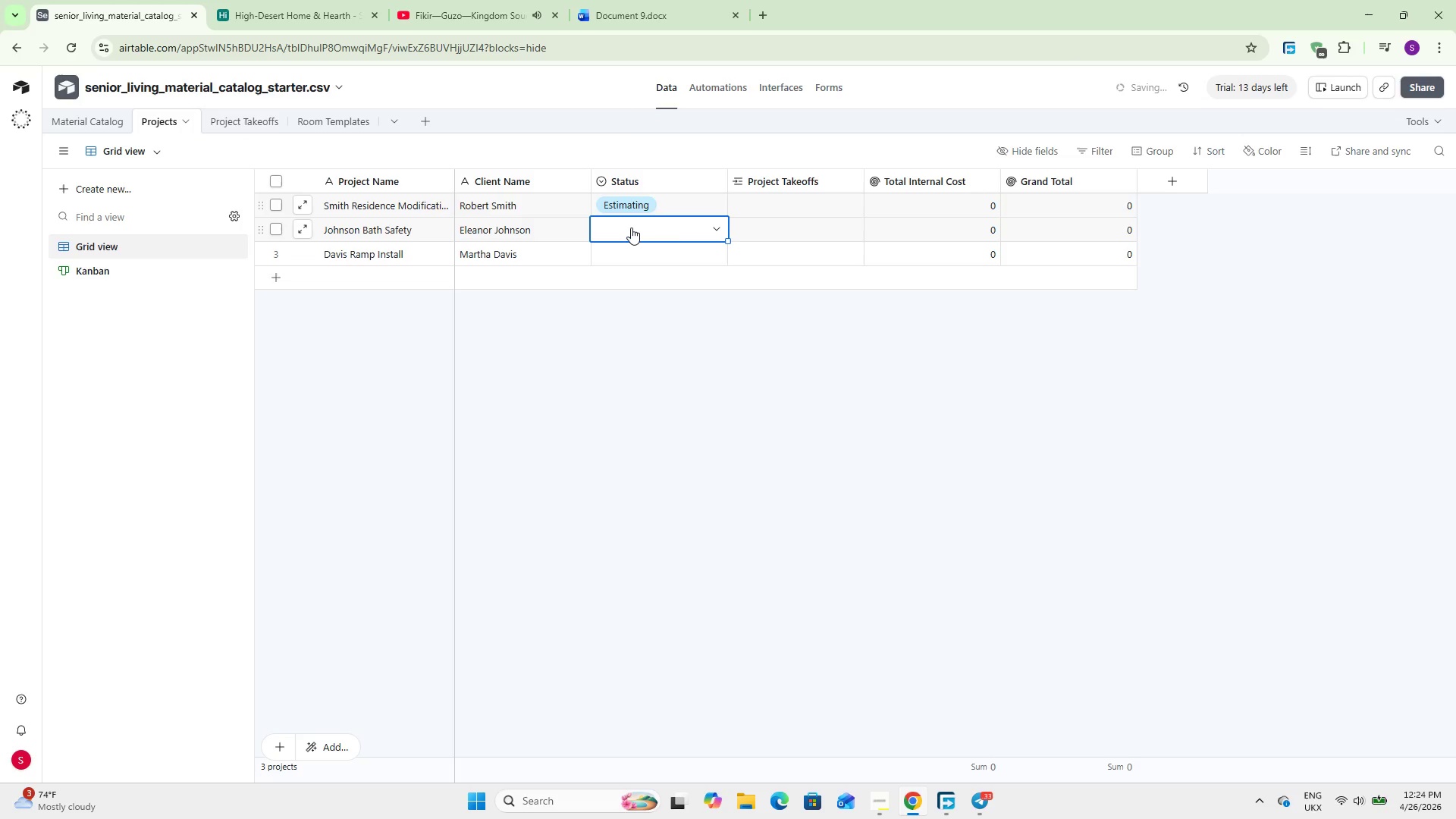 
left_click([631, 228])
 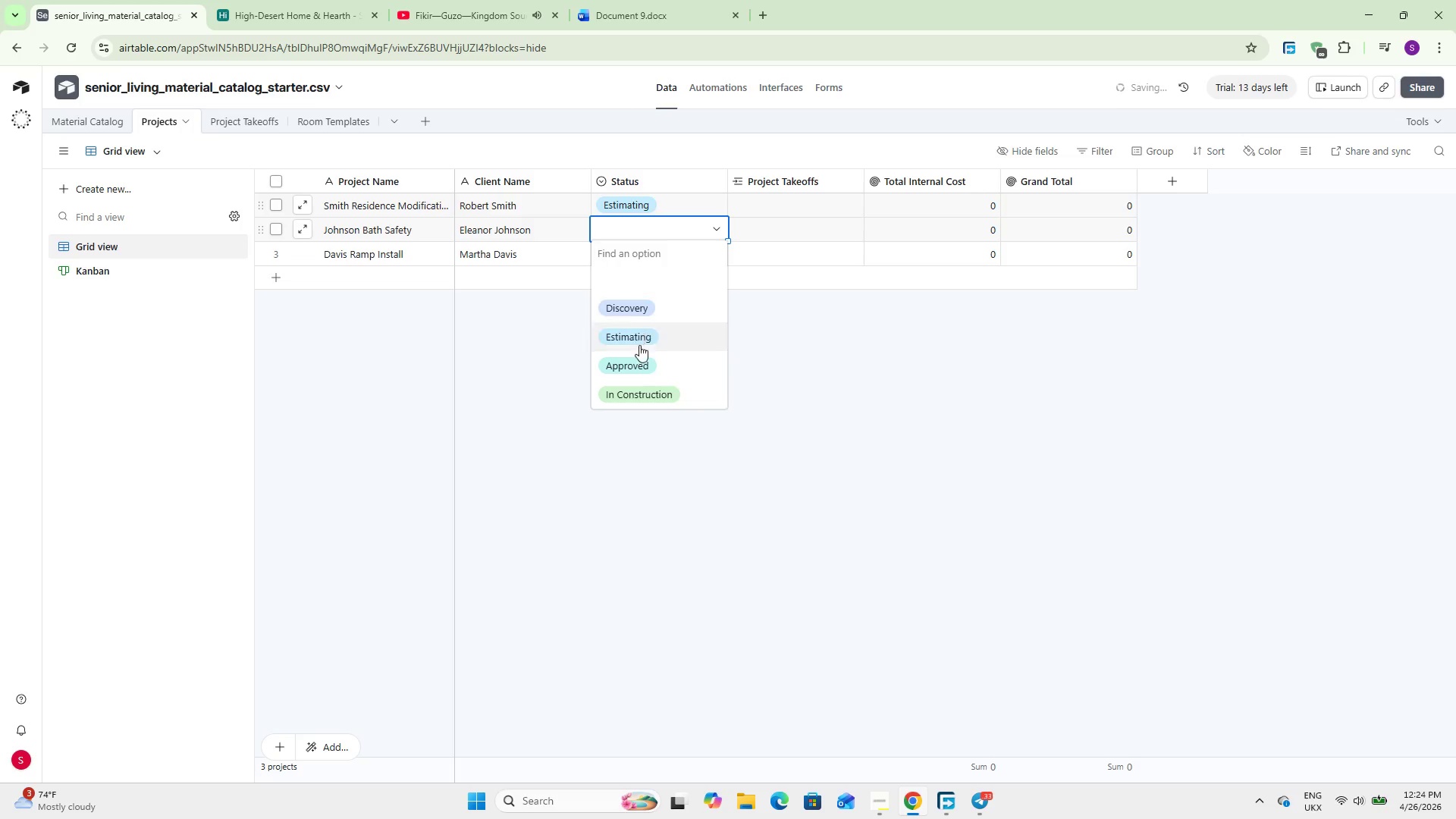 
left_click([642, 360])
 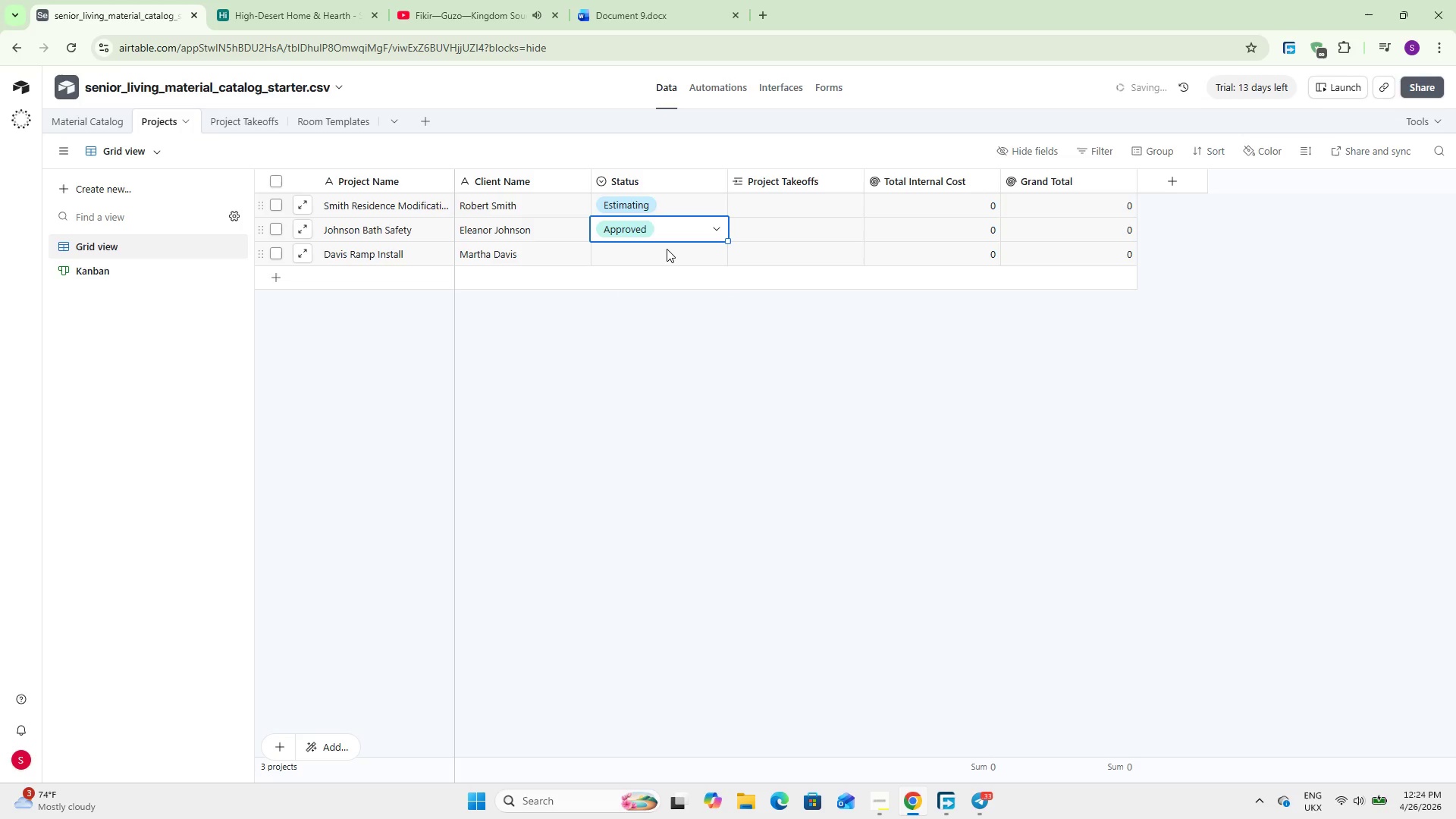 
double_click([667, 249])
 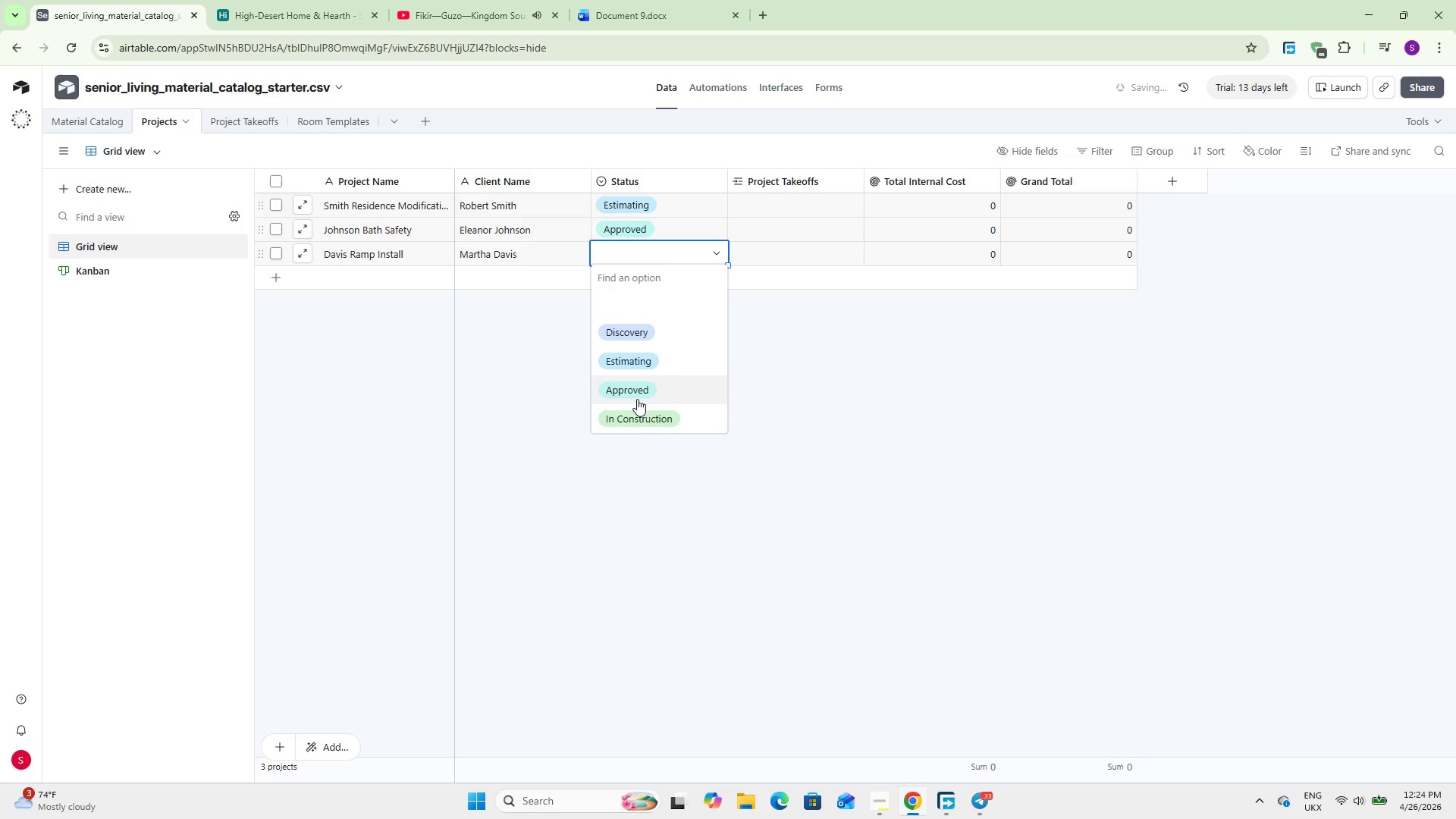 
left_click([637, 413])
 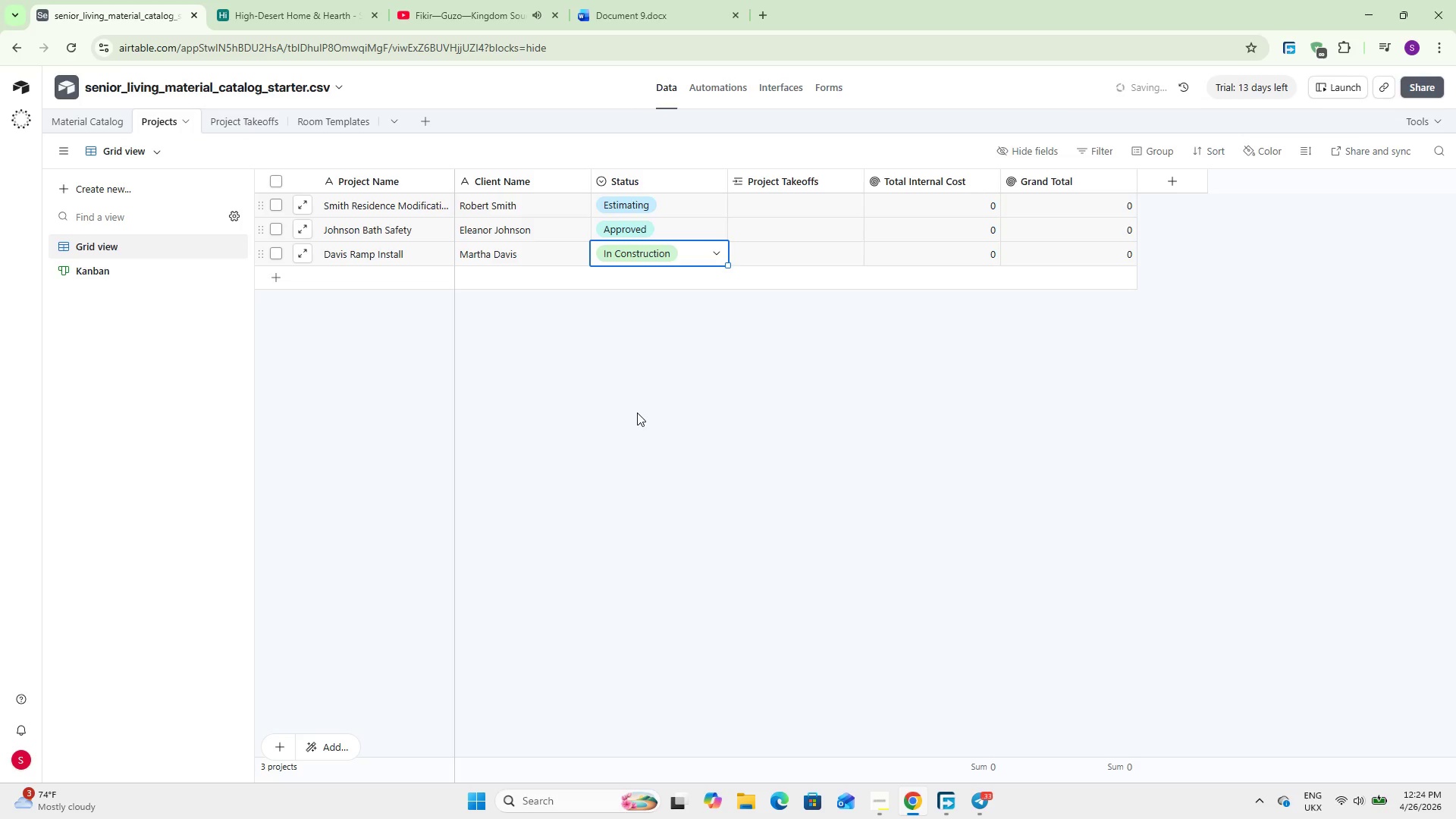 
left_click([637, 413])
 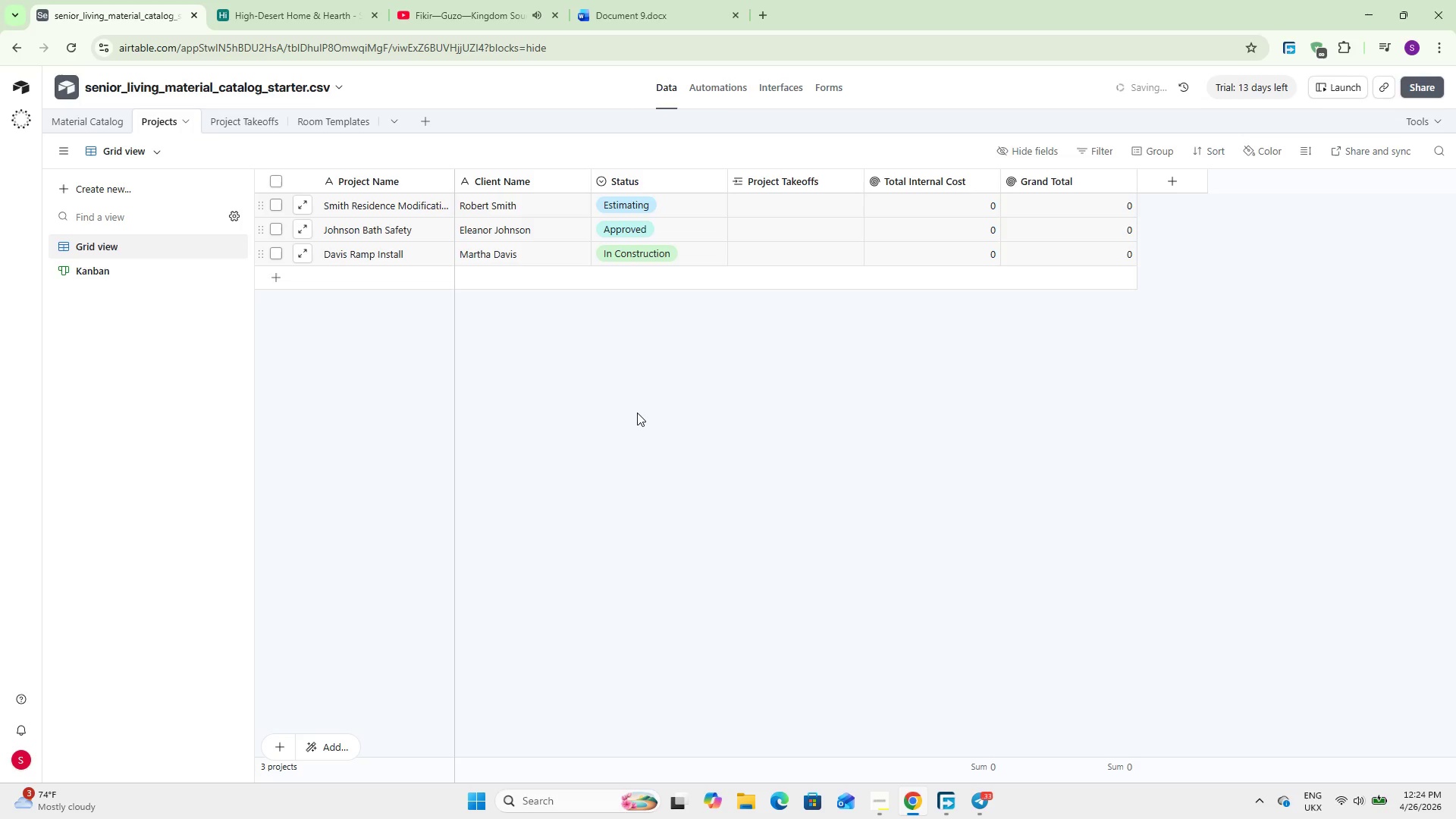 
wait(16.75)
 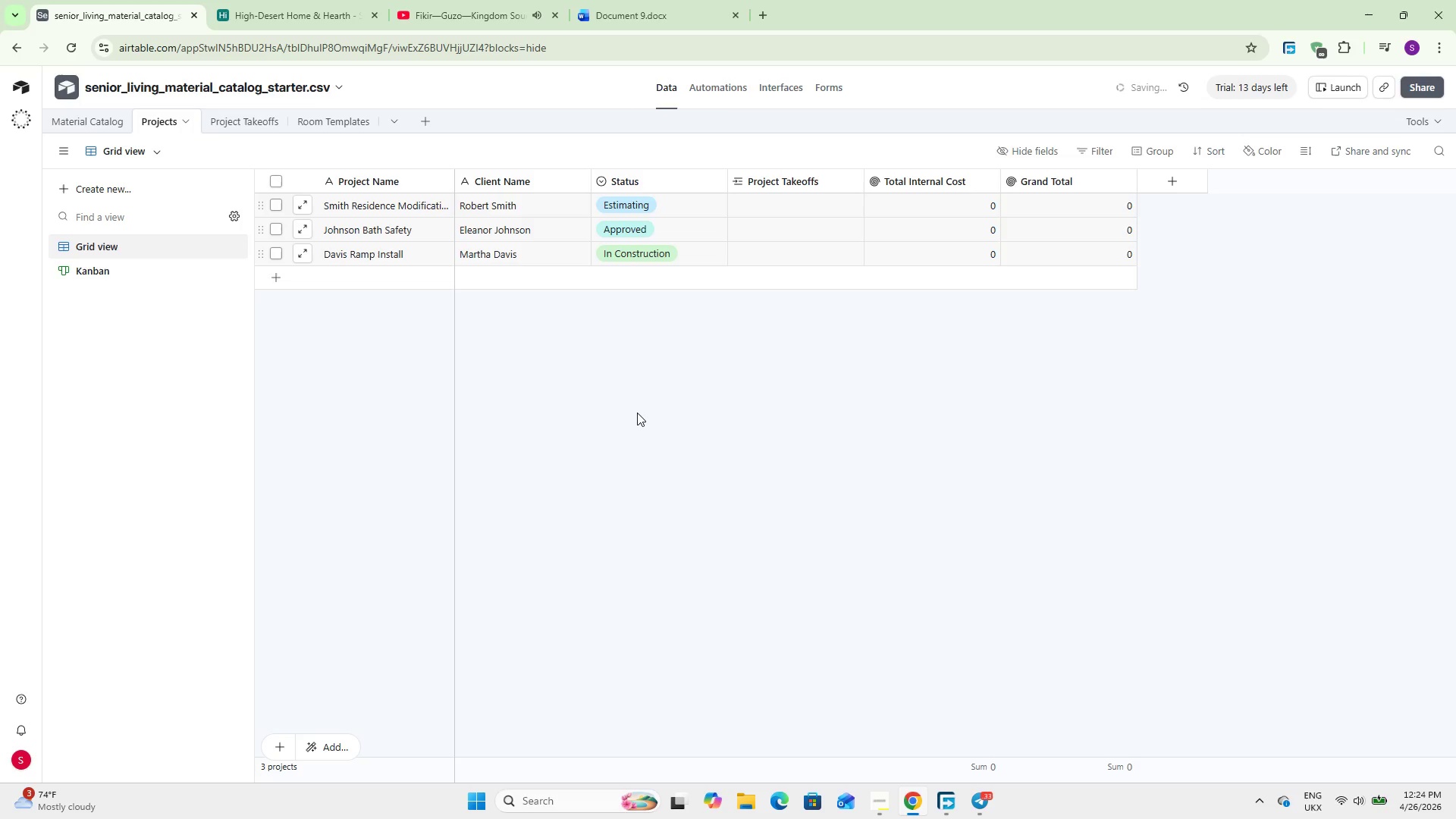 
left_click([265, 116])
 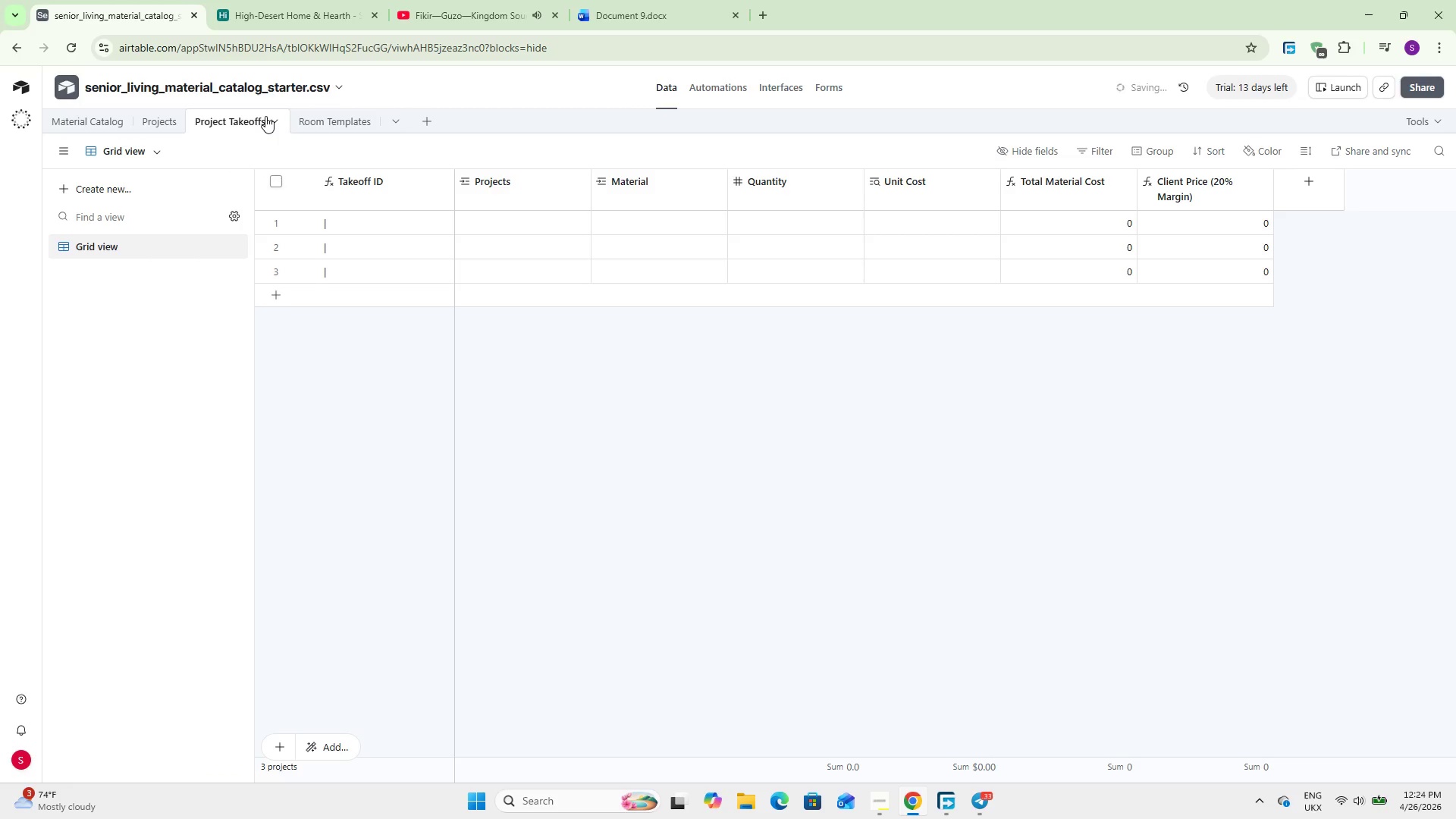 
wait(10.06)
 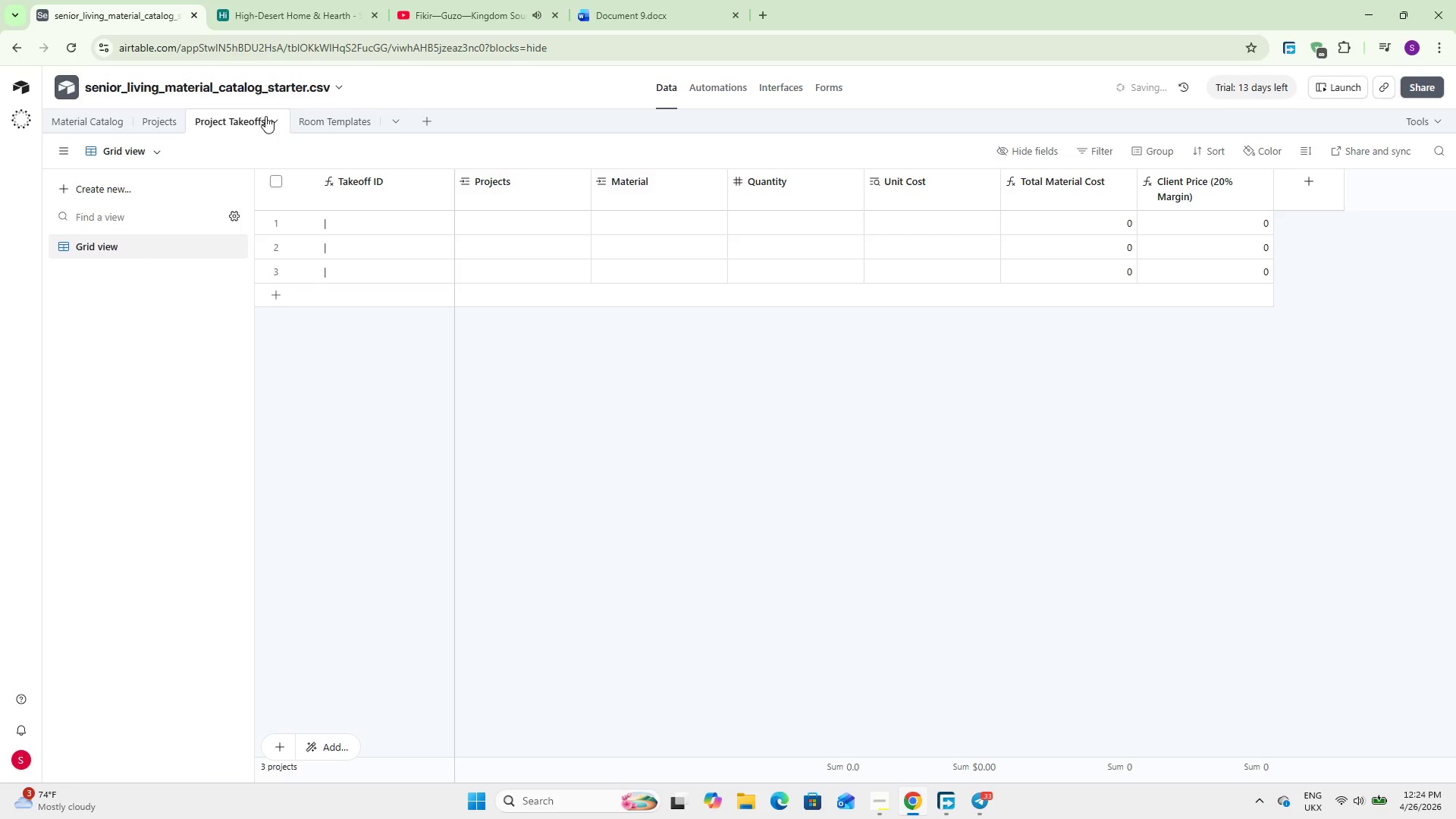 
left_click([307, 118])
 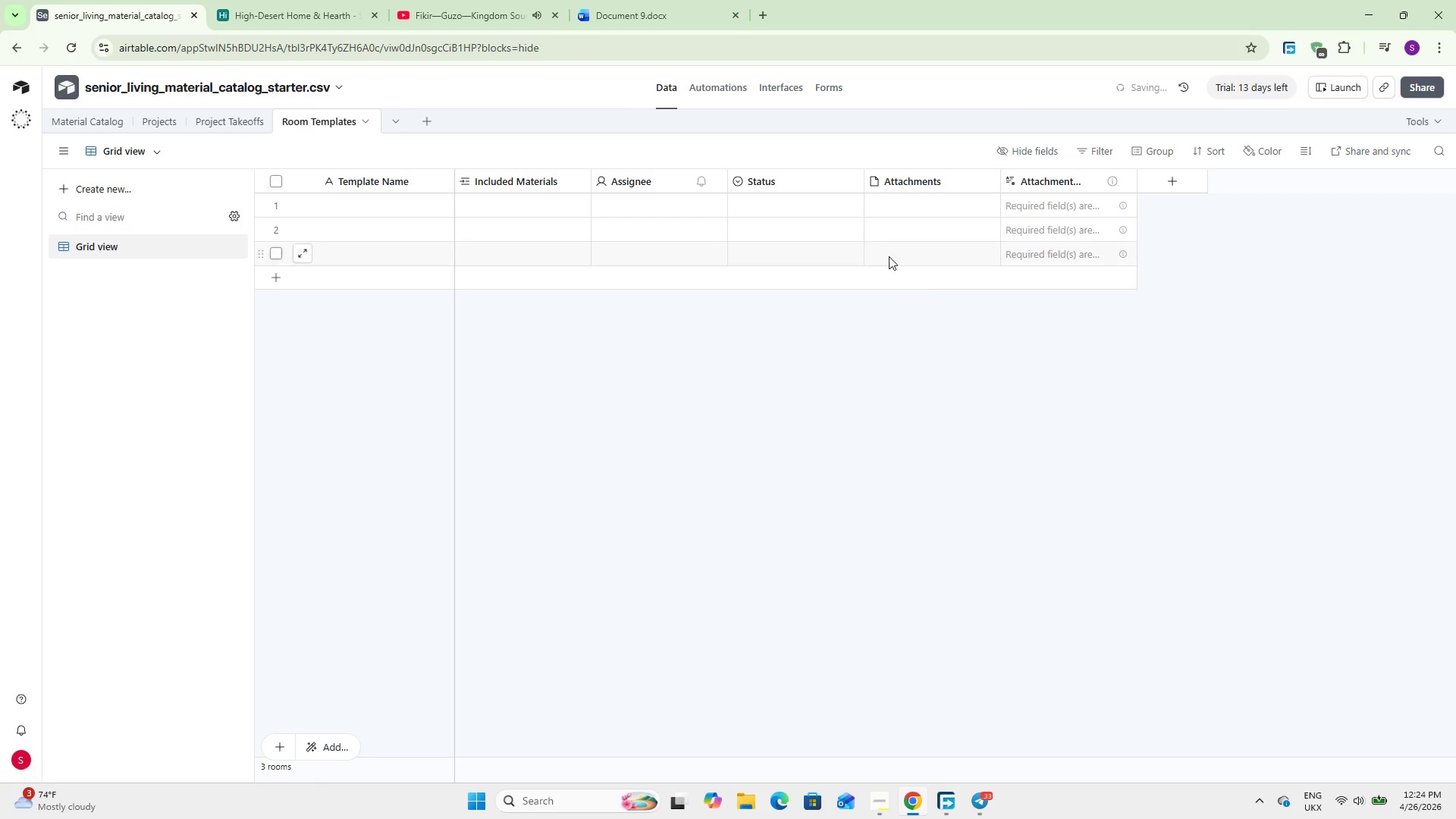 
right_click([659, 186])
 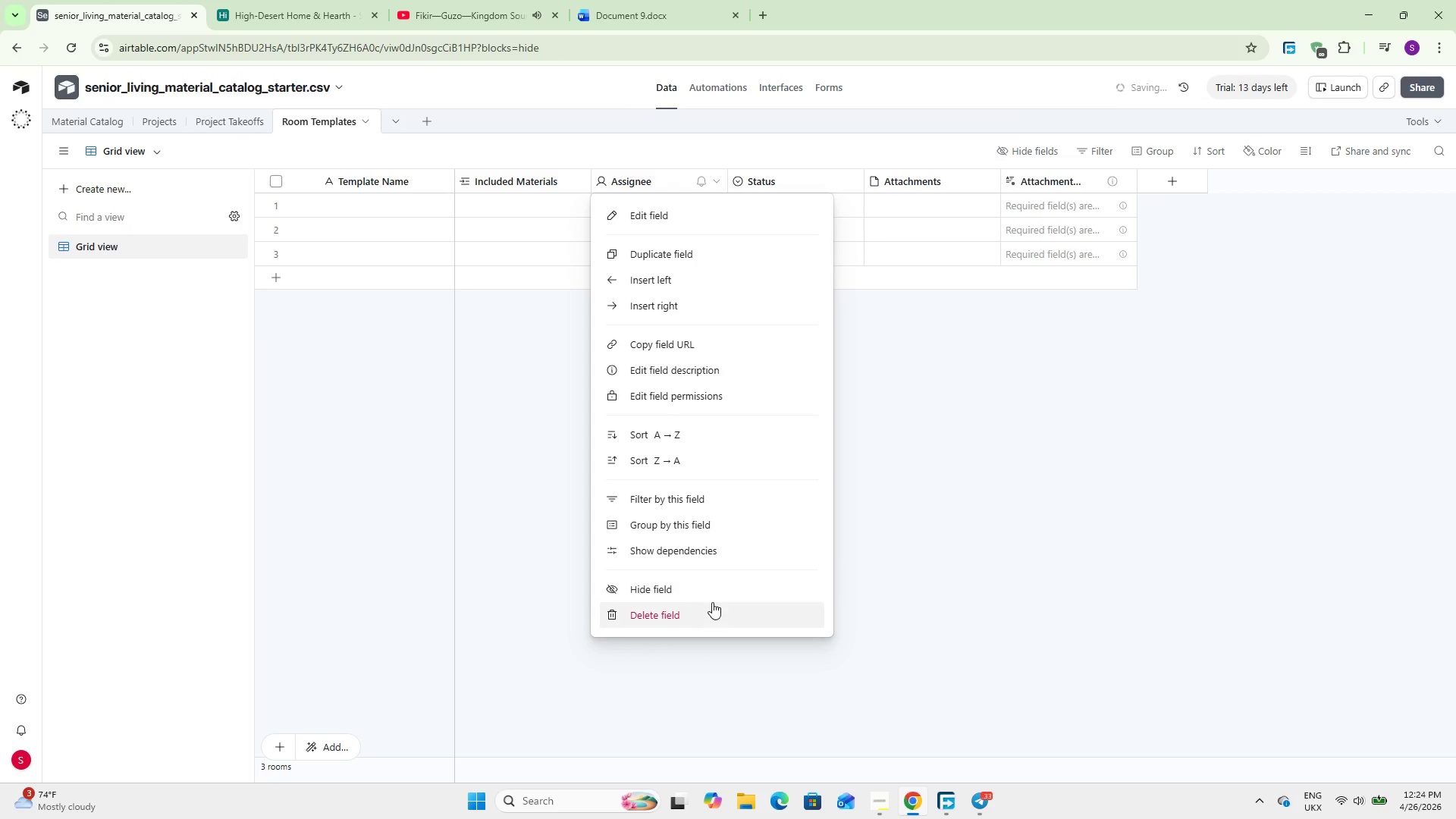 
left_click([716, 608])
 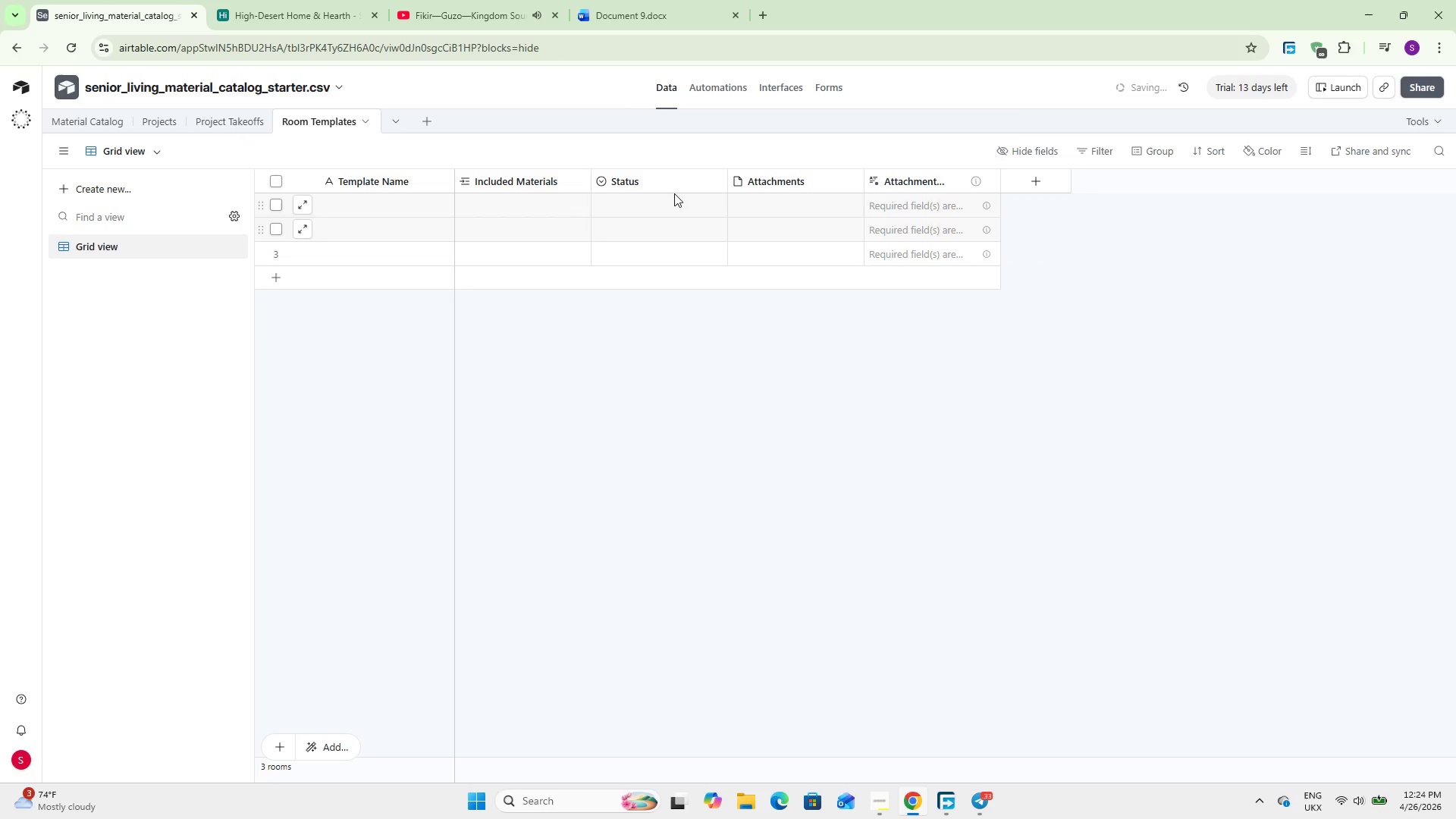 
right_click([657, 174])
 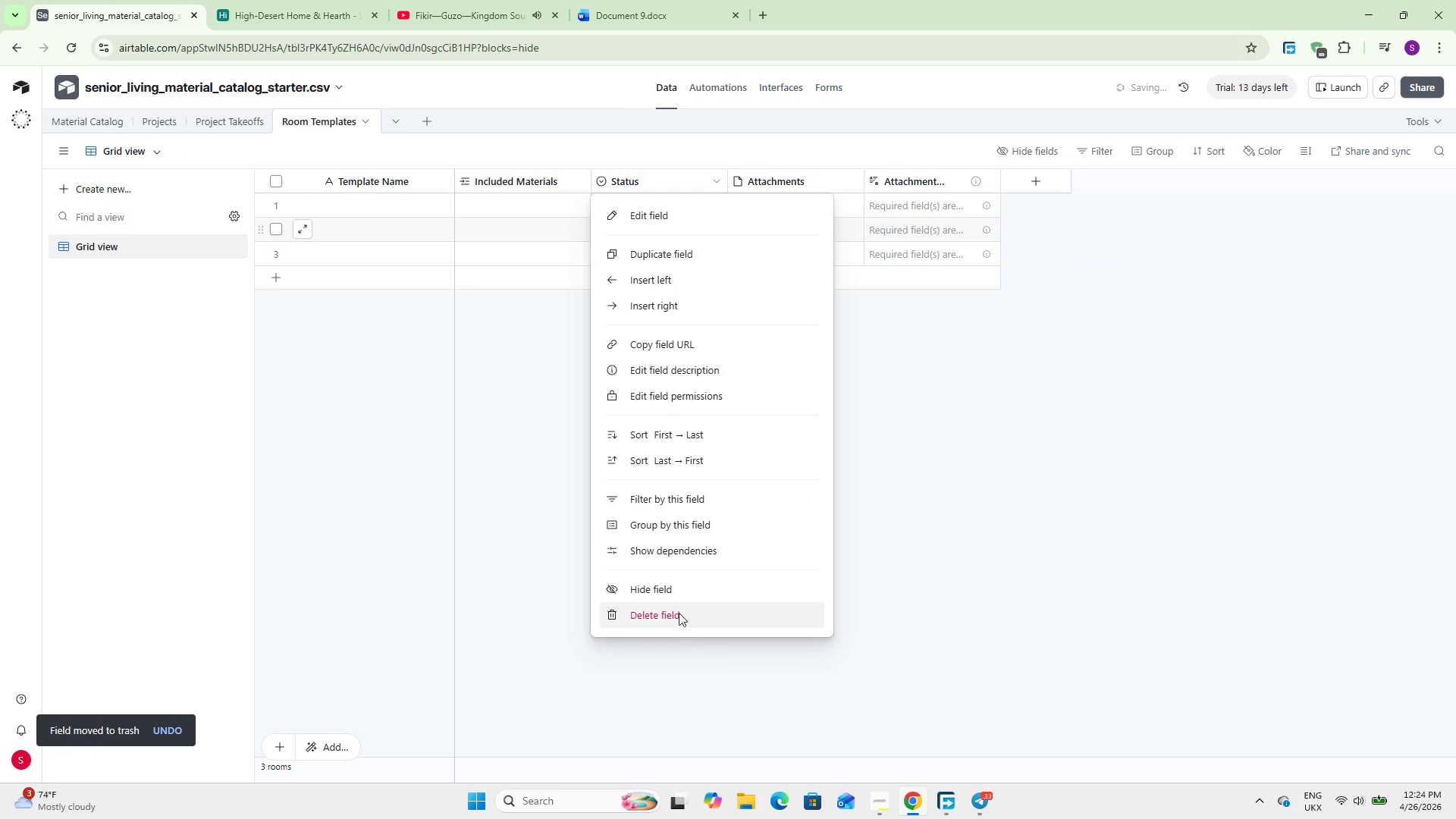 
left_click([679, 607])
 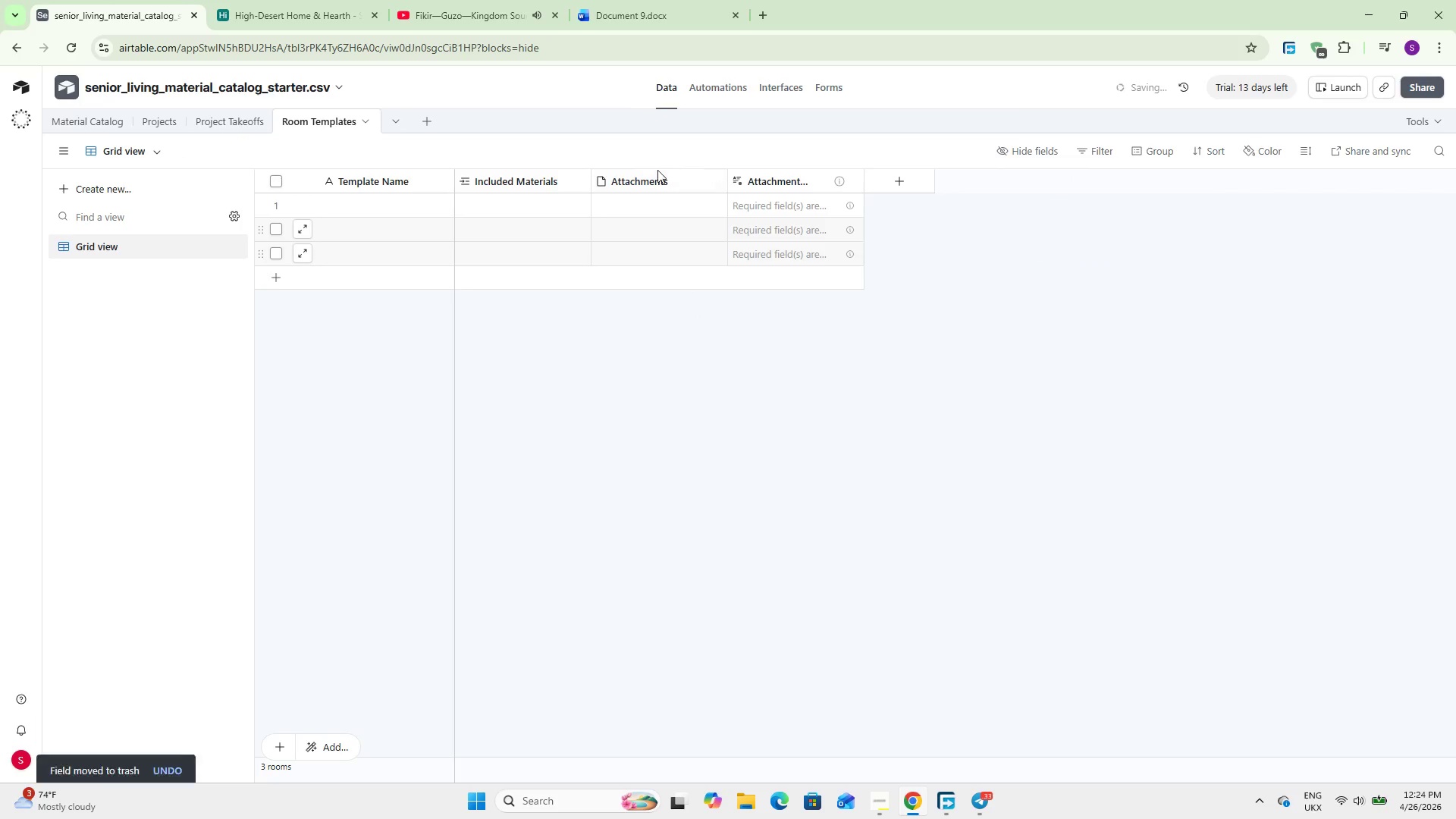 
right_click([654, 171])
 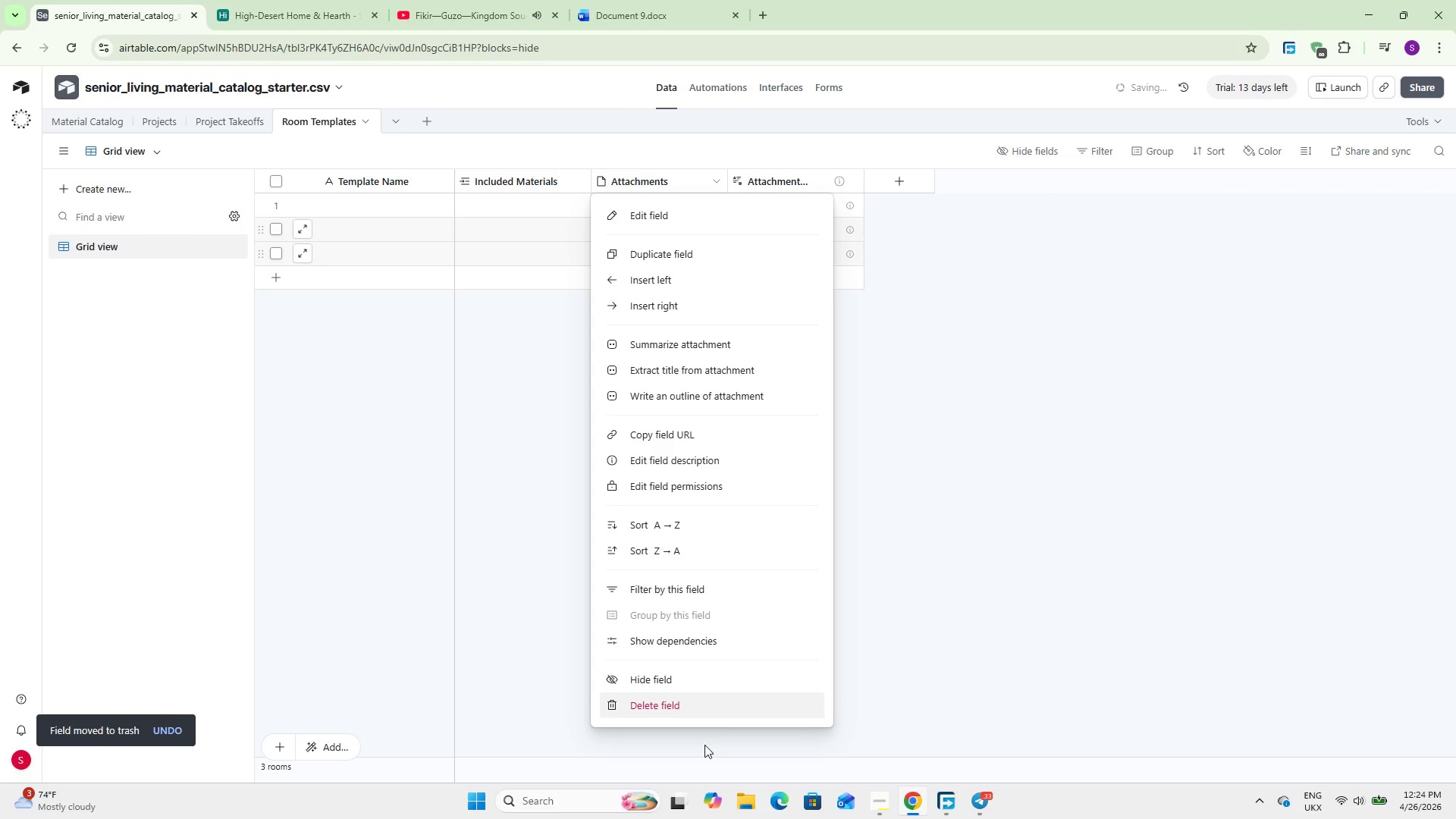 
left_click([691, 704])
 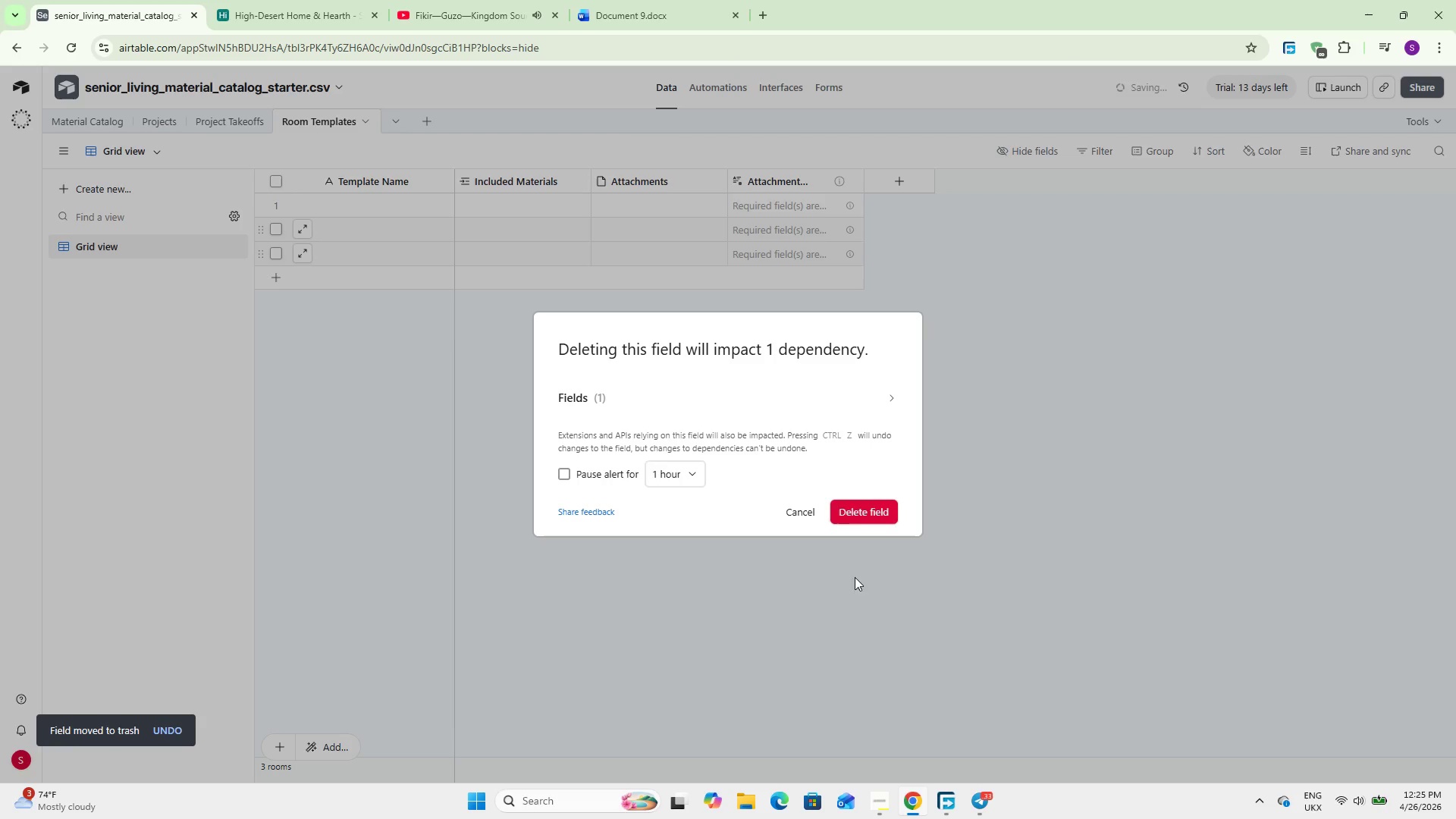 
left_click([855, 510])
 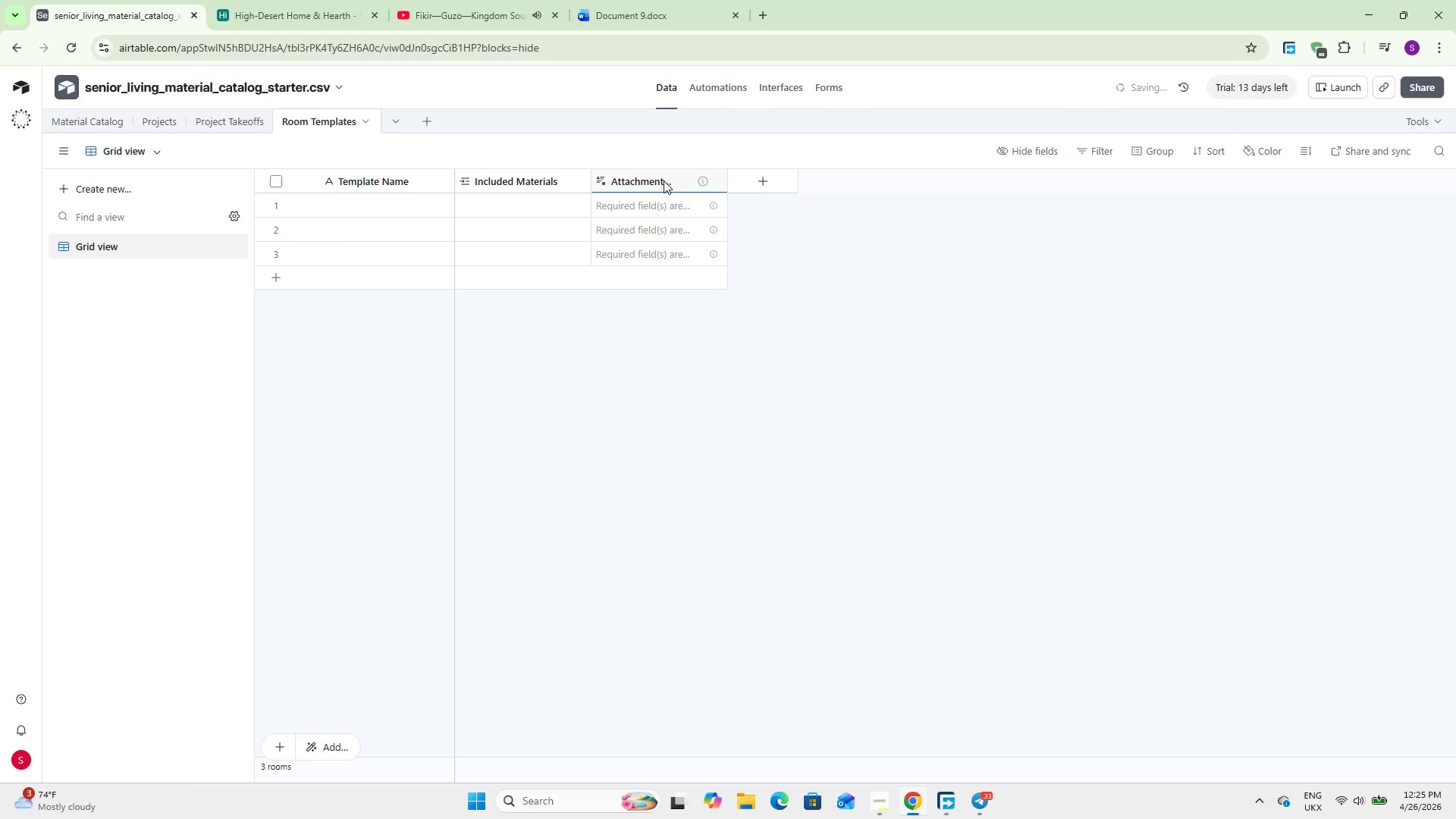 
right_click([664, 180])
 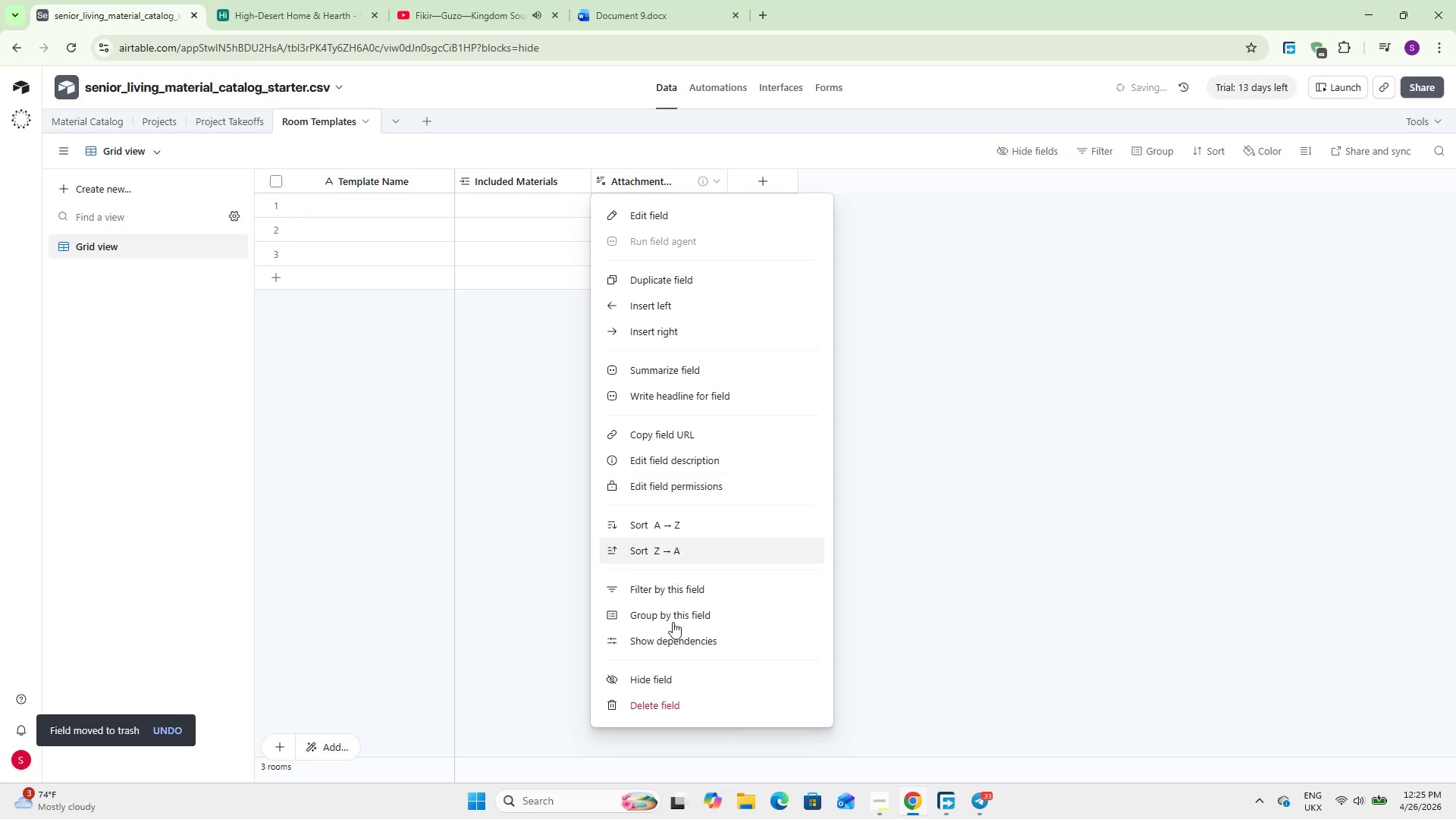 
left_click([667, 704])
 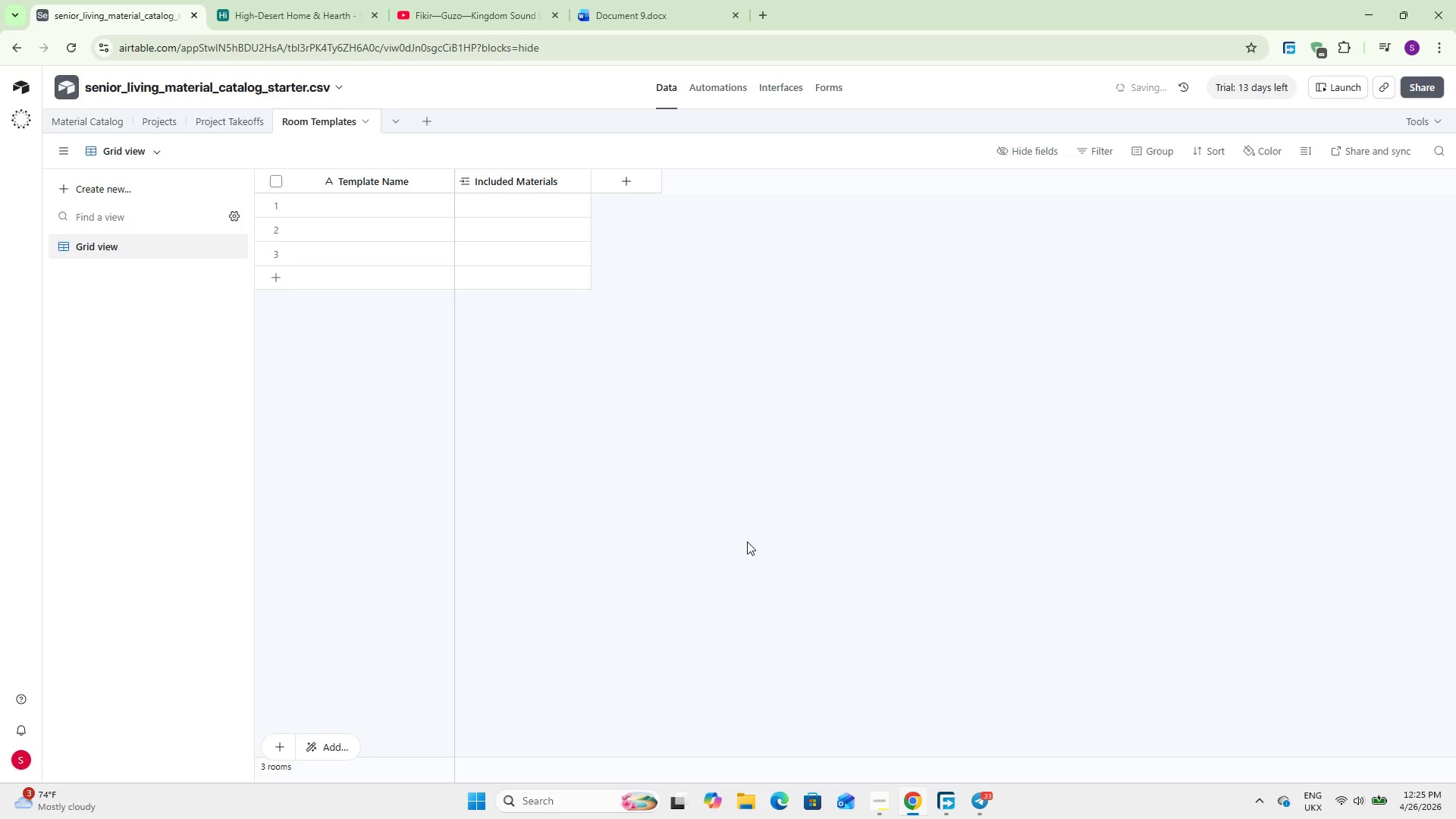 
wait(26.5)
 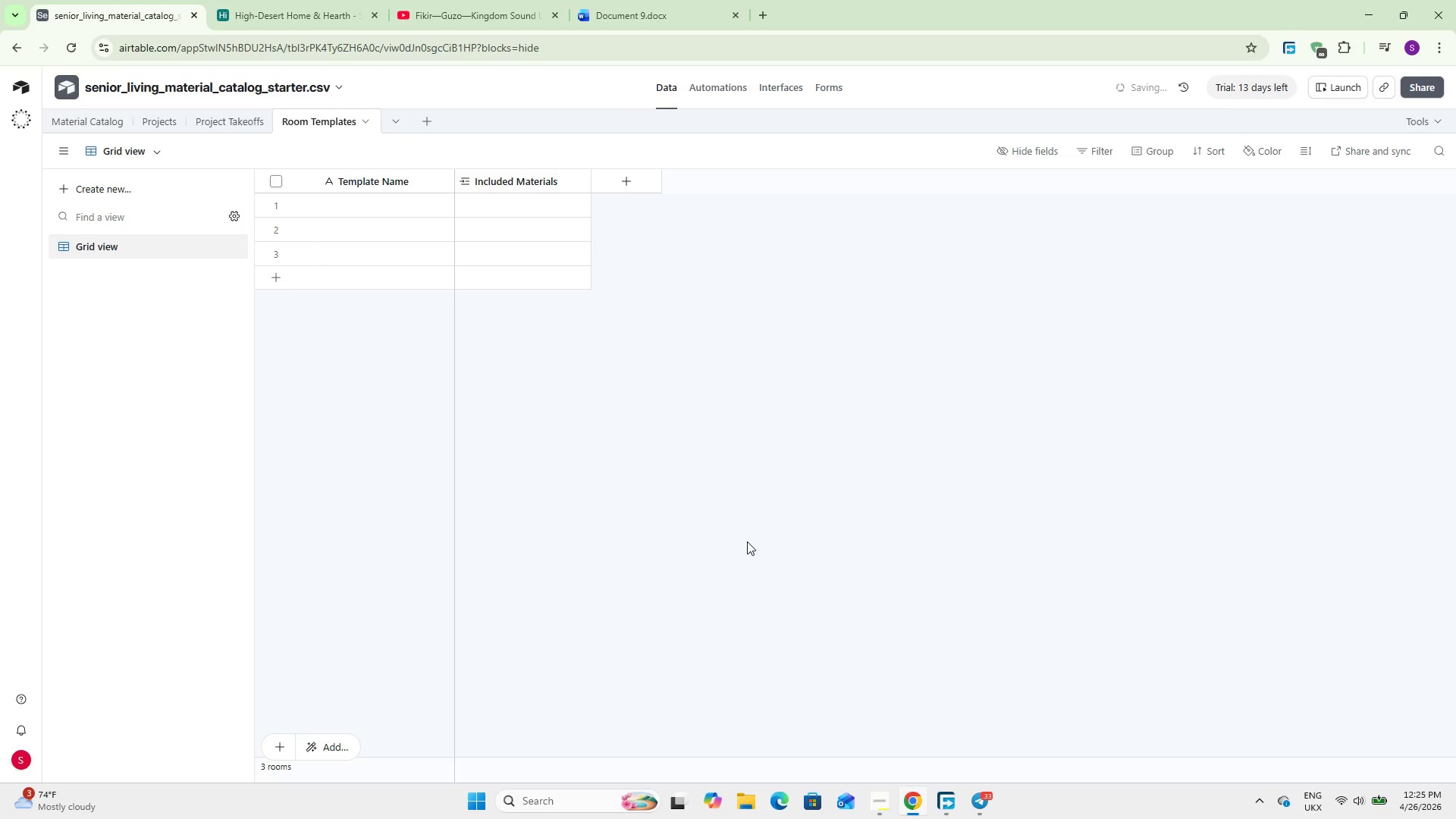 
double_click([365, 209])
 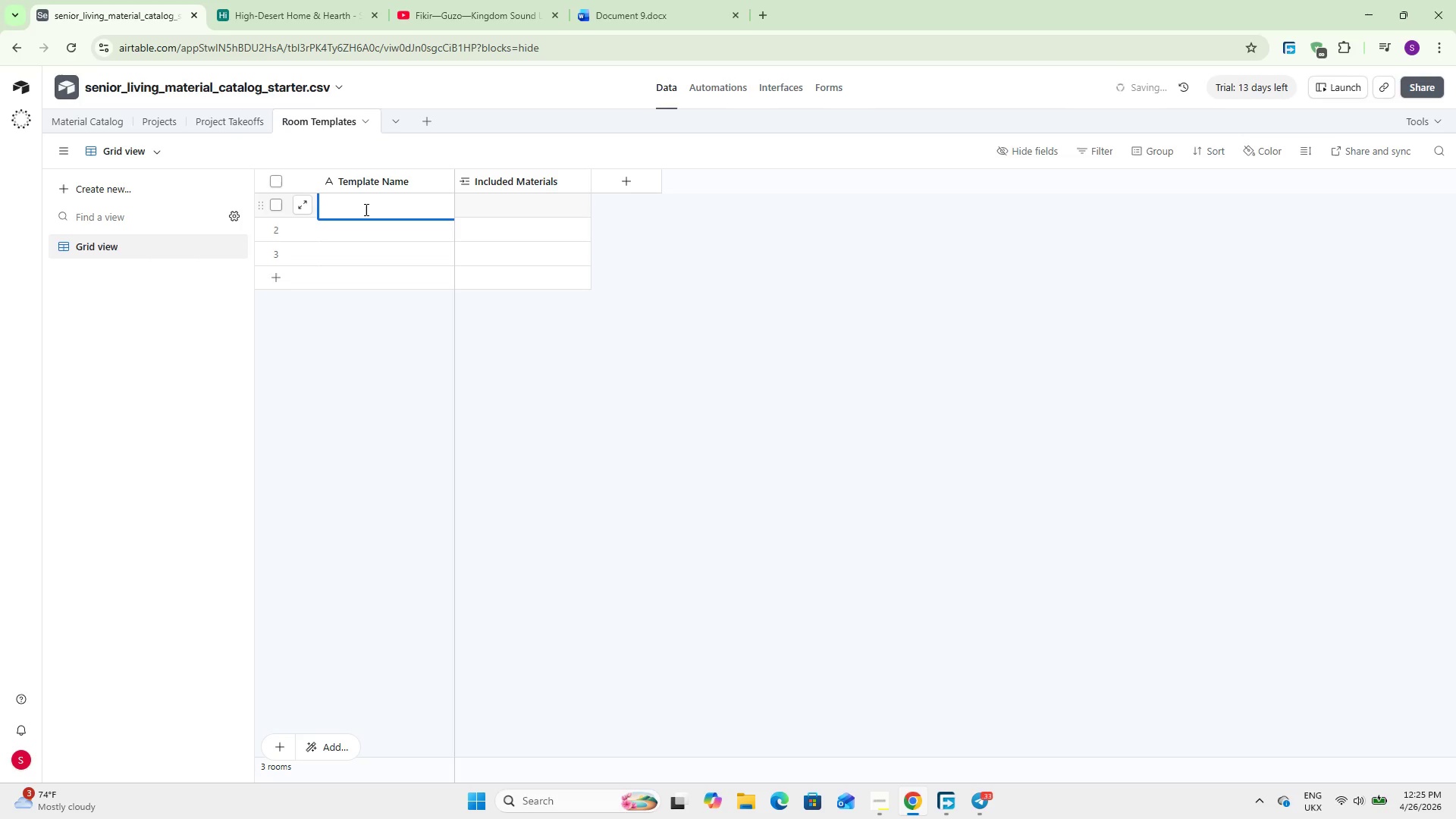 
type(Standard Bathroom Safety)
 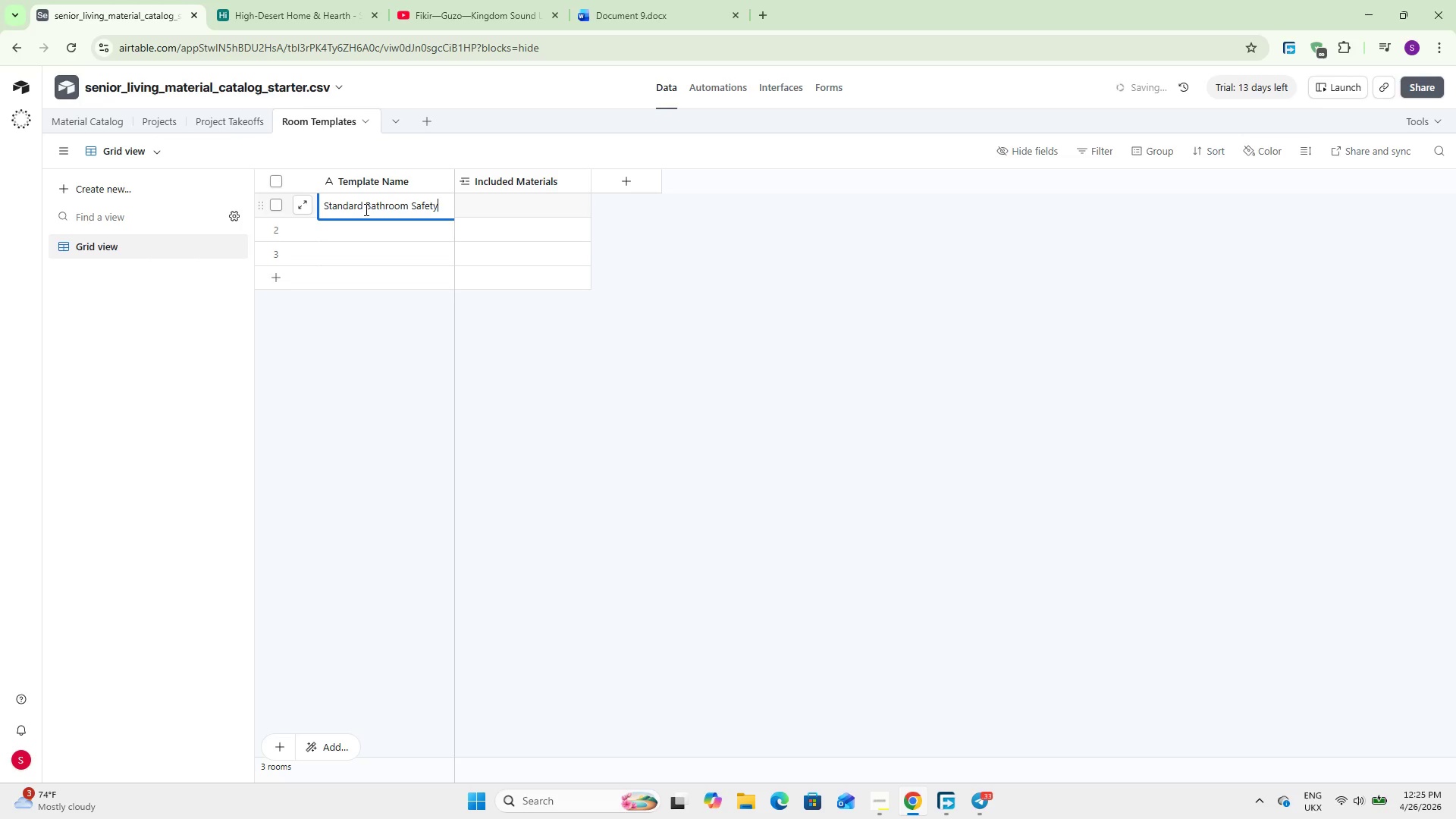 
left_click([407, 237])
 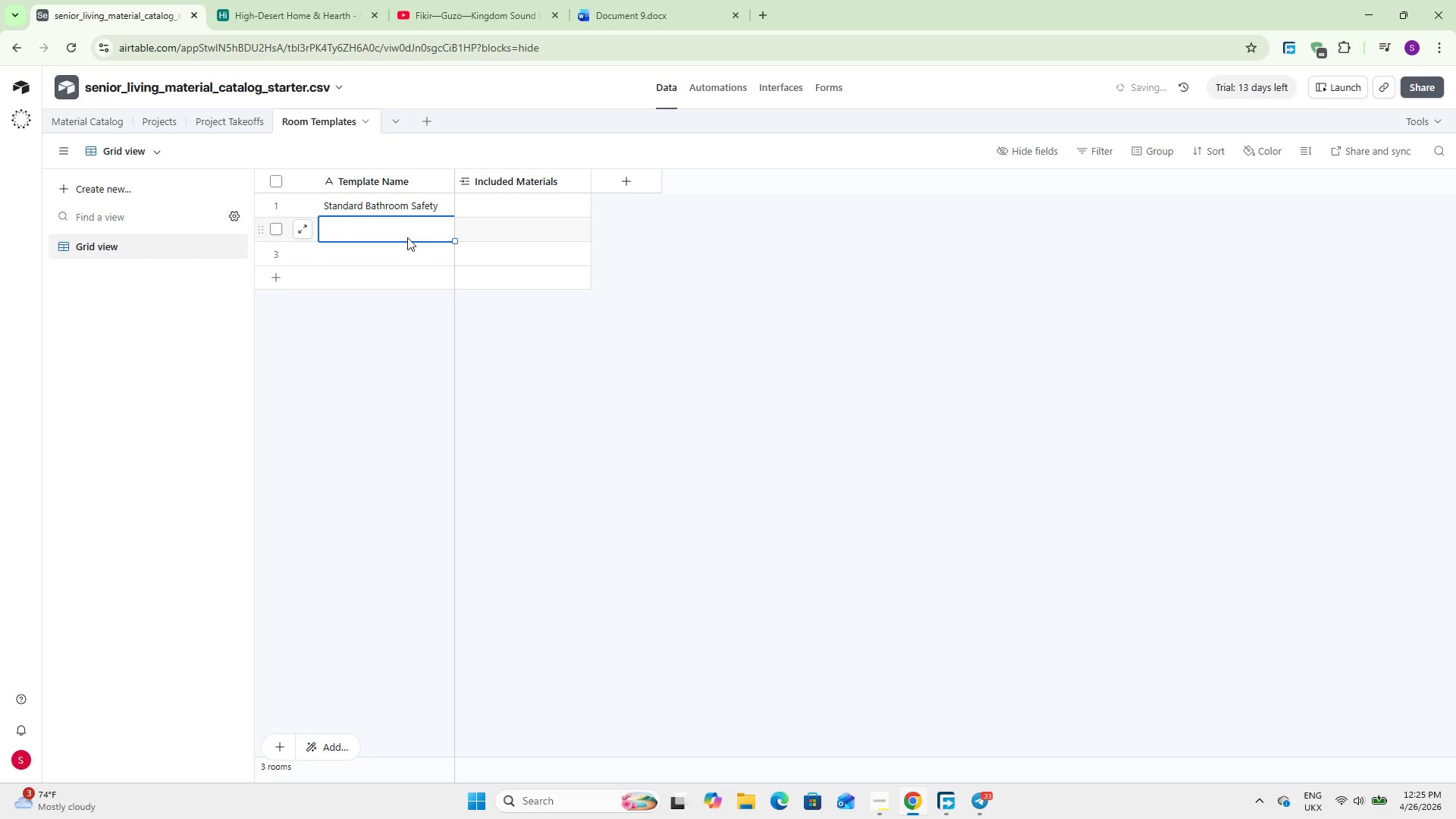 
double_click([407, 237])
 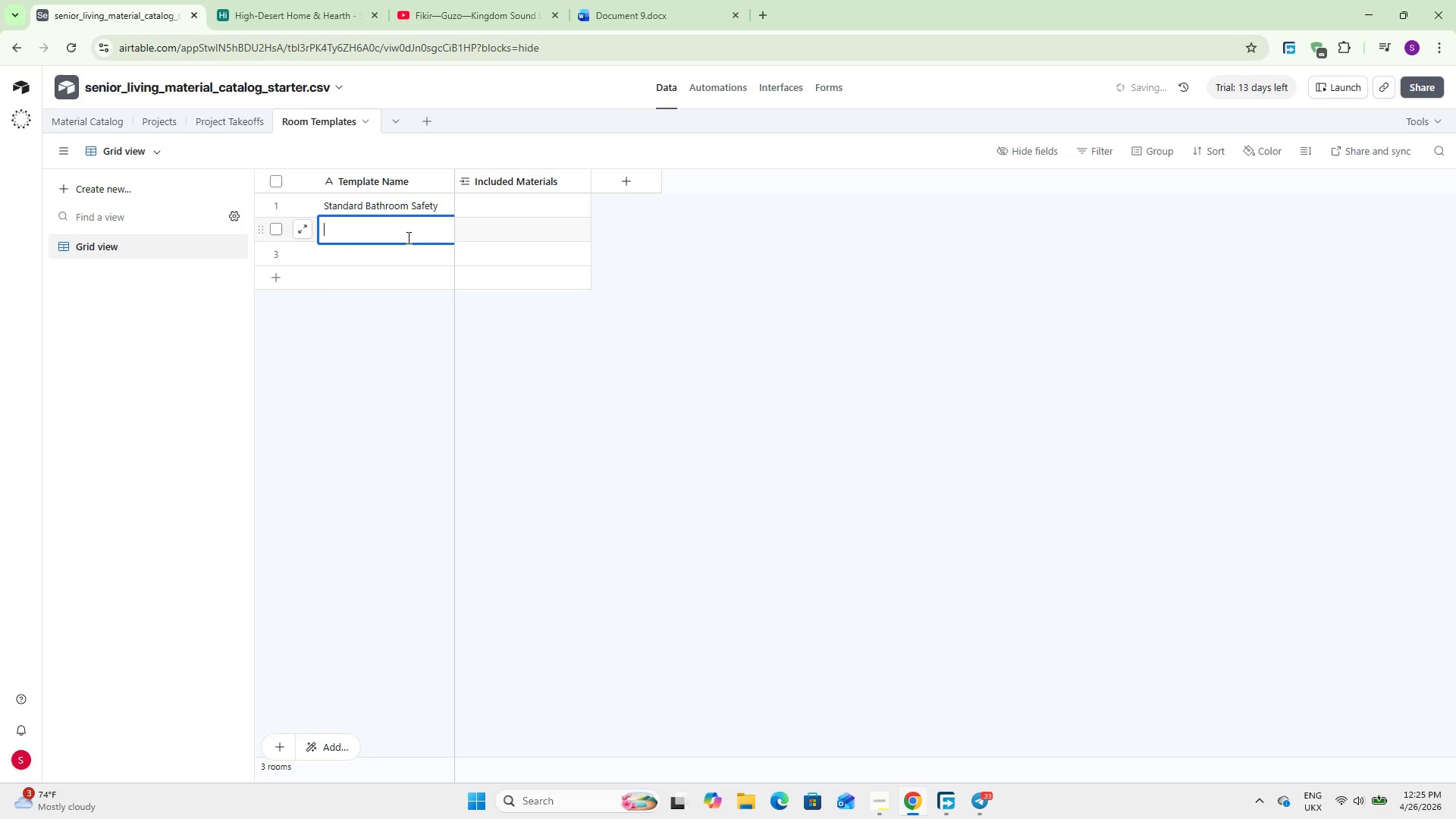 
type(Entryway Ramp & Access)
 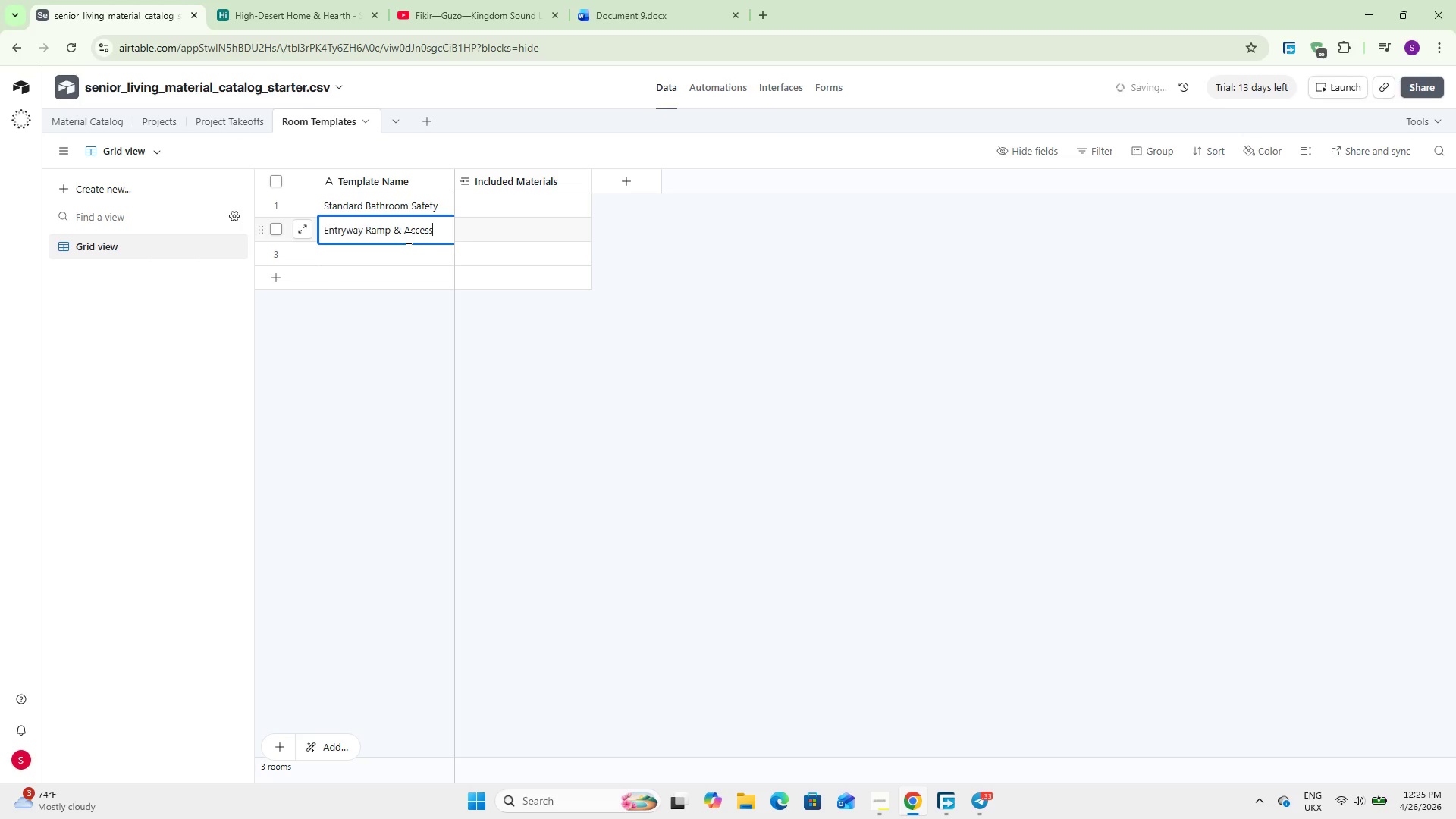 
left_click([549, 193])
 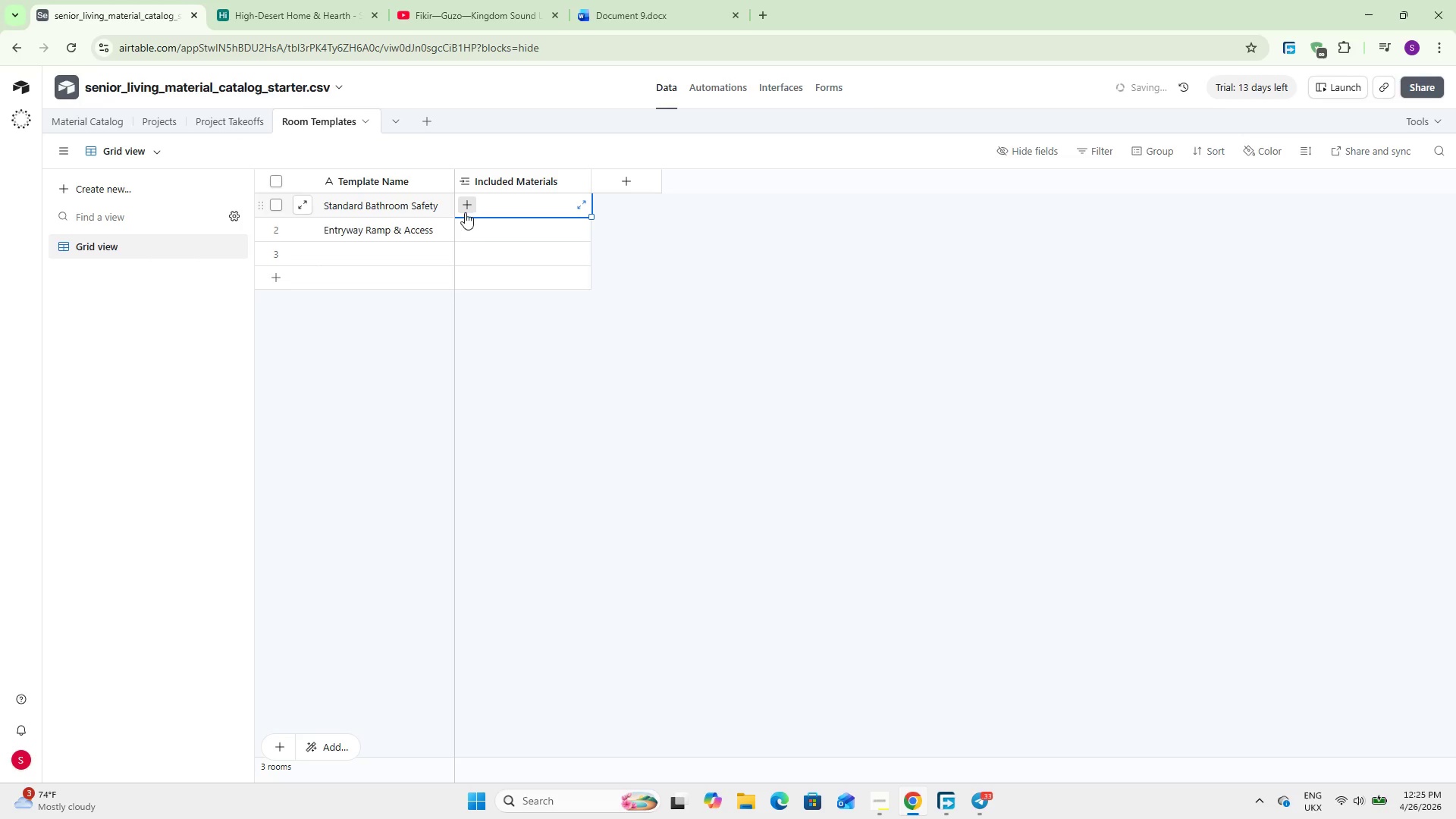 
left_click([465, 212])
 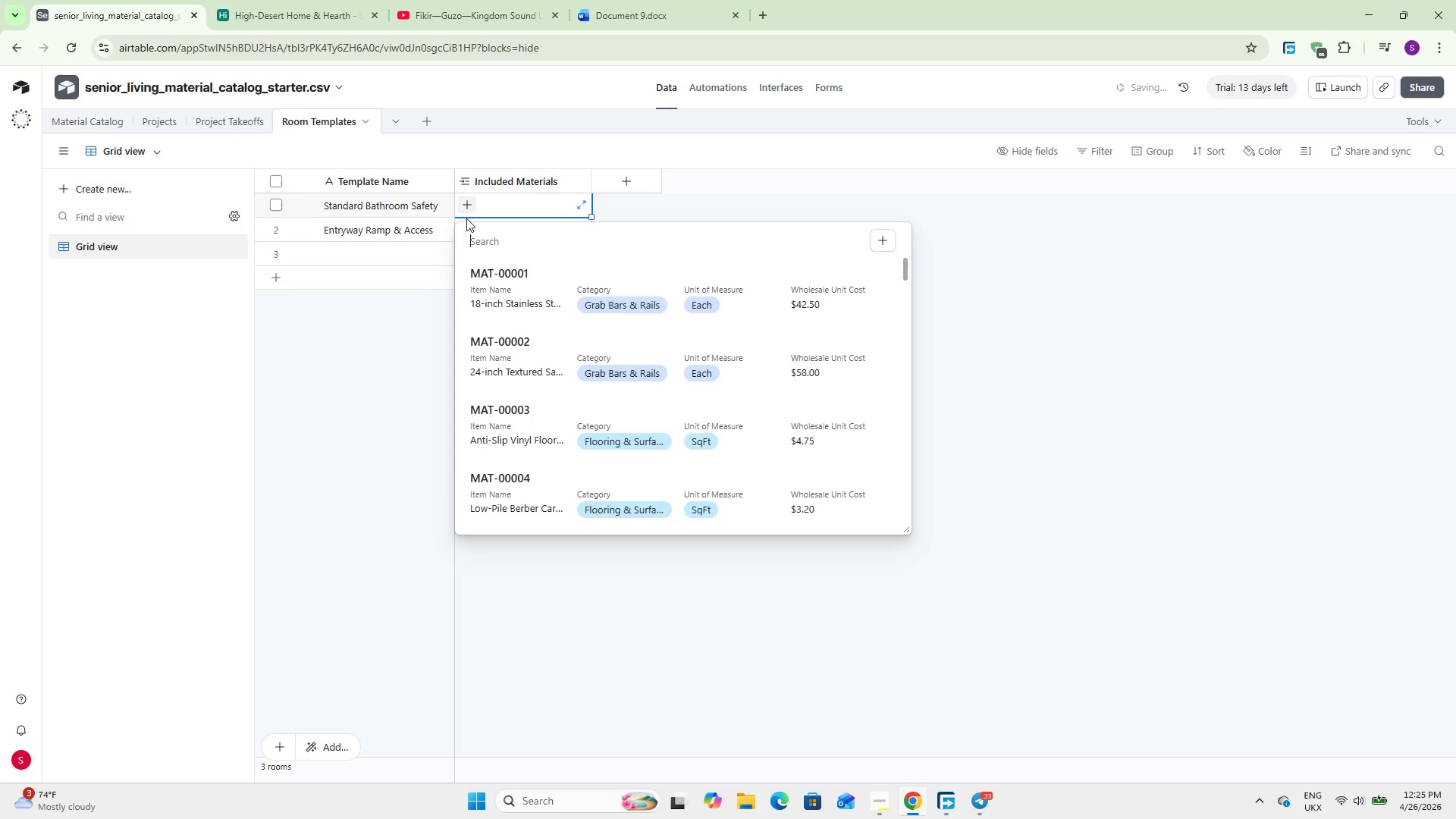 
left_click([510, 282])
 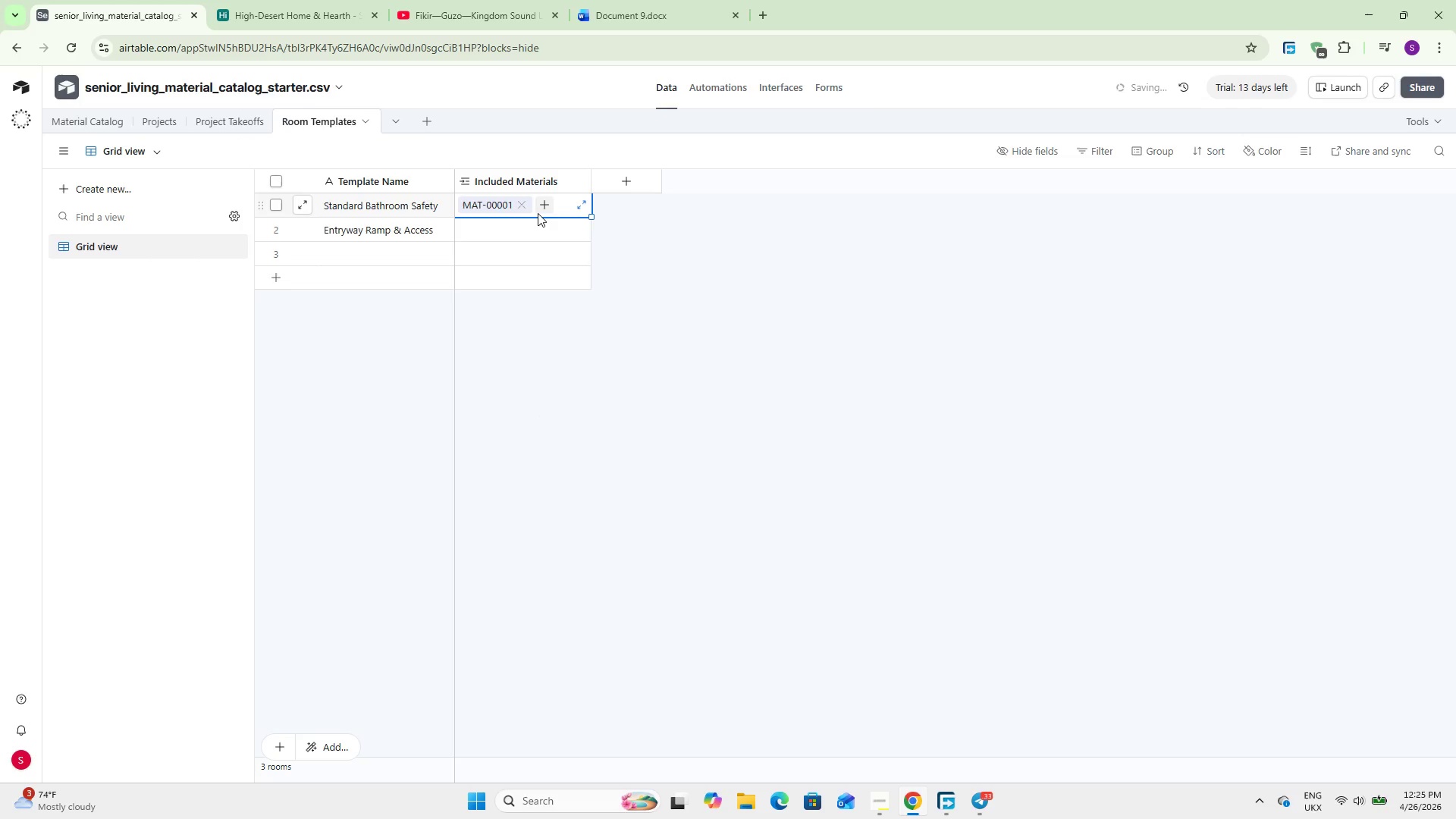 
left_click([543, 199])
 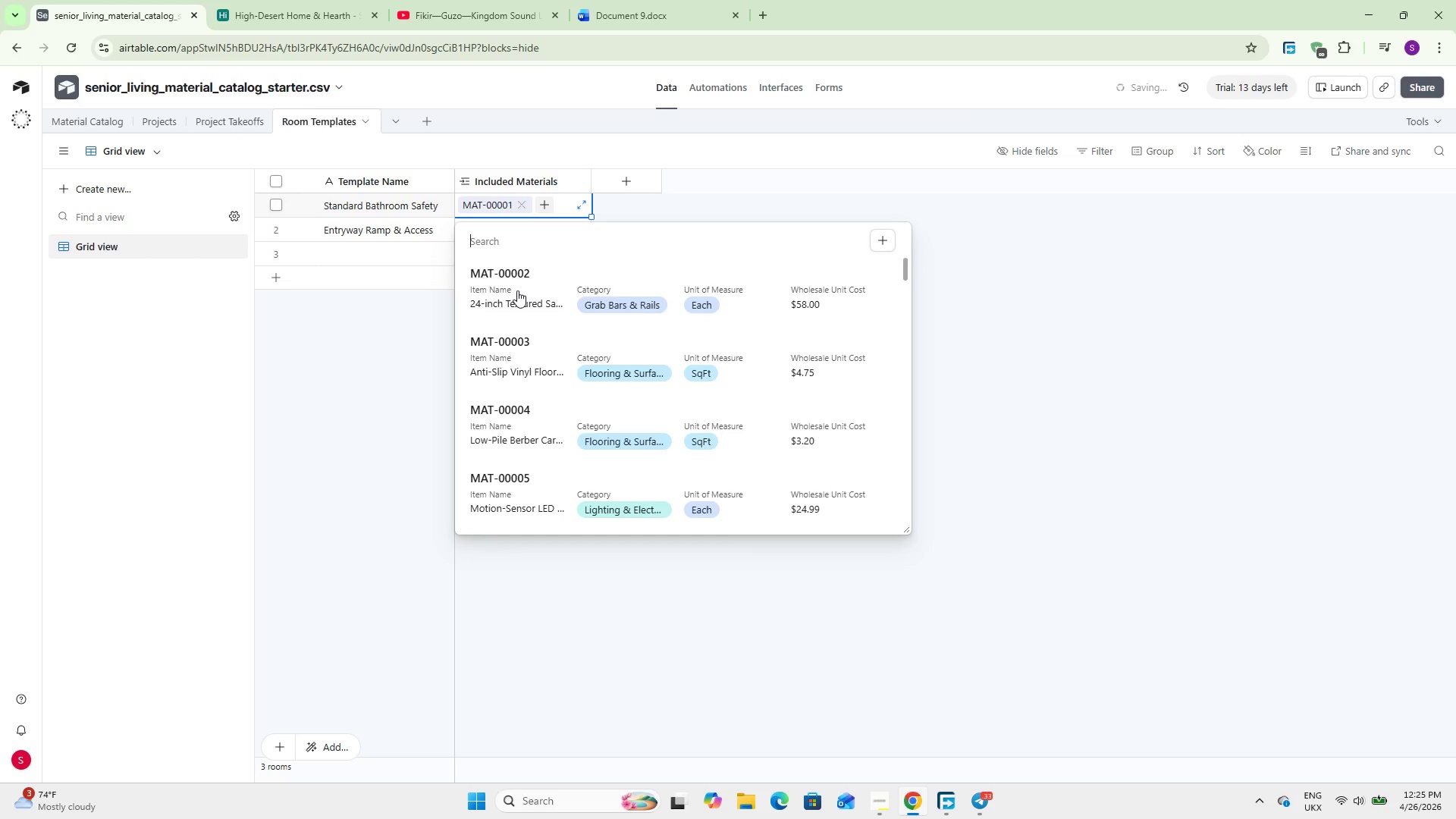 
left_click([517, 290])
 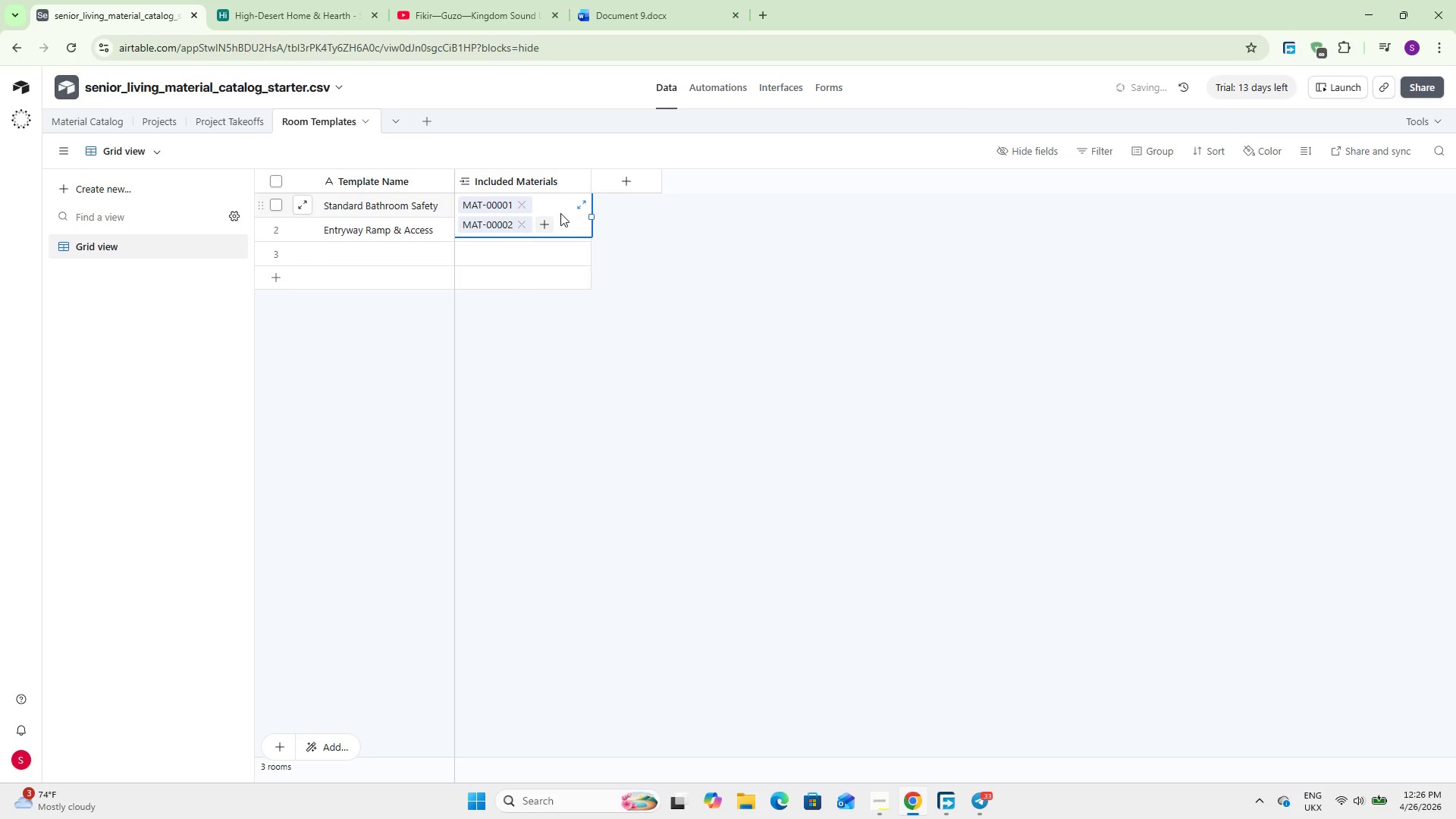 
left_click([543, 230])
 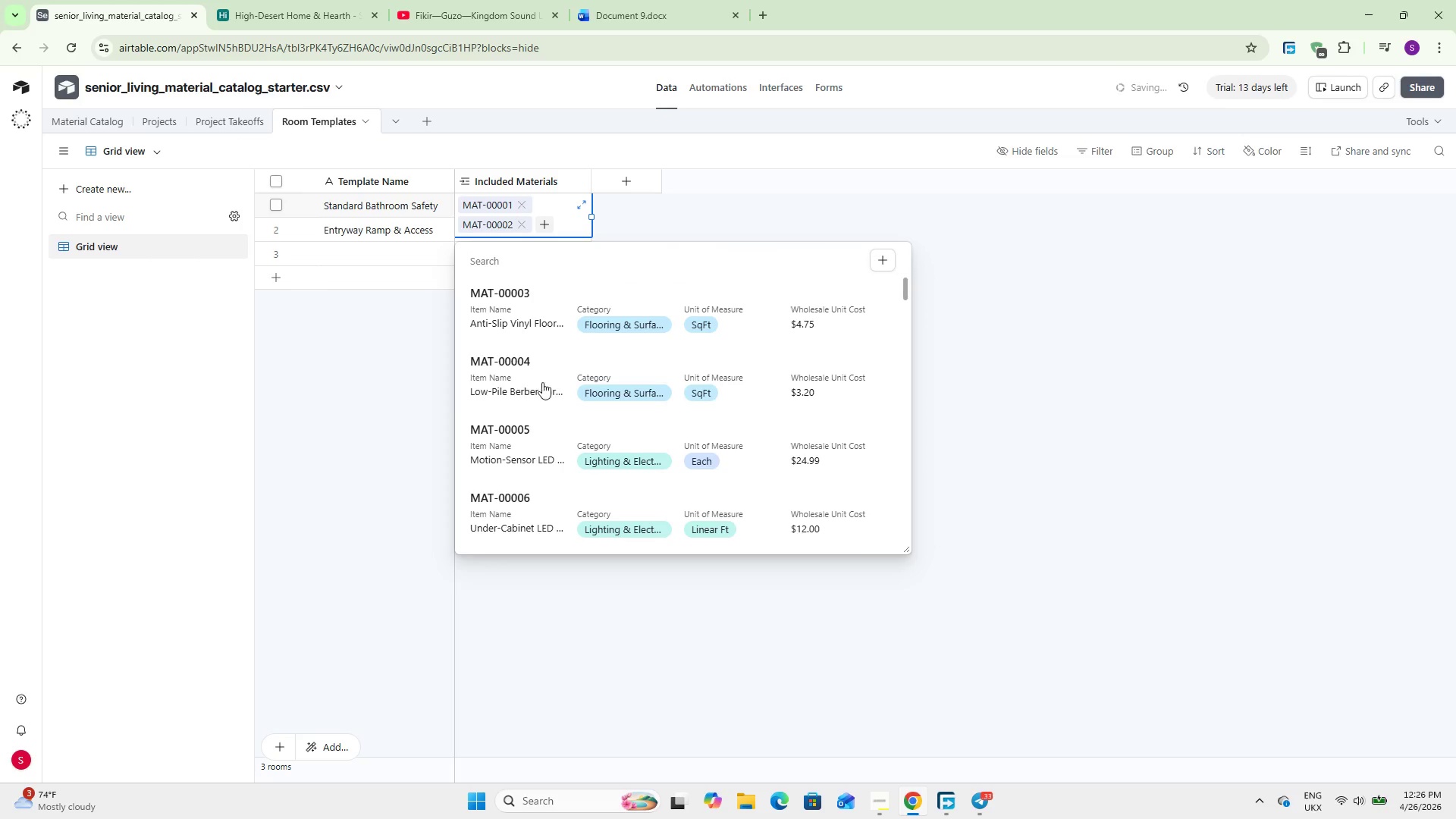 
scroll: coordinate [544, 401], scroll_direction: down, amount: 1.0
 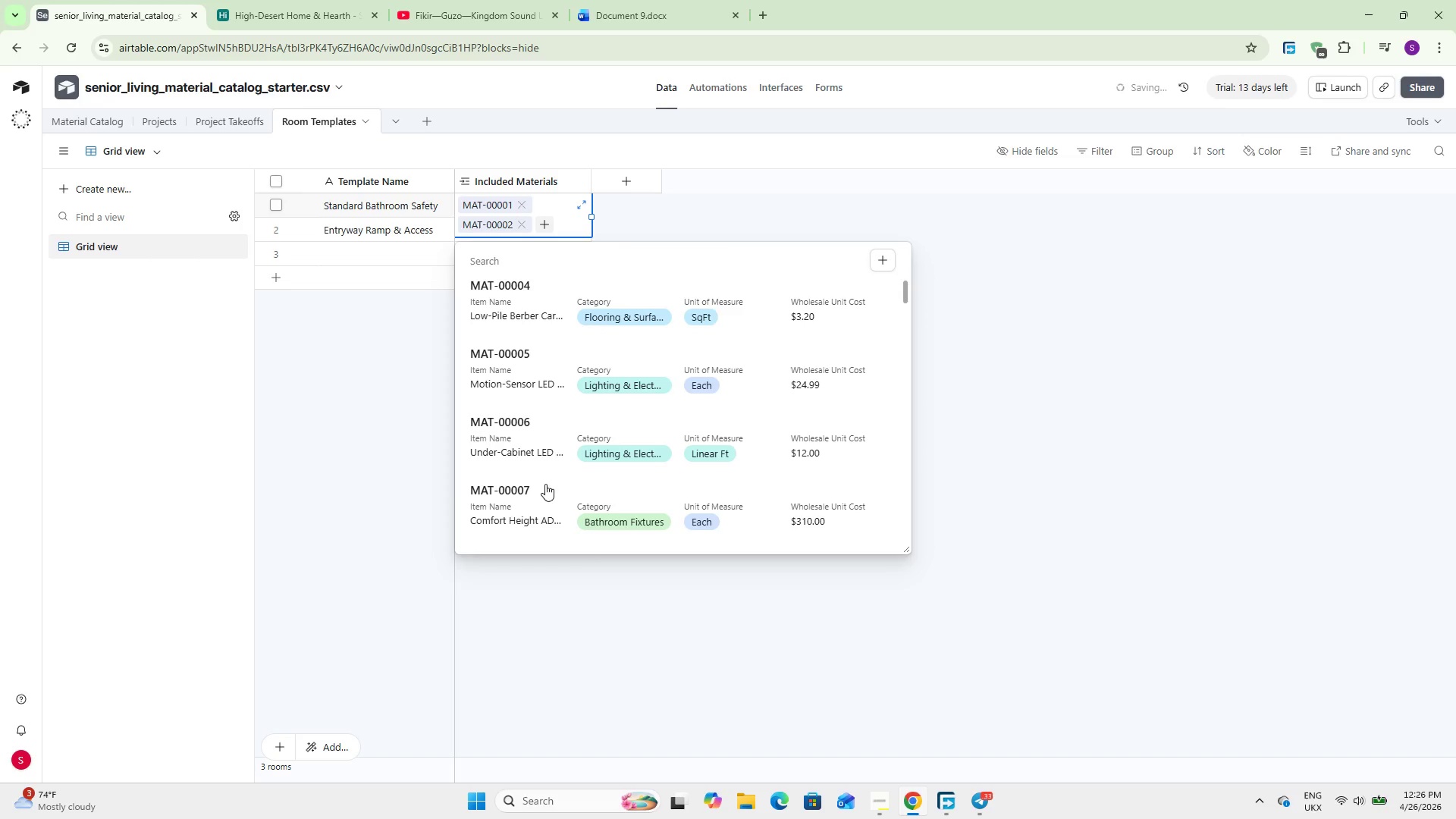 
left_click([545, 484])
 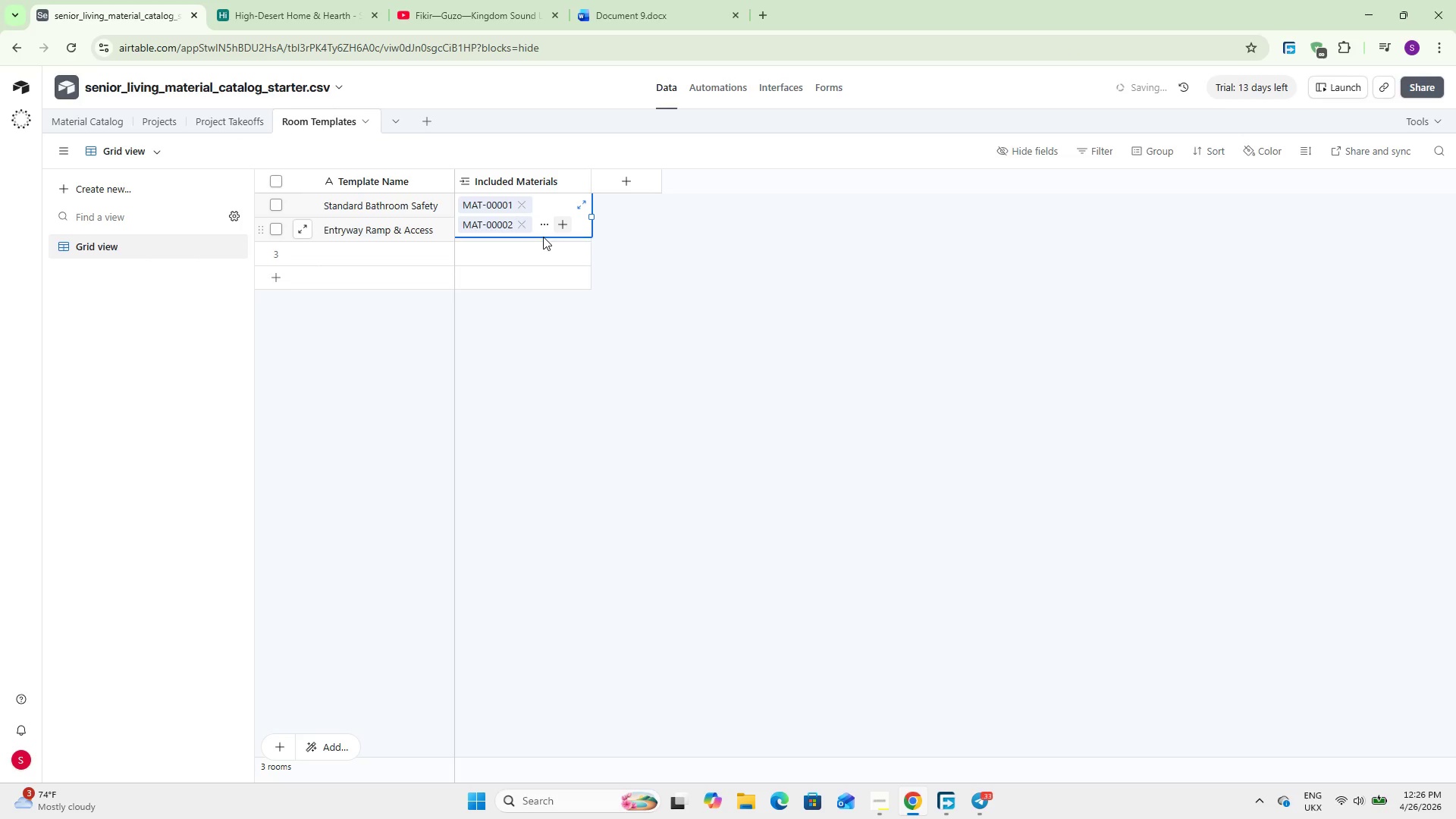 
left_click([565, 224])
 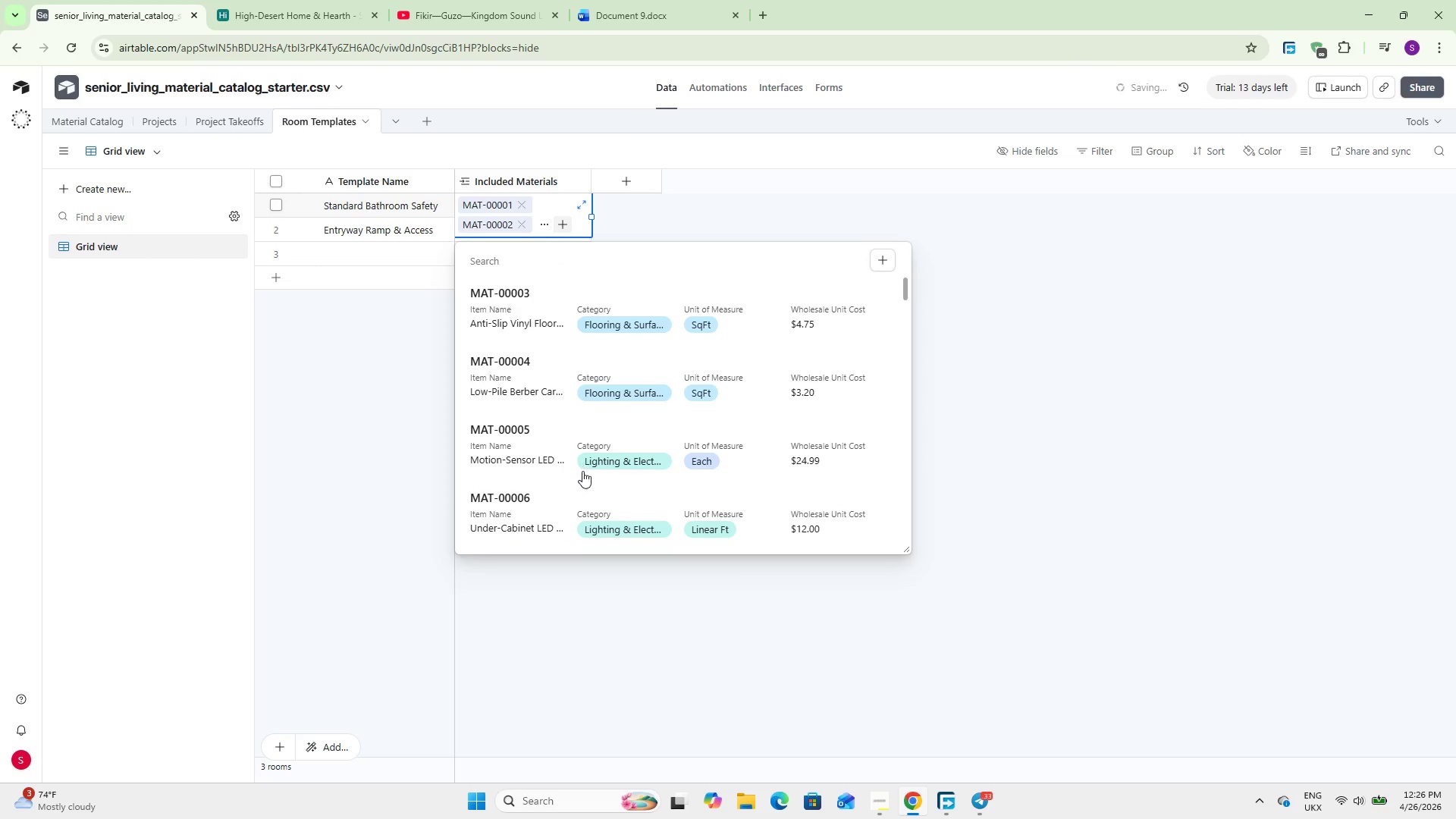 
scroll: coordinate [576, 495], scroll_direction: down, amount: 2.0
 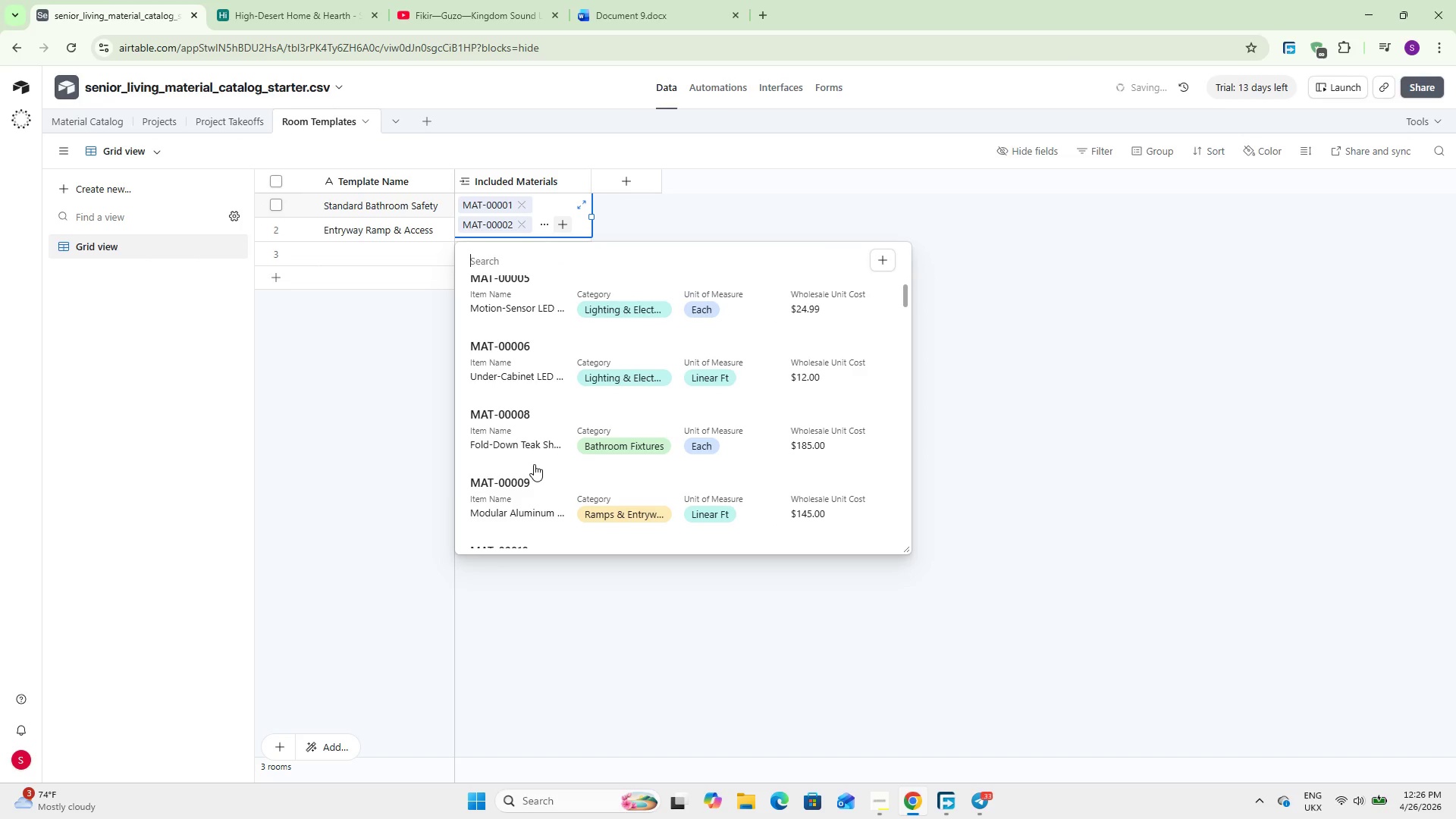 
left_click([516, 425])
 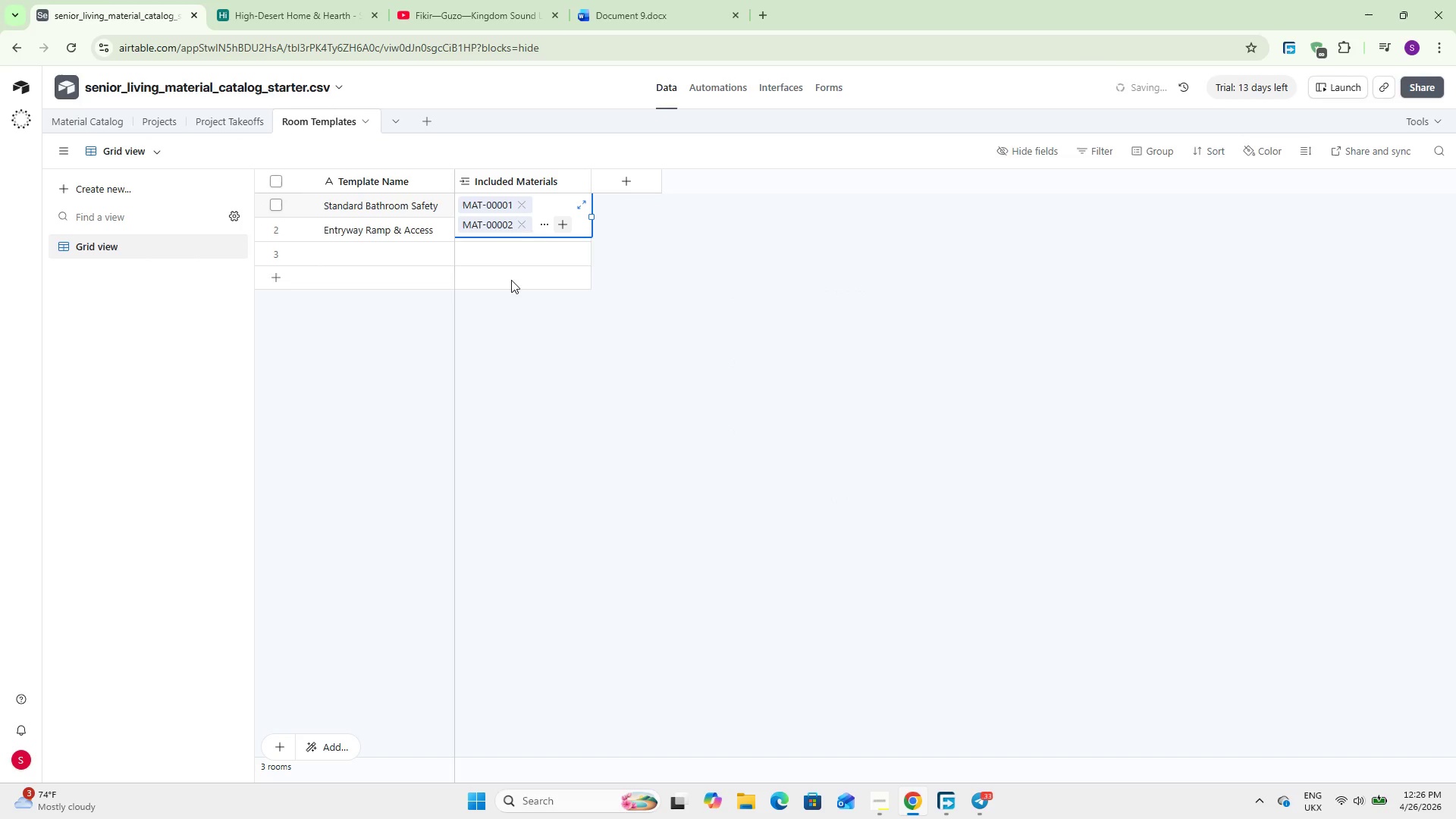 
left_click([563, 227])
 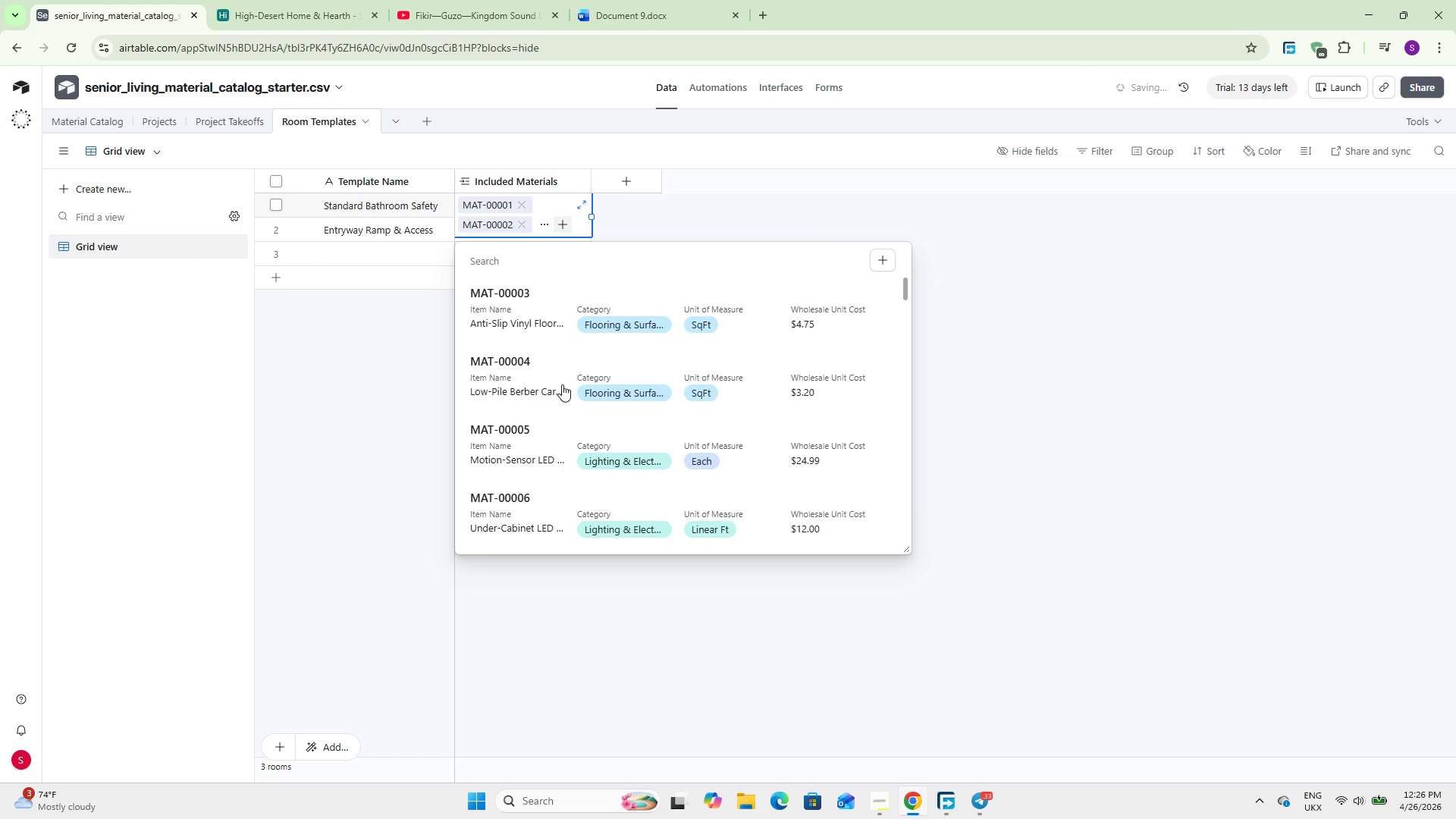 
scroll: coordinate [562, 384], scroll_direction: down, amount: 6.0
 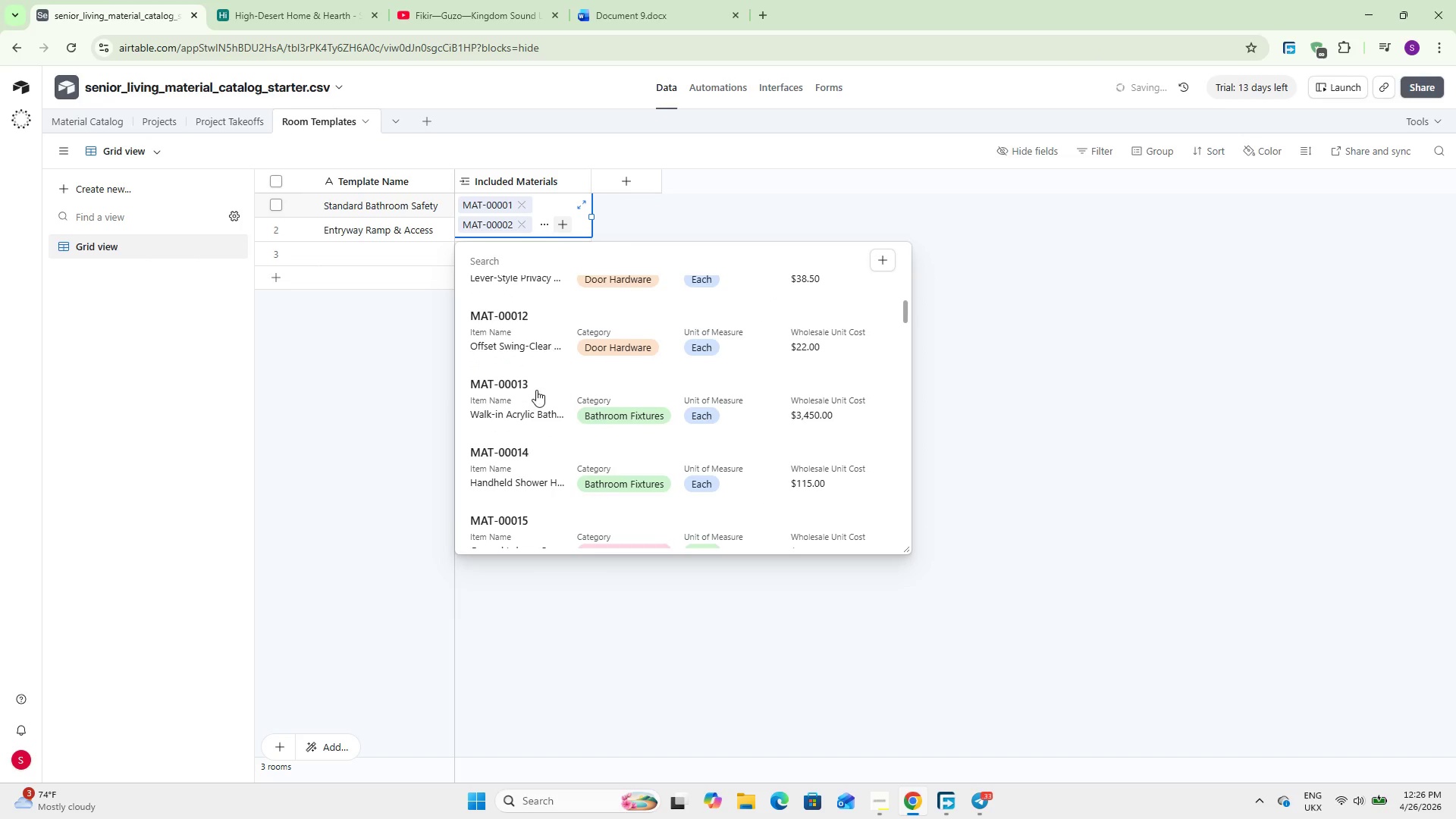 
left_click([536, 390])
 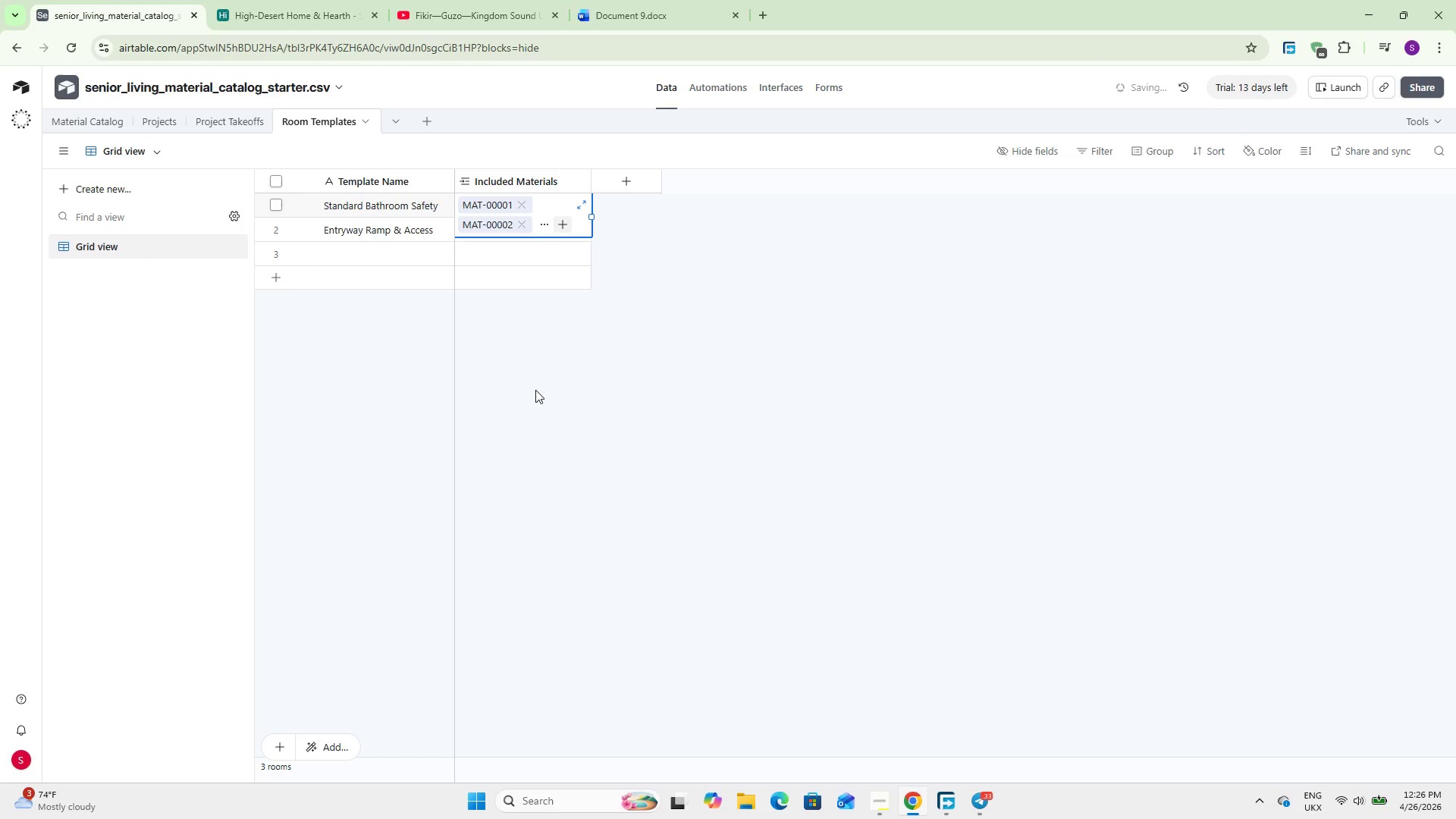 
left_click([535, 390])
 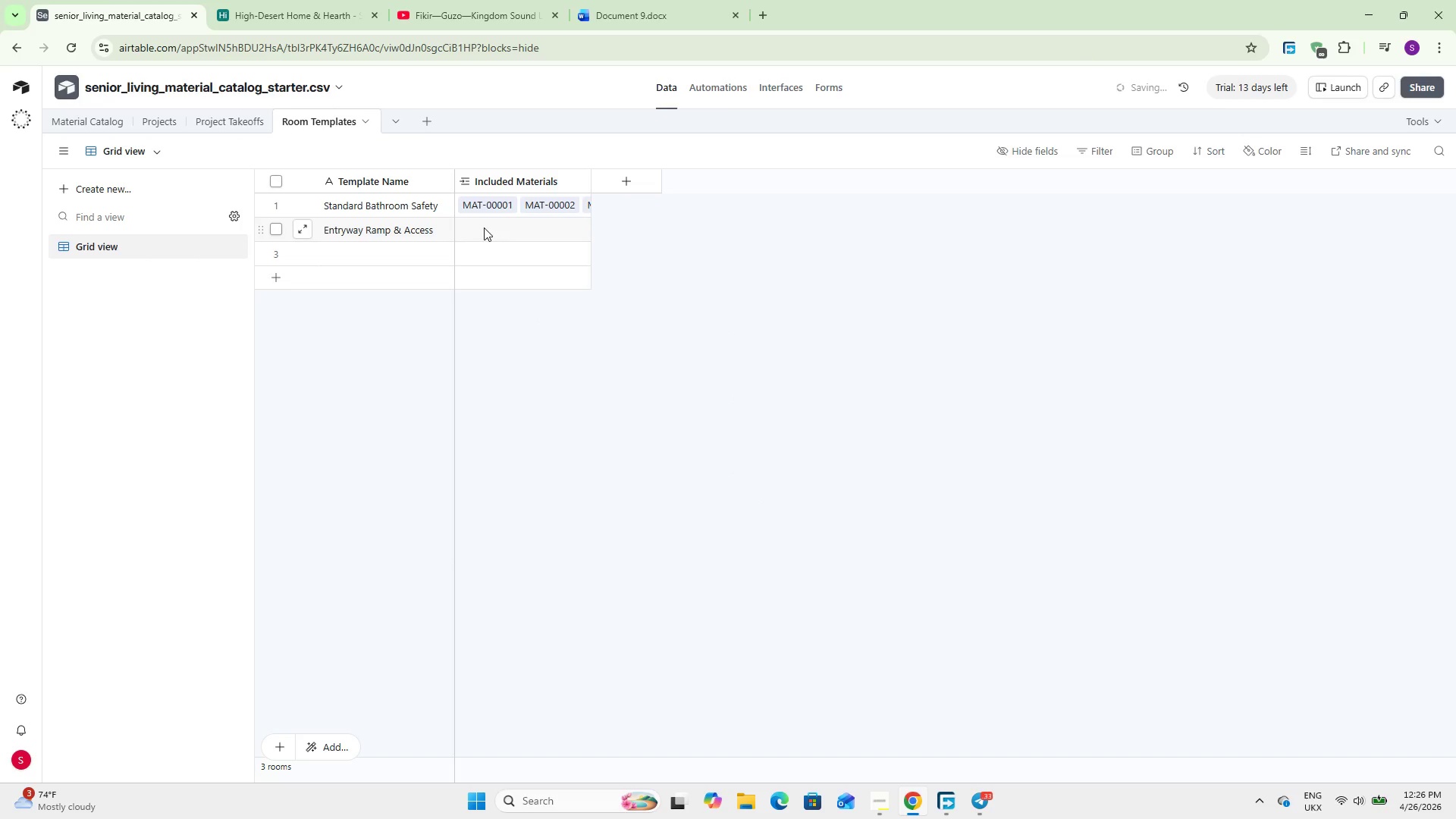 
left_click([484, 228])
 